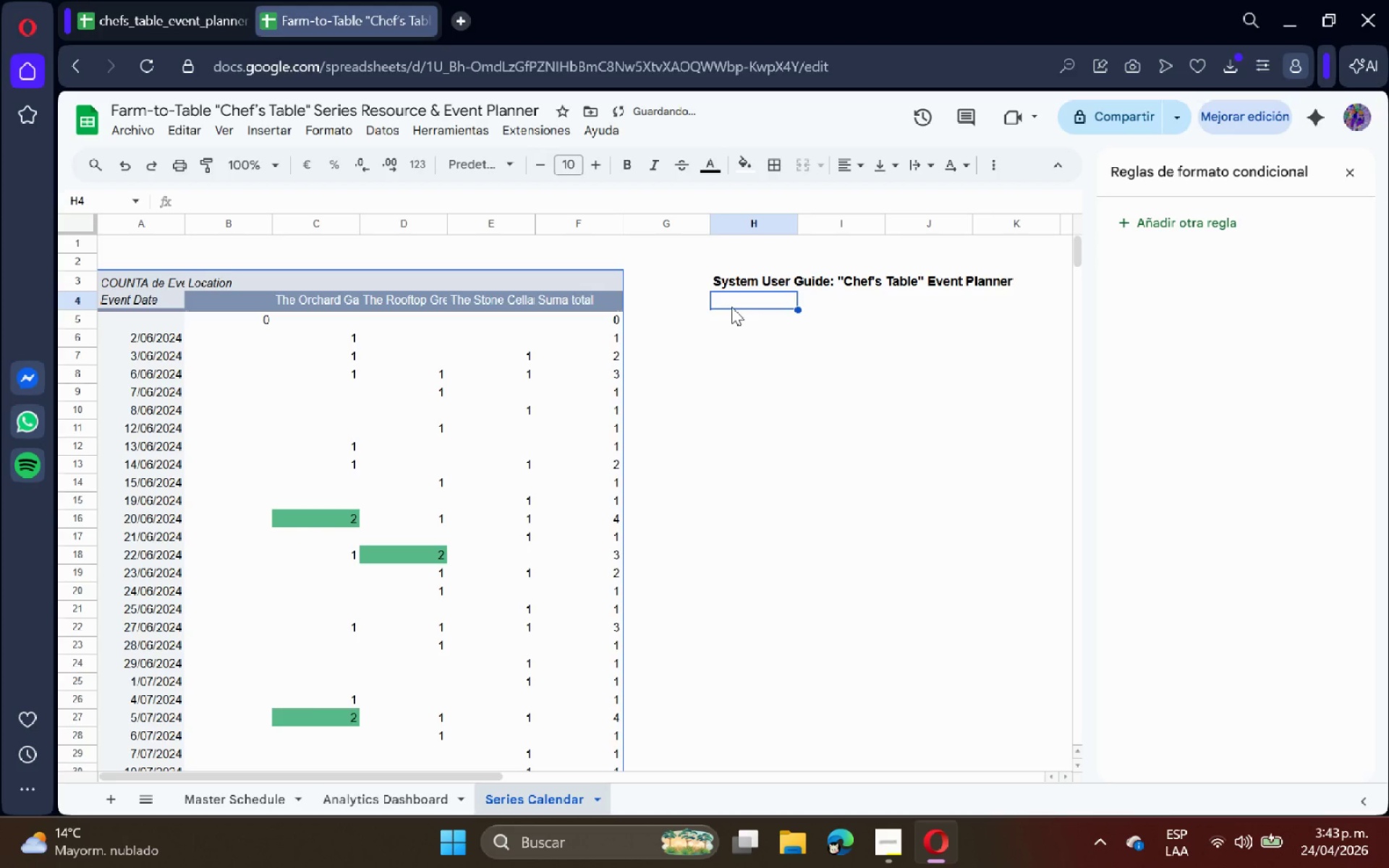 
left_click([739, 320])
 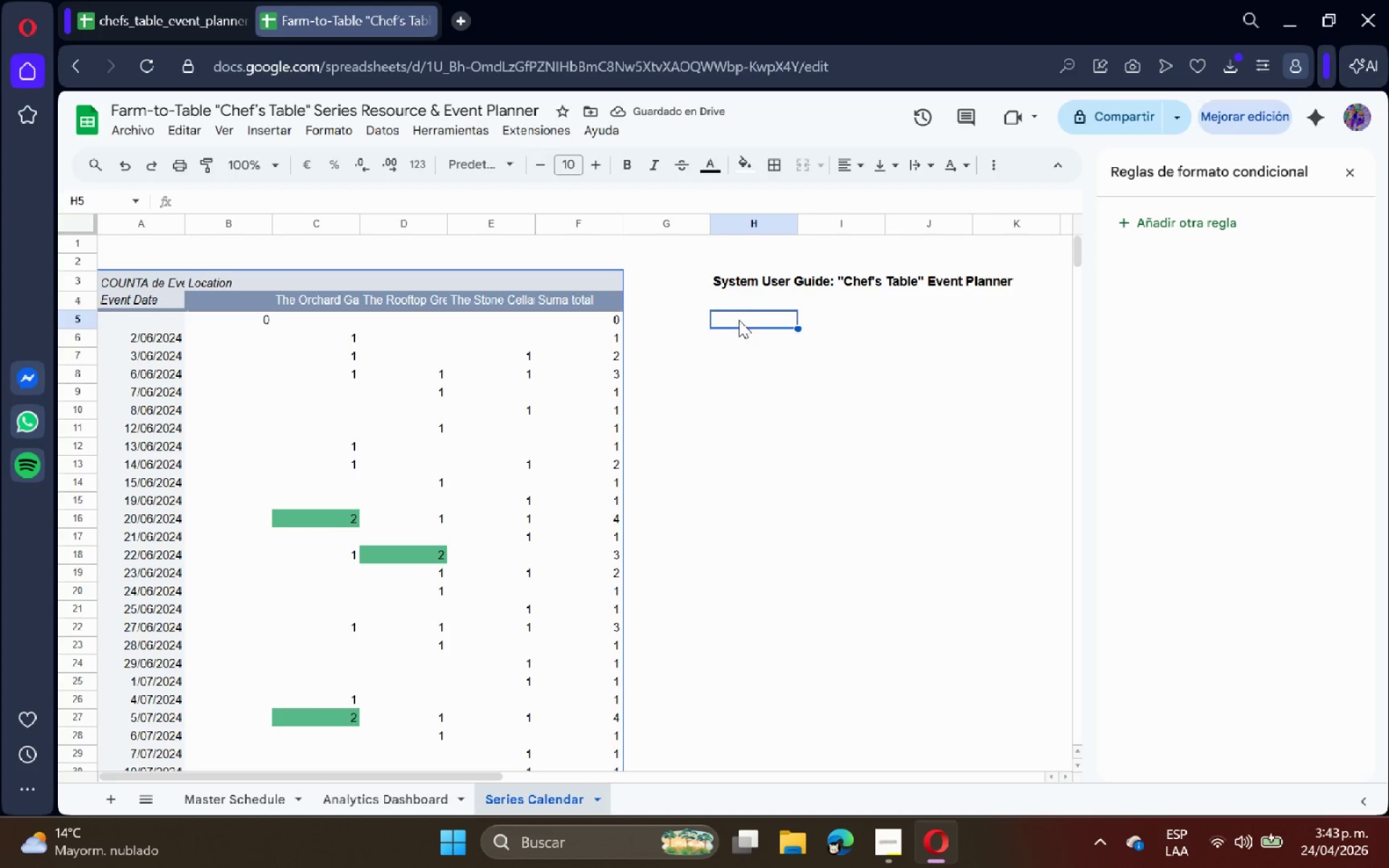 
type(-)
key(Backspace)
type(1. Master Schedule> Log all new events here. Select the Location and Primary Resource from the dropdw)
key(Backspace)
type(own menus to pe)
key(Backspace)
type(revent spelling errors.)
 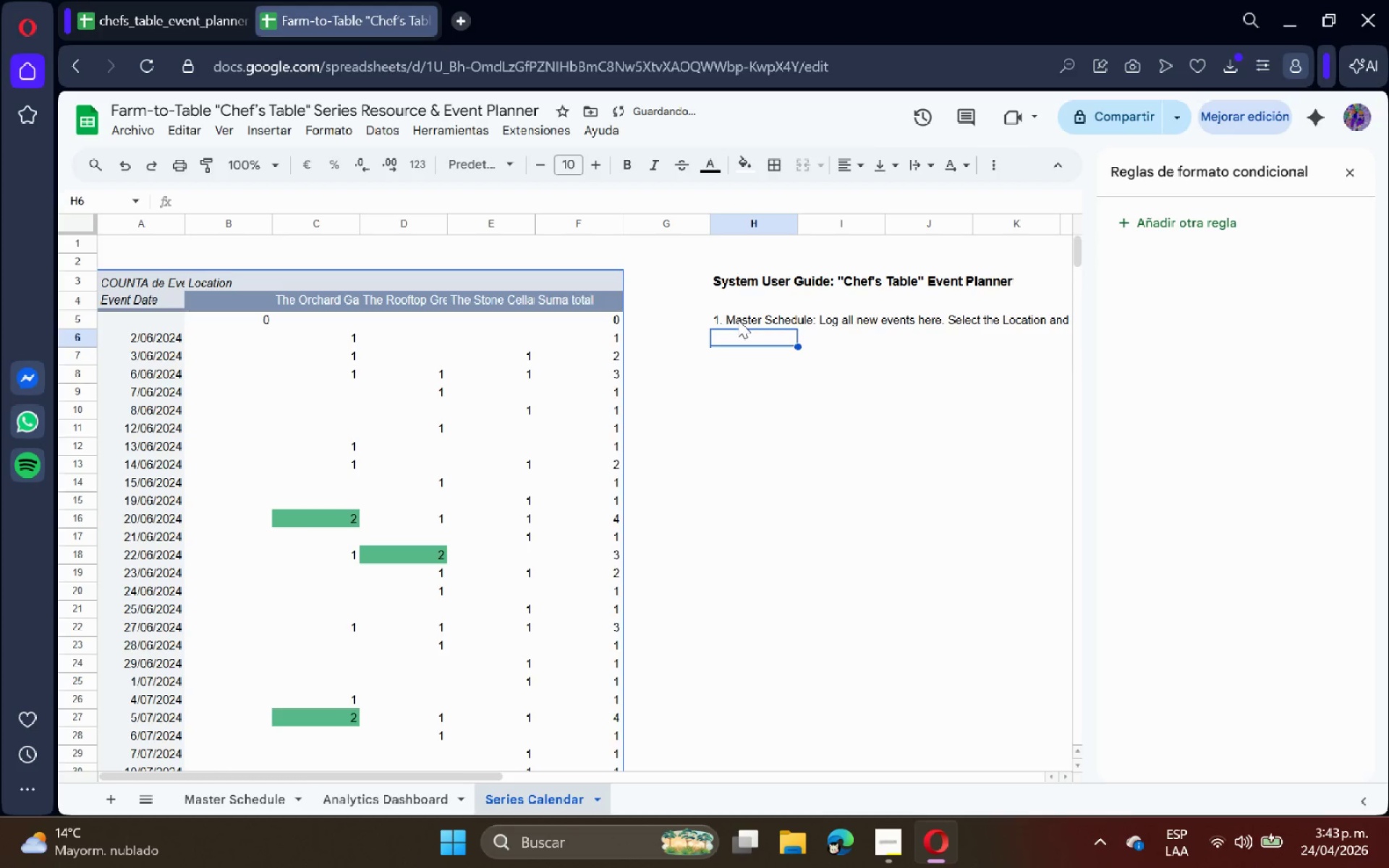 
 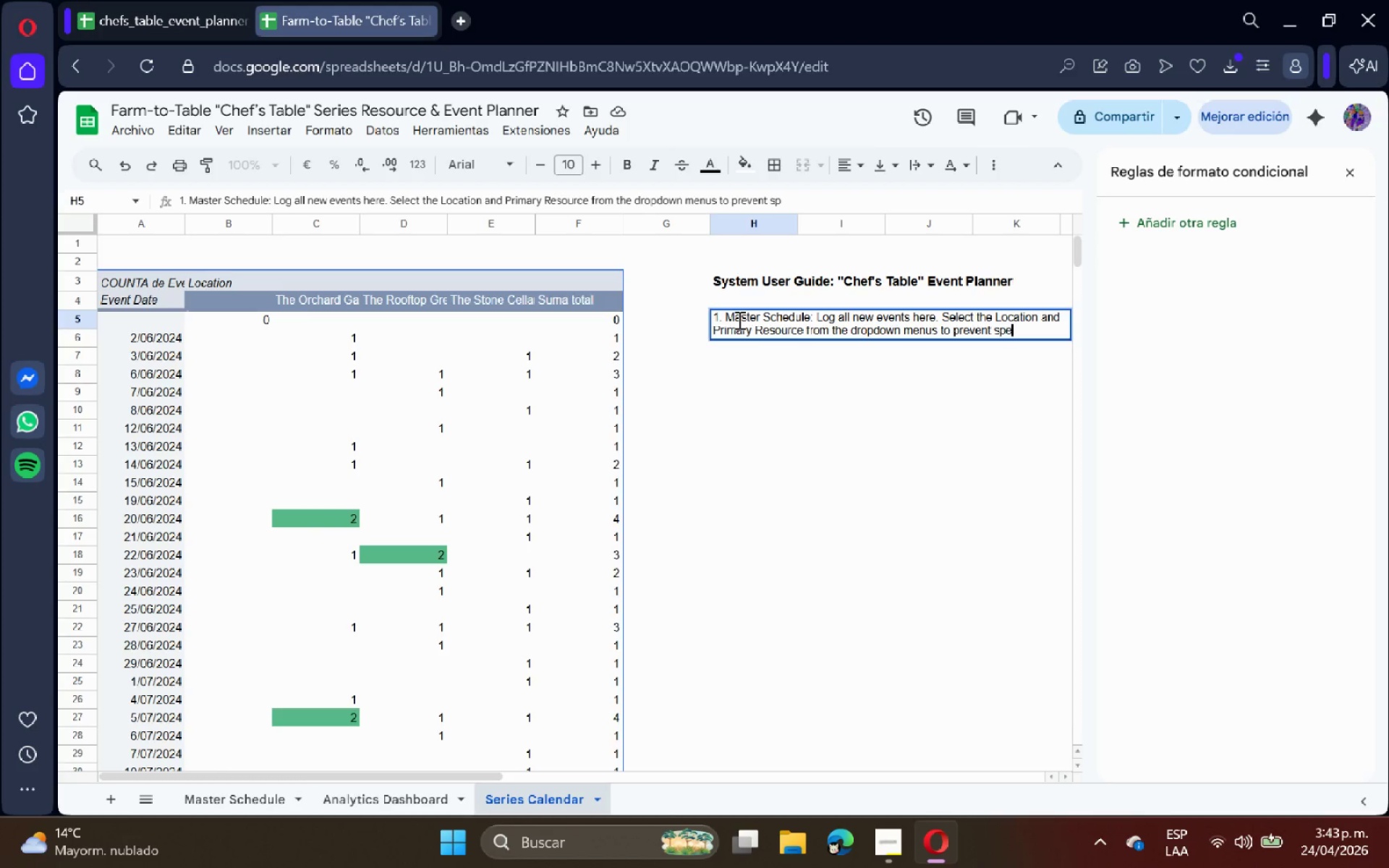 
key(Enter)
 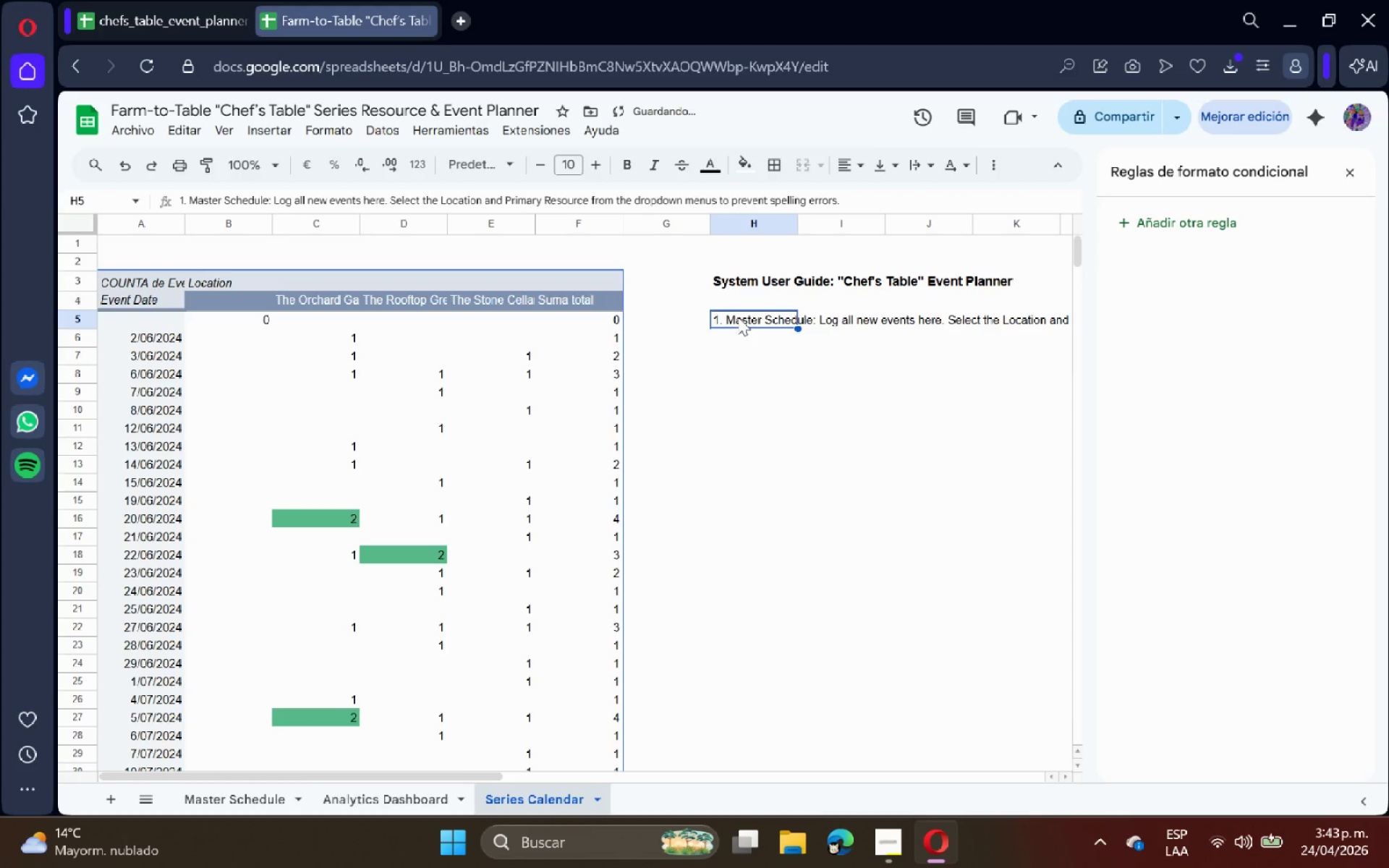 
double_click([738, 317])
 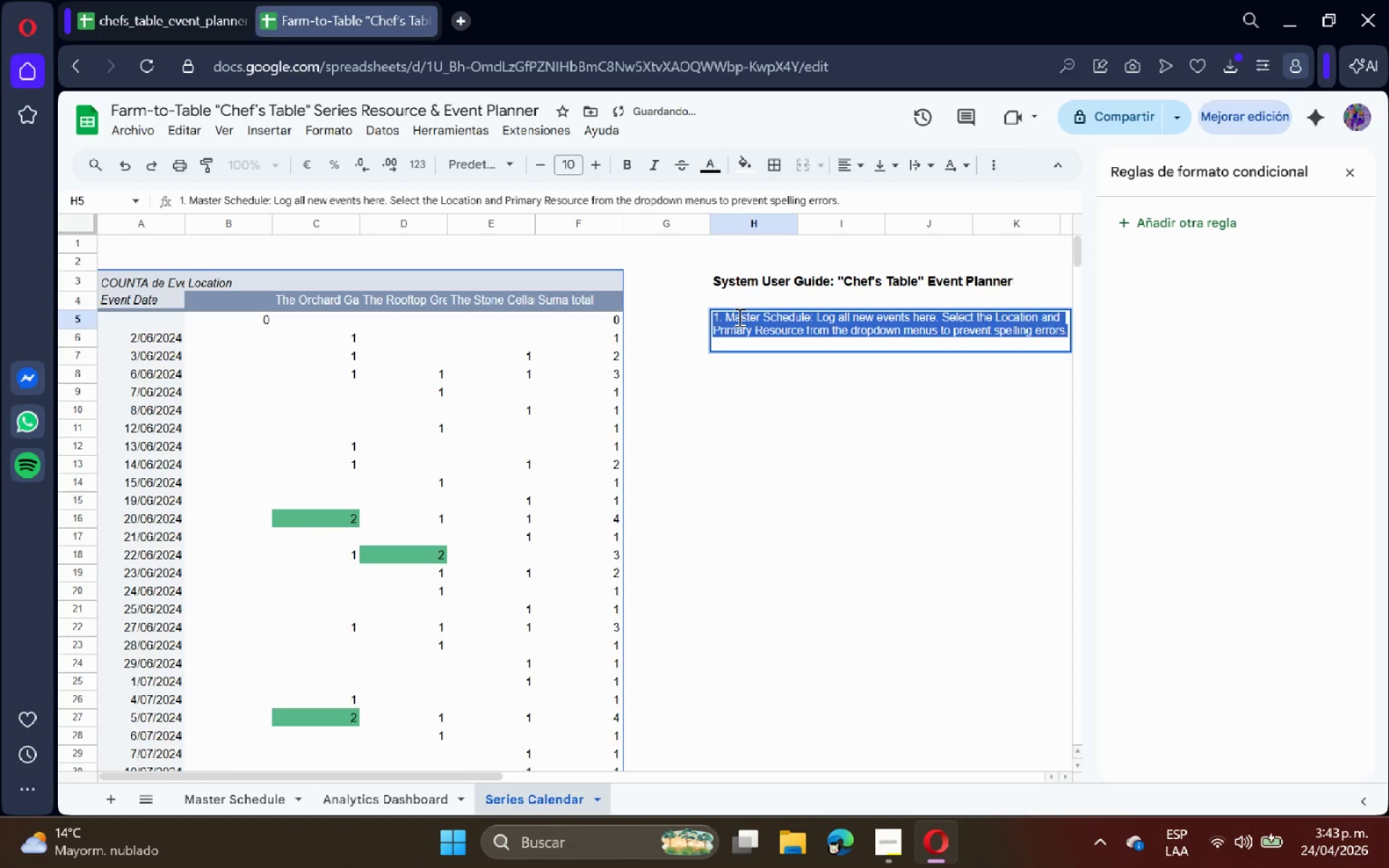 
triple_click([738, 317])
 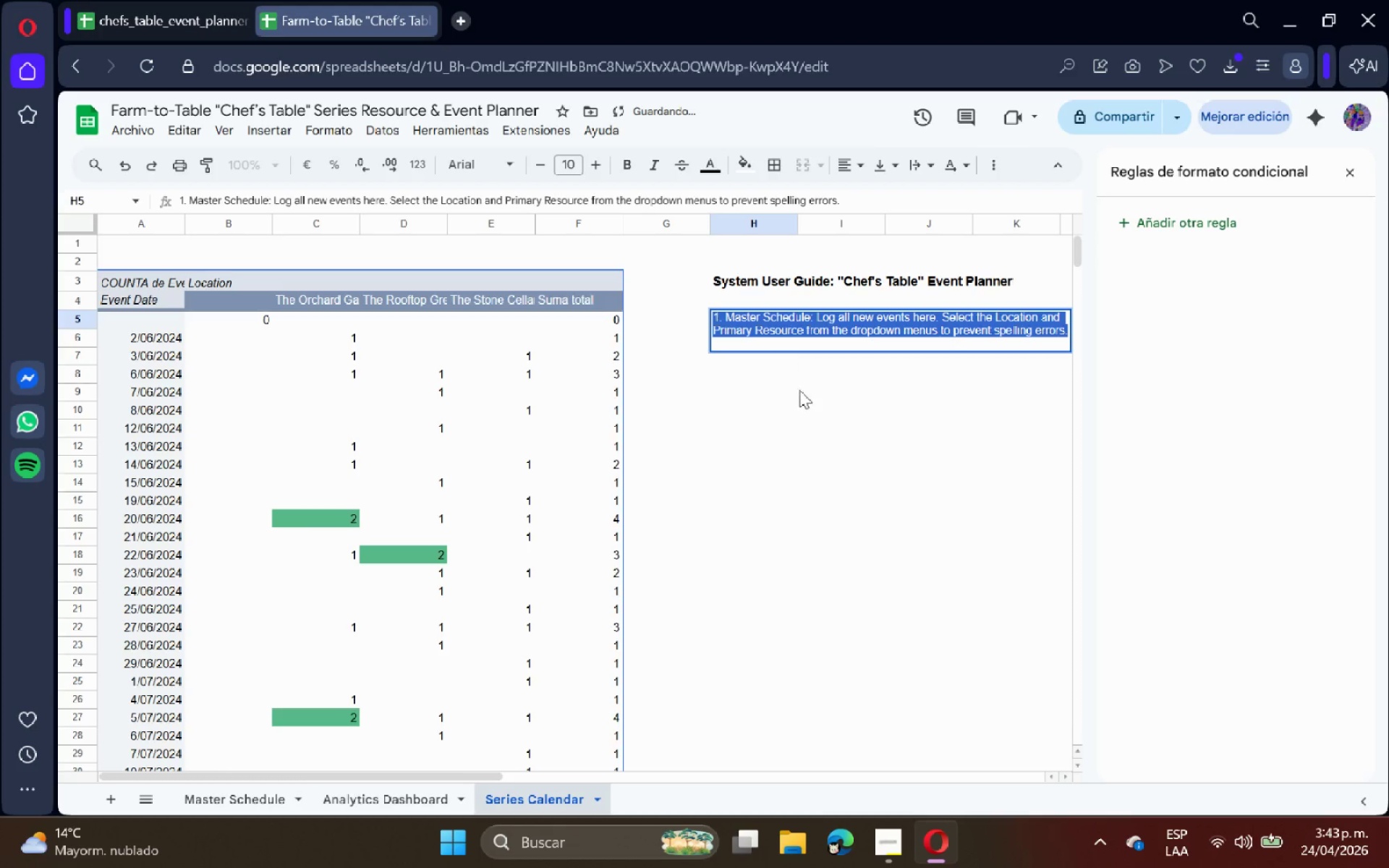 
left_click([800, 391])
 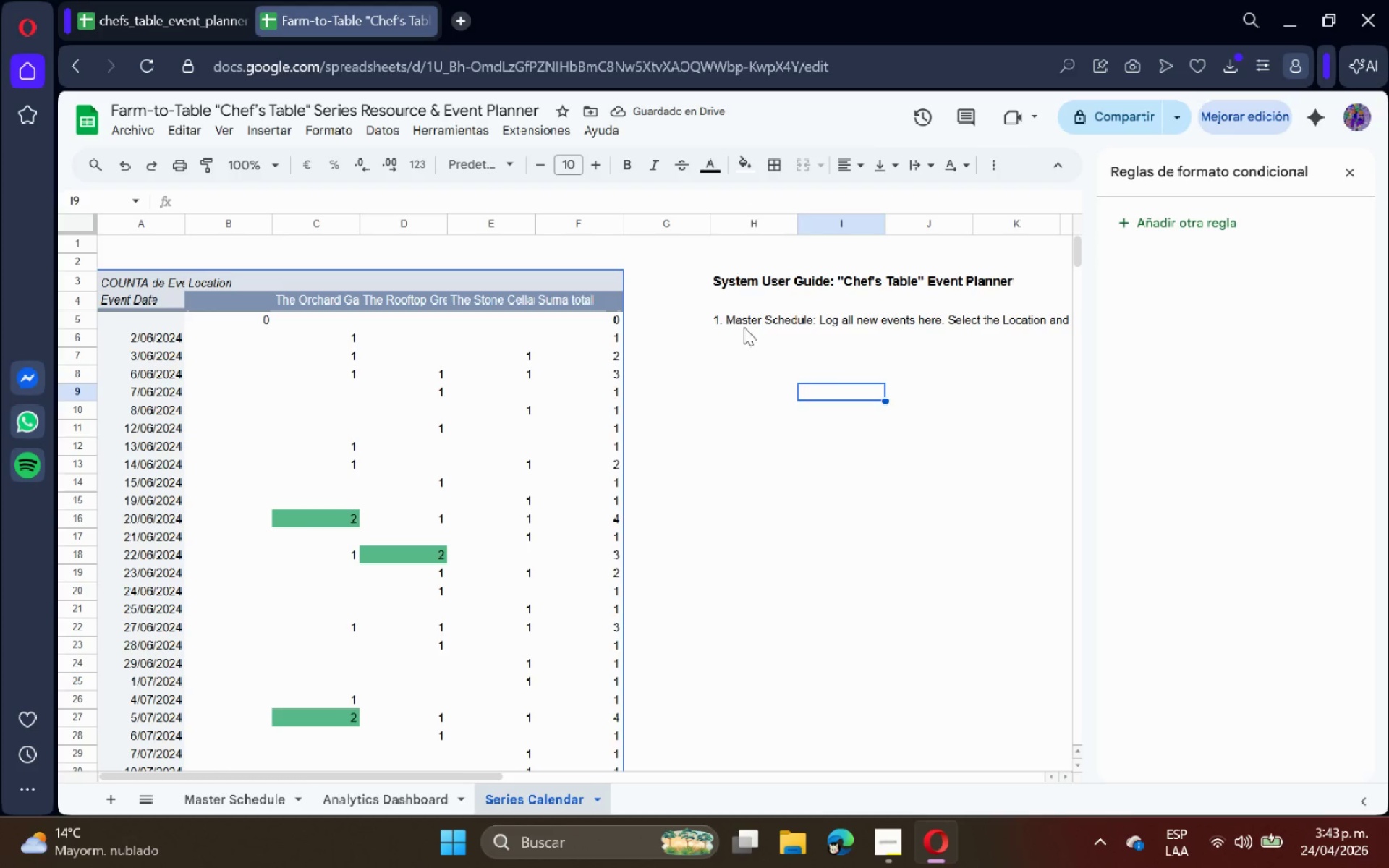 
left_click_drag(start_coordinate=[731, 320], to_coordinate=[1012, 353])
 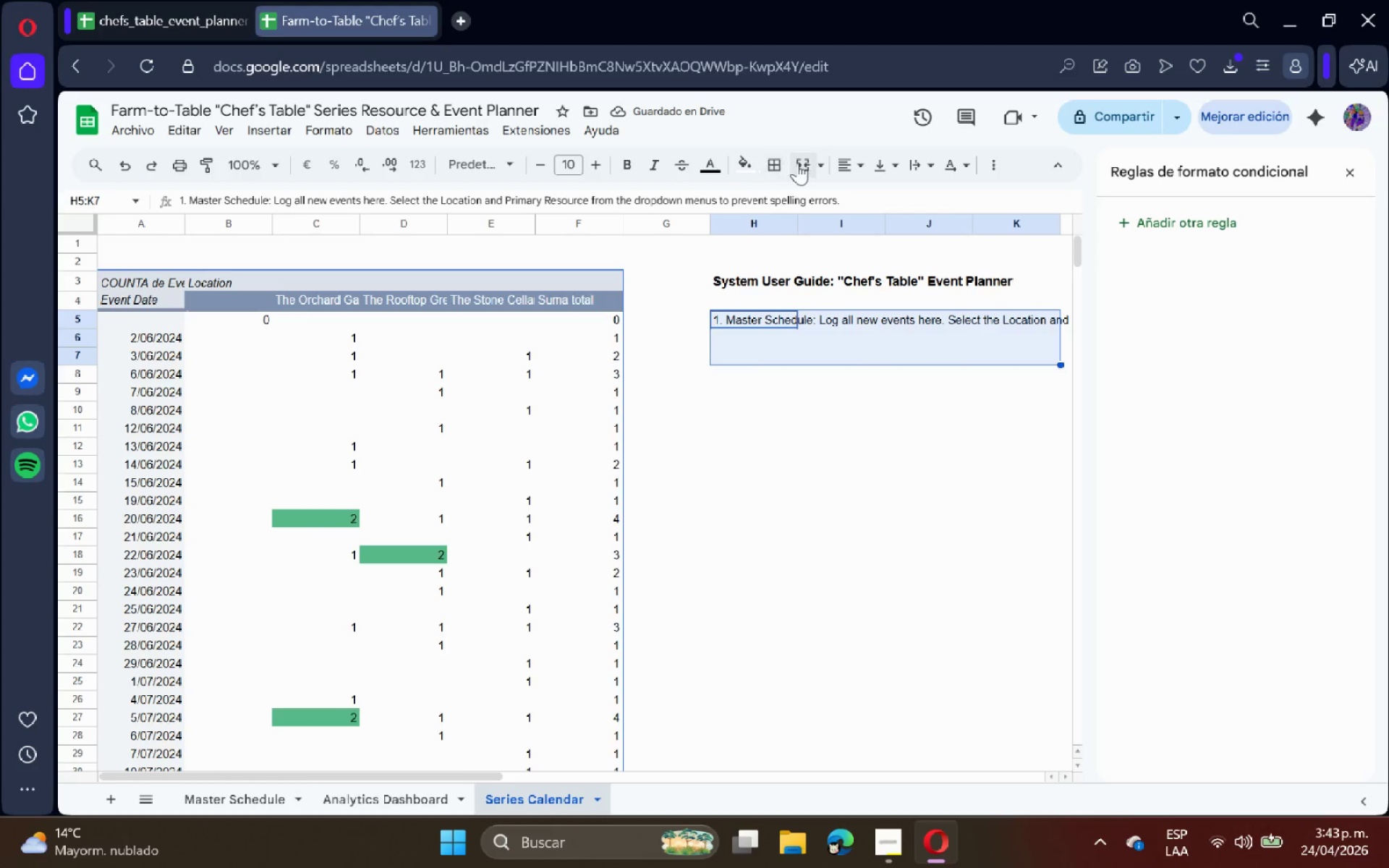 
left_click([809, 163])
 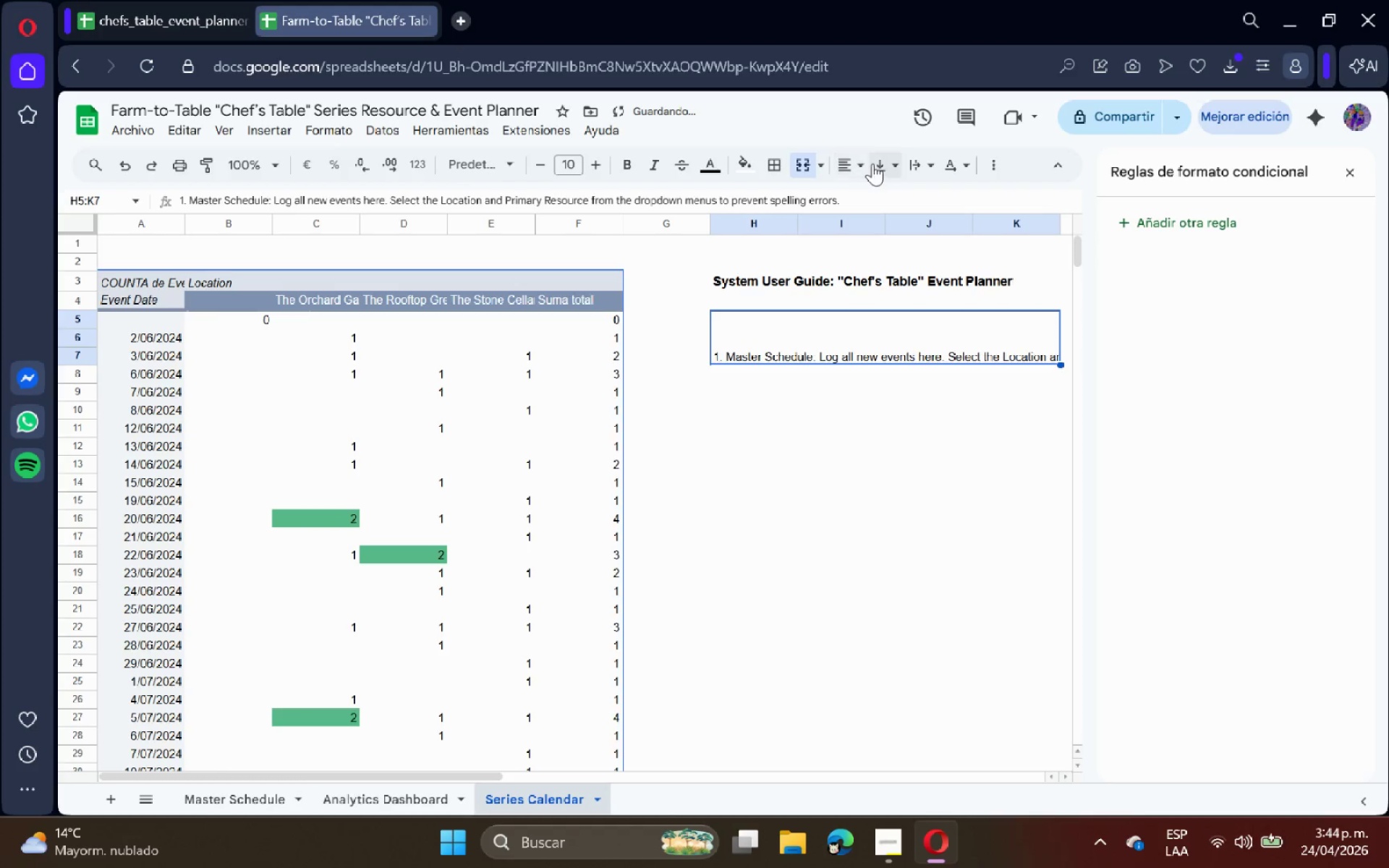 
left_click([914, 165])
 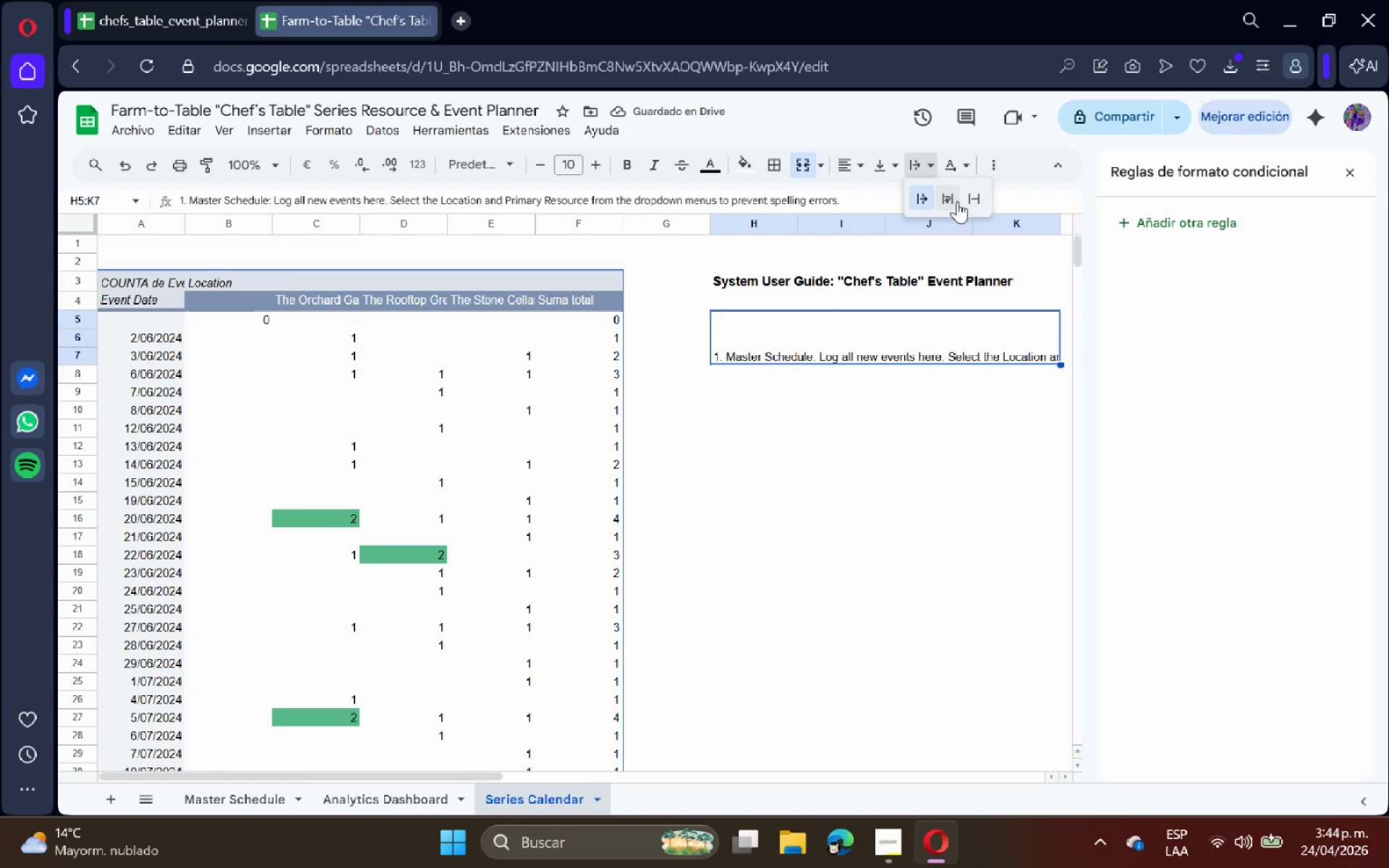 
left_click([959, 203])
 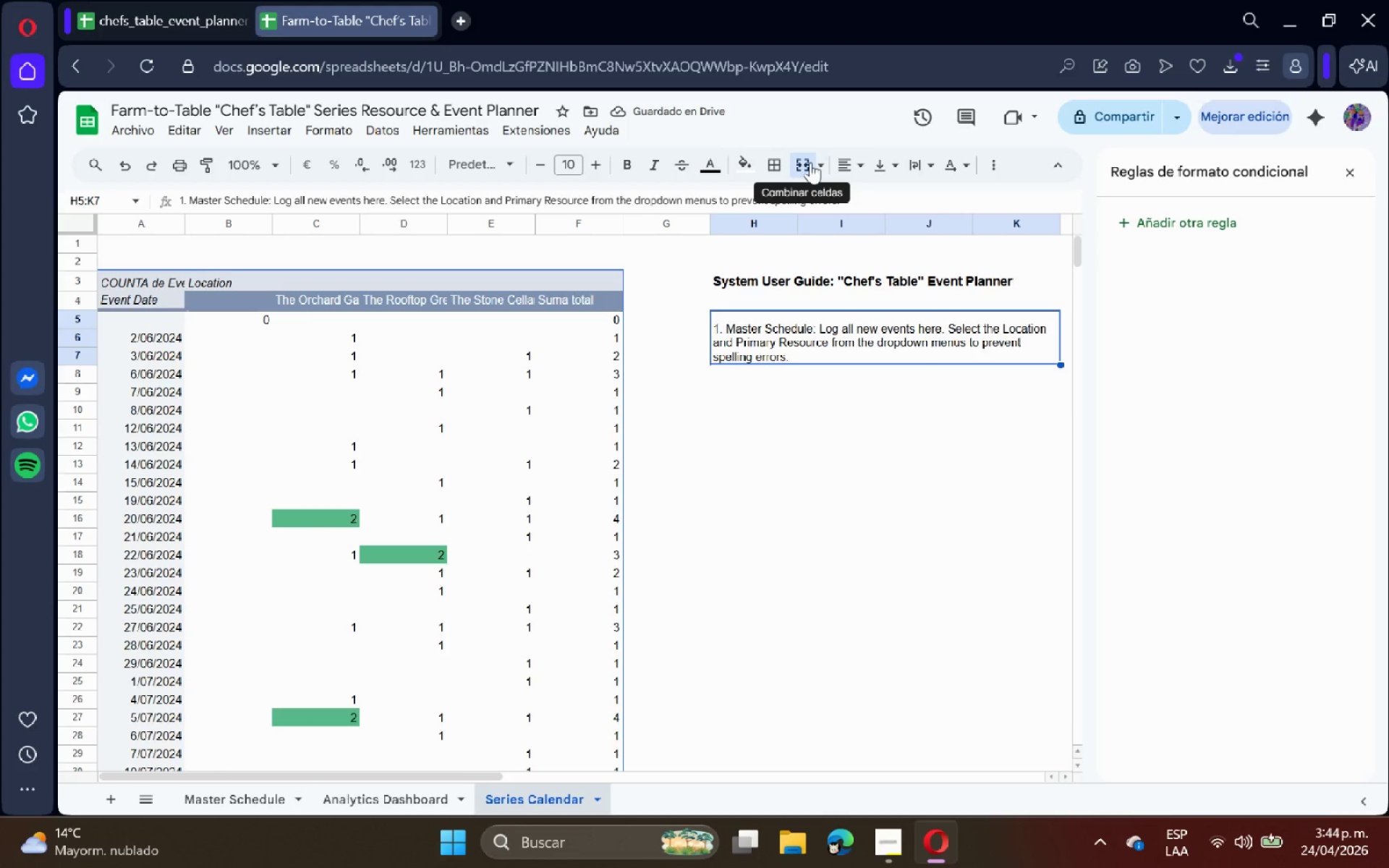 
wait(5.84)
 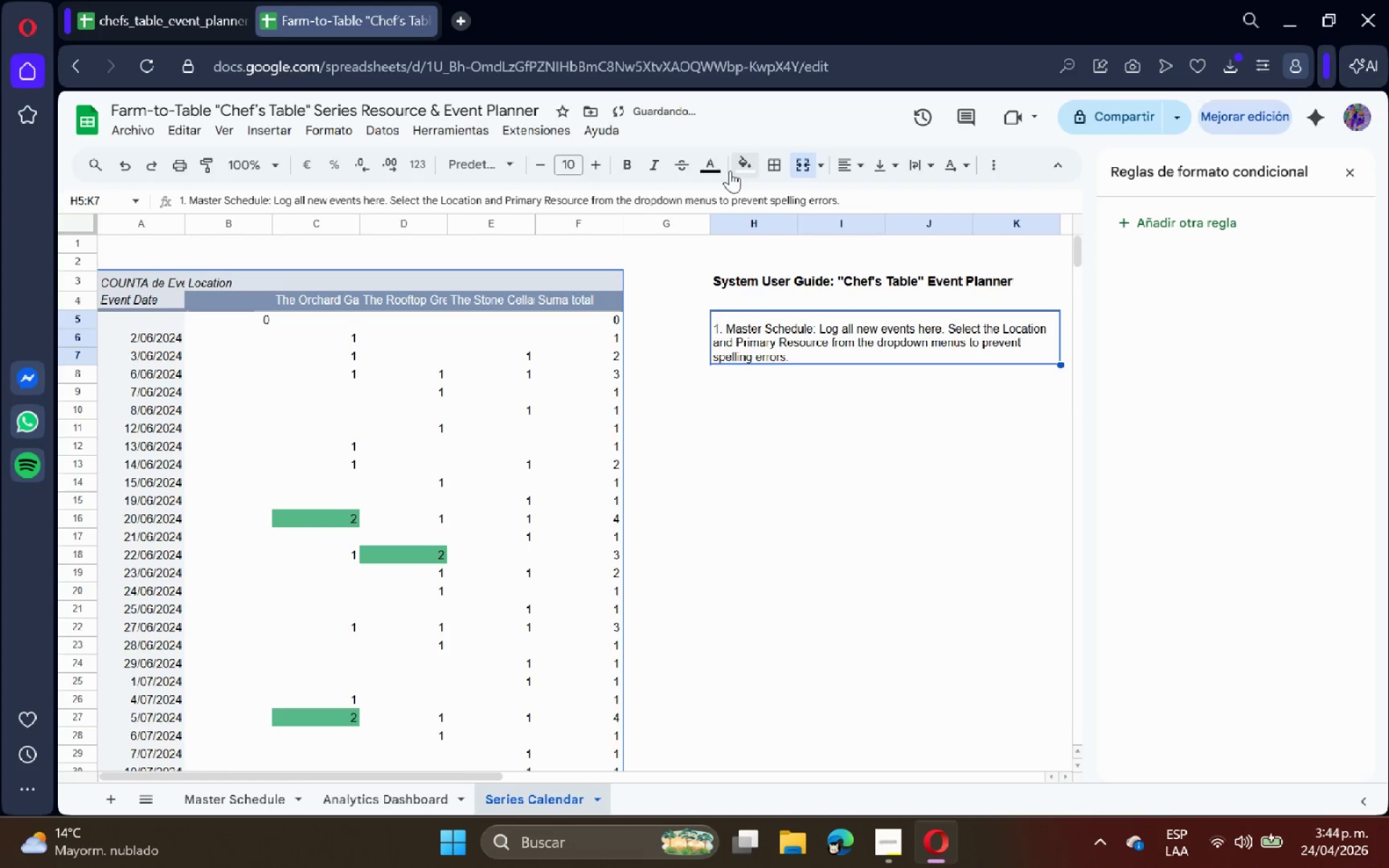 
left_click([885, 165])
 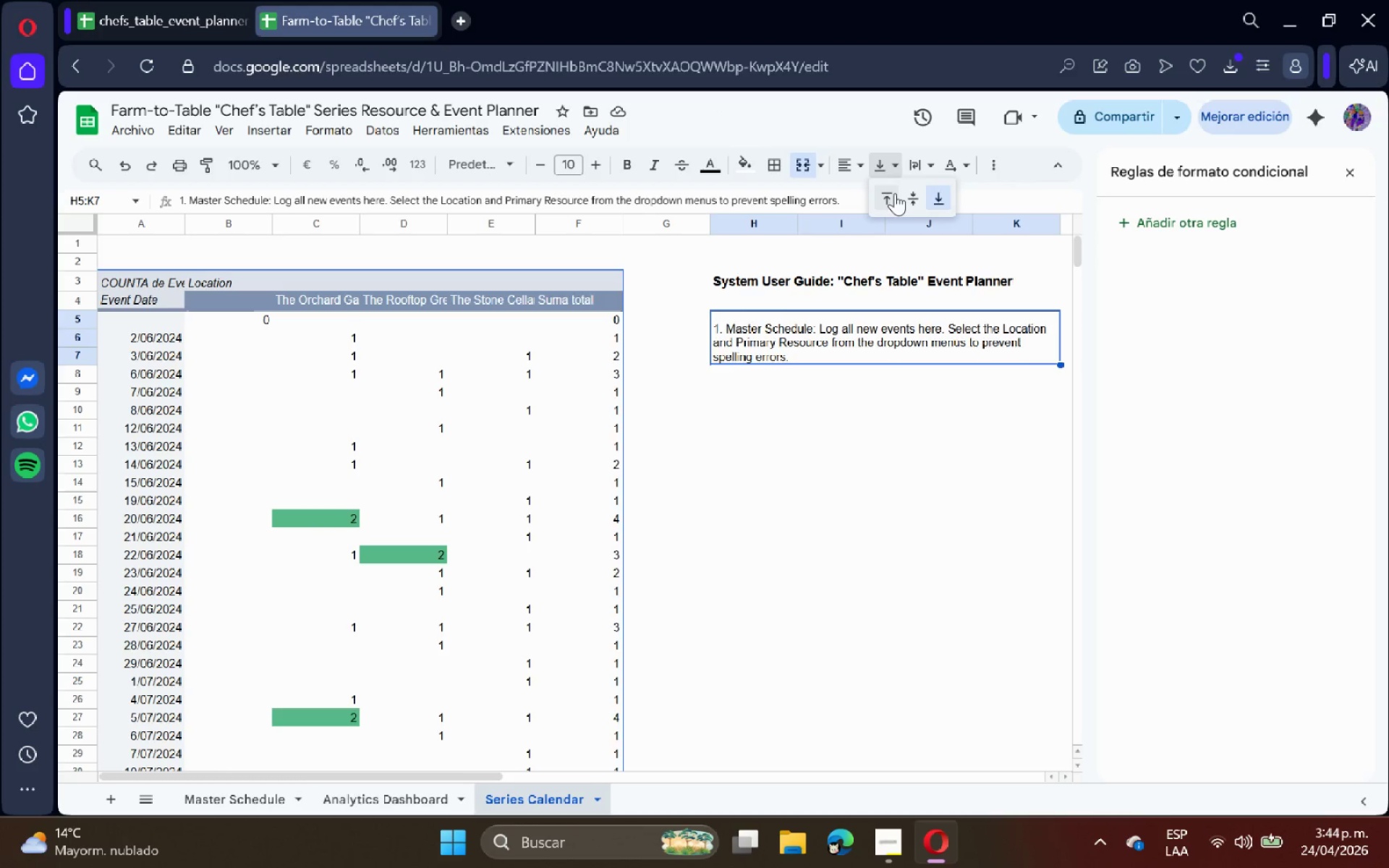 
left_click([894, 194])
 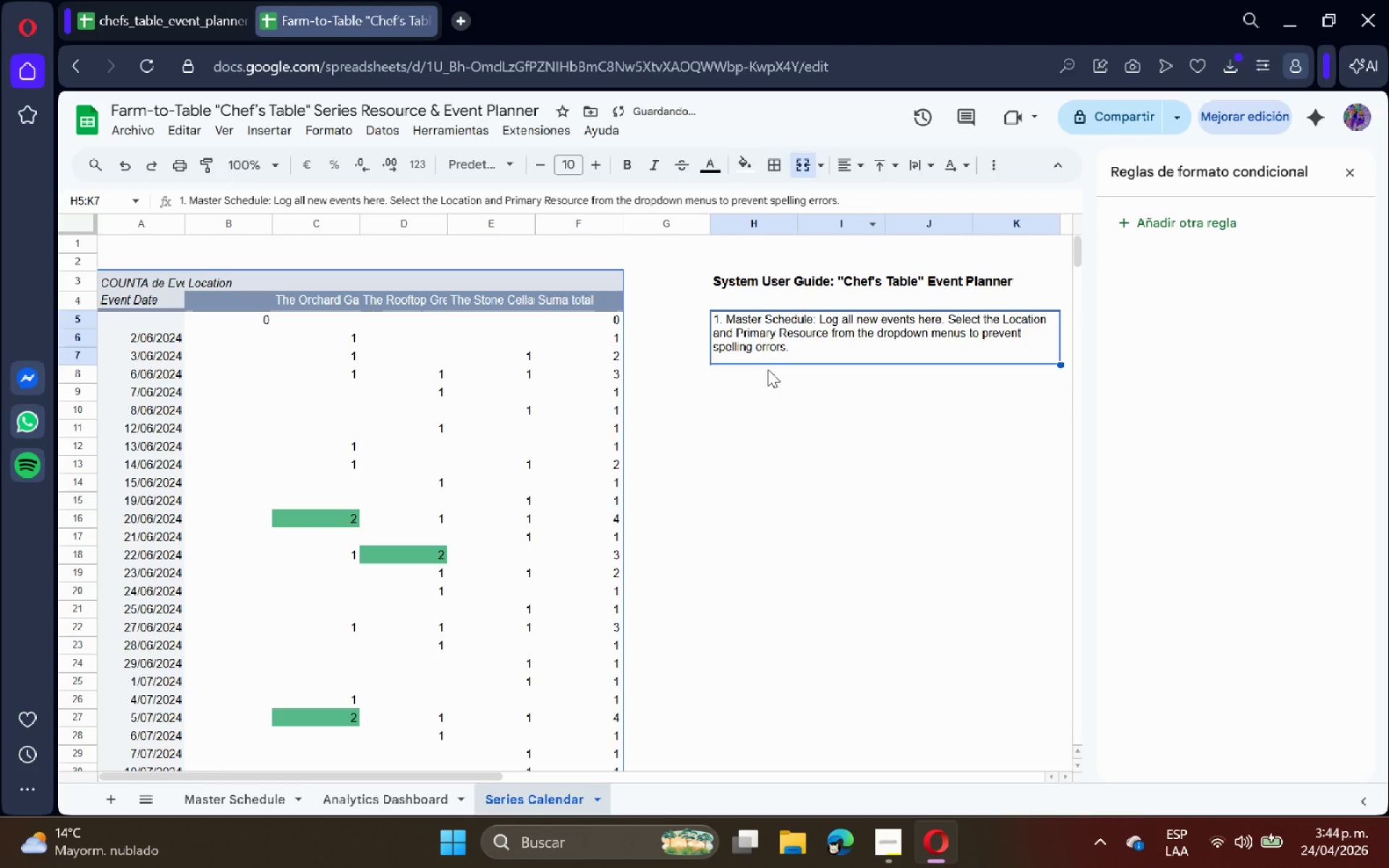 
left_click([749, 373])
 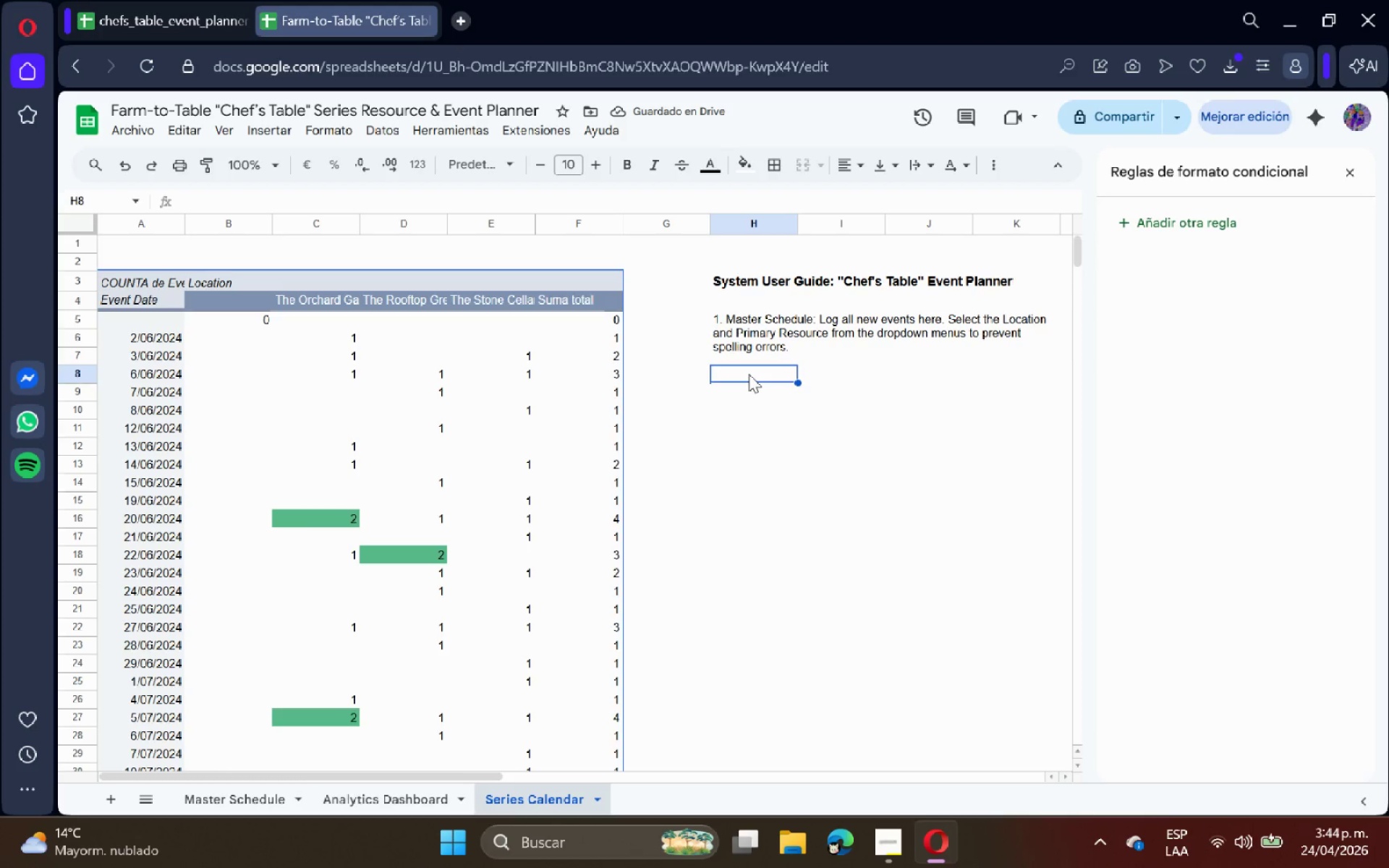 
type(2. Conflit)
key(Backspace)
type(ct)
 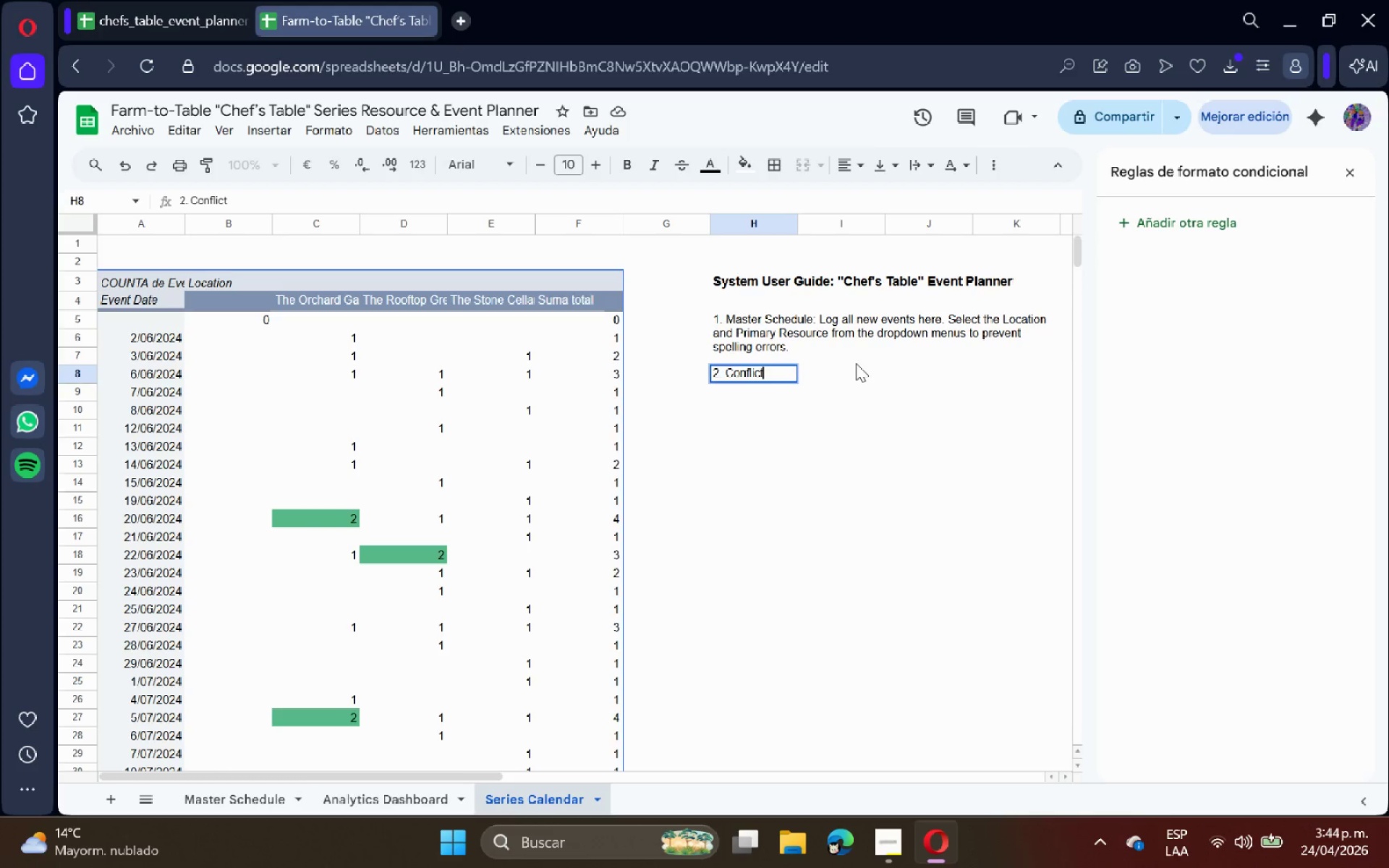 
type( Detection> Do not edit the)
 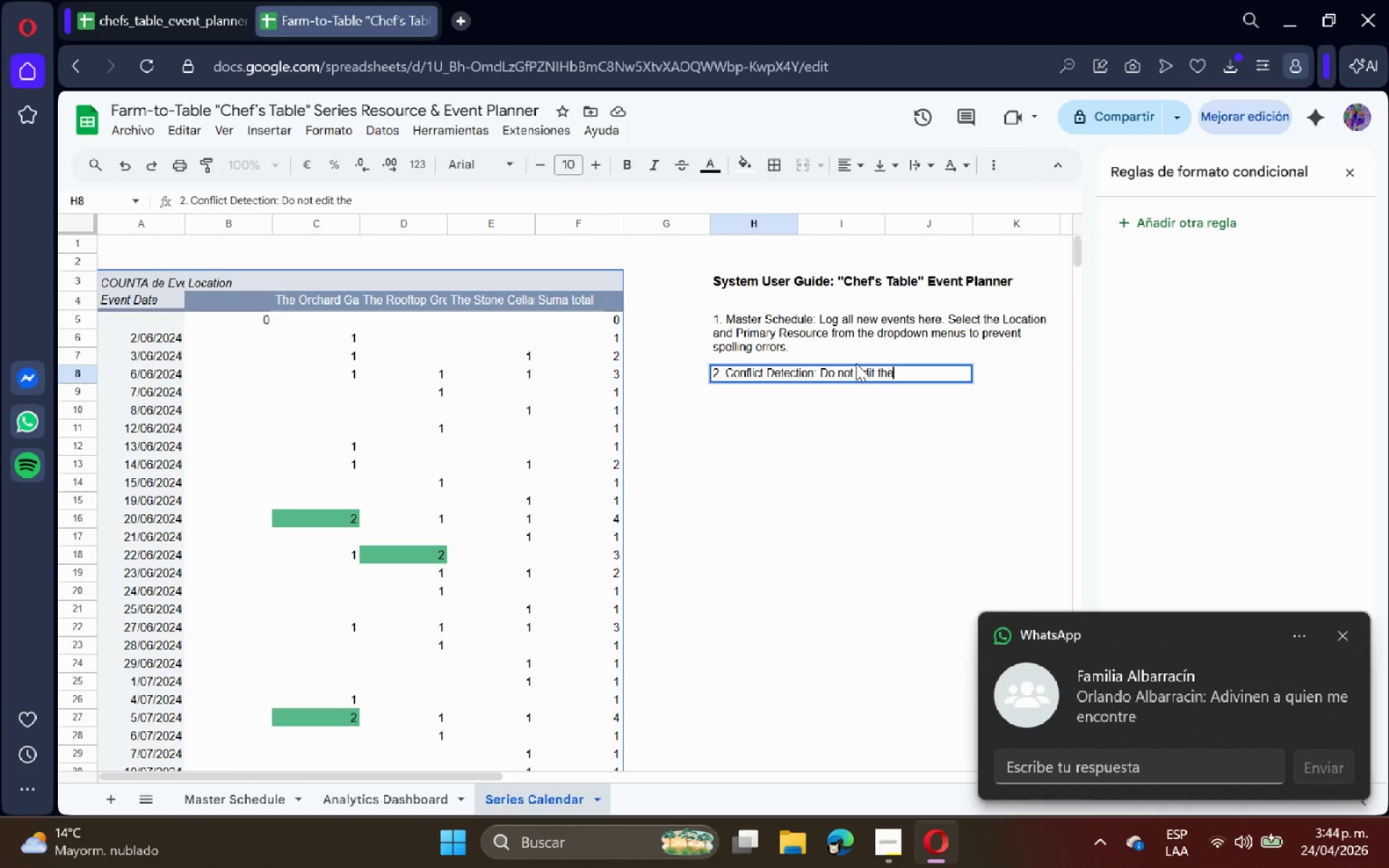 
left_click_drag(start_coordinate=[1089, 699], to_coordinate=[1388, 662])
 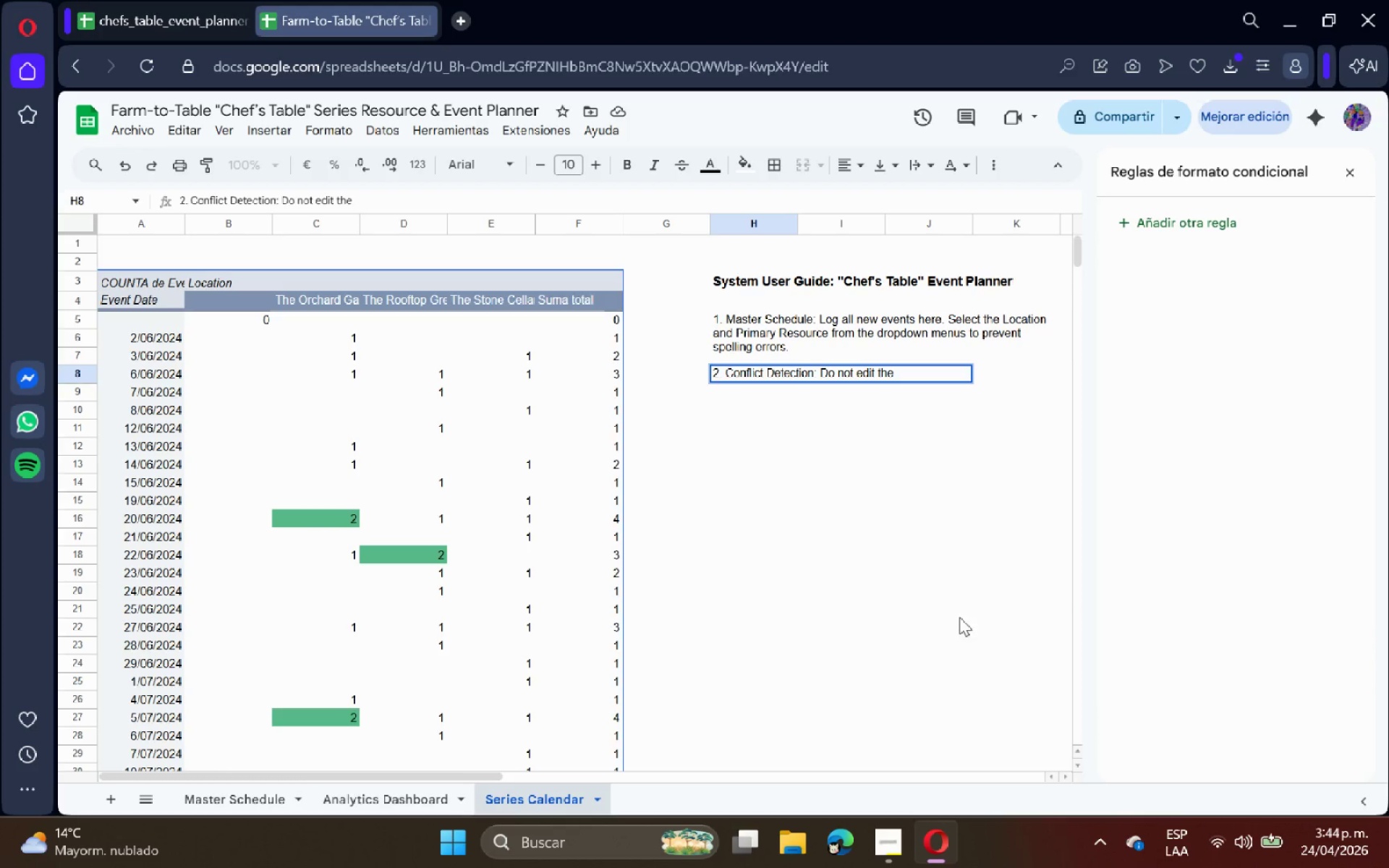 
left_click([1094, 825])
 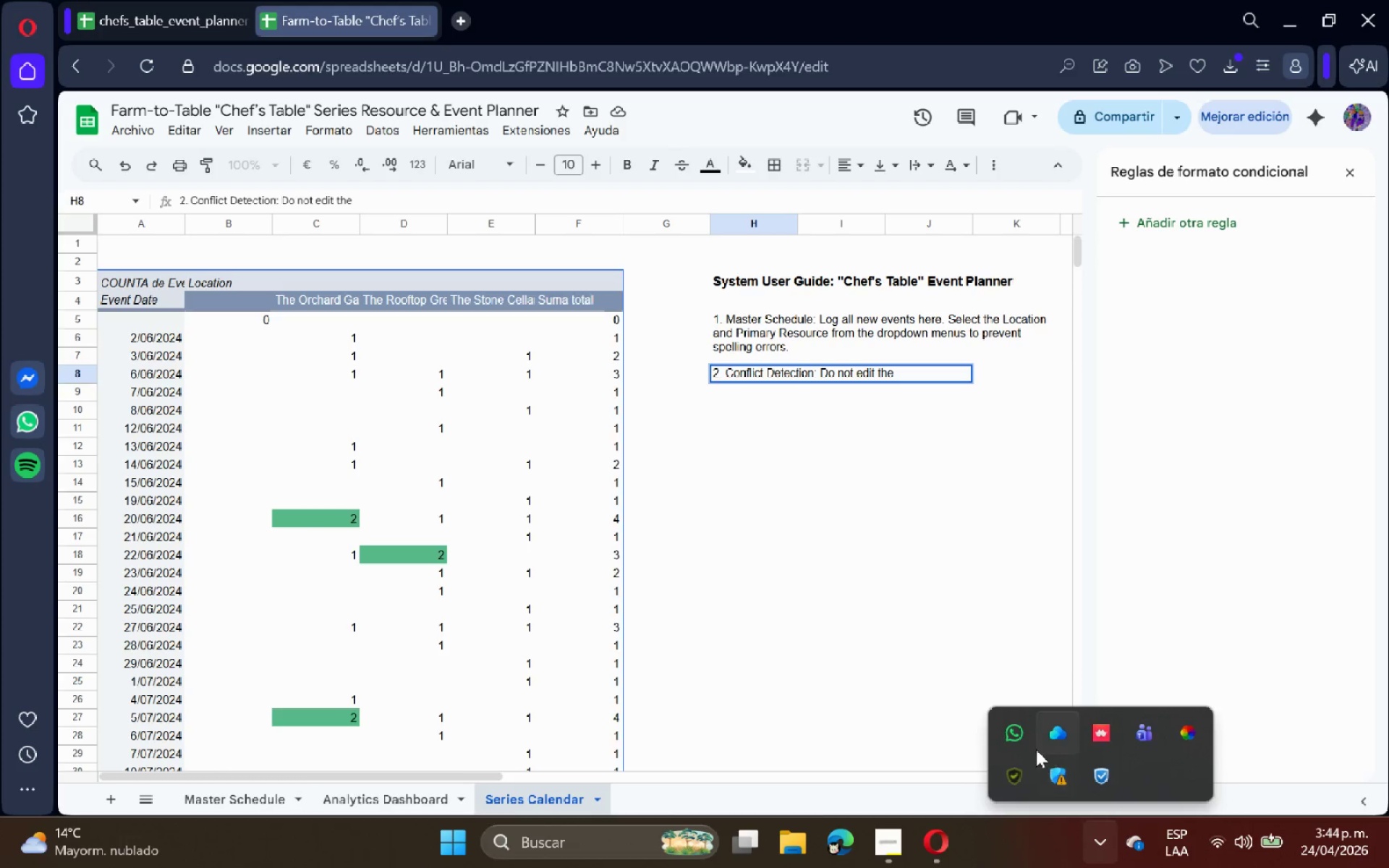 
right_click([1021, 741])
 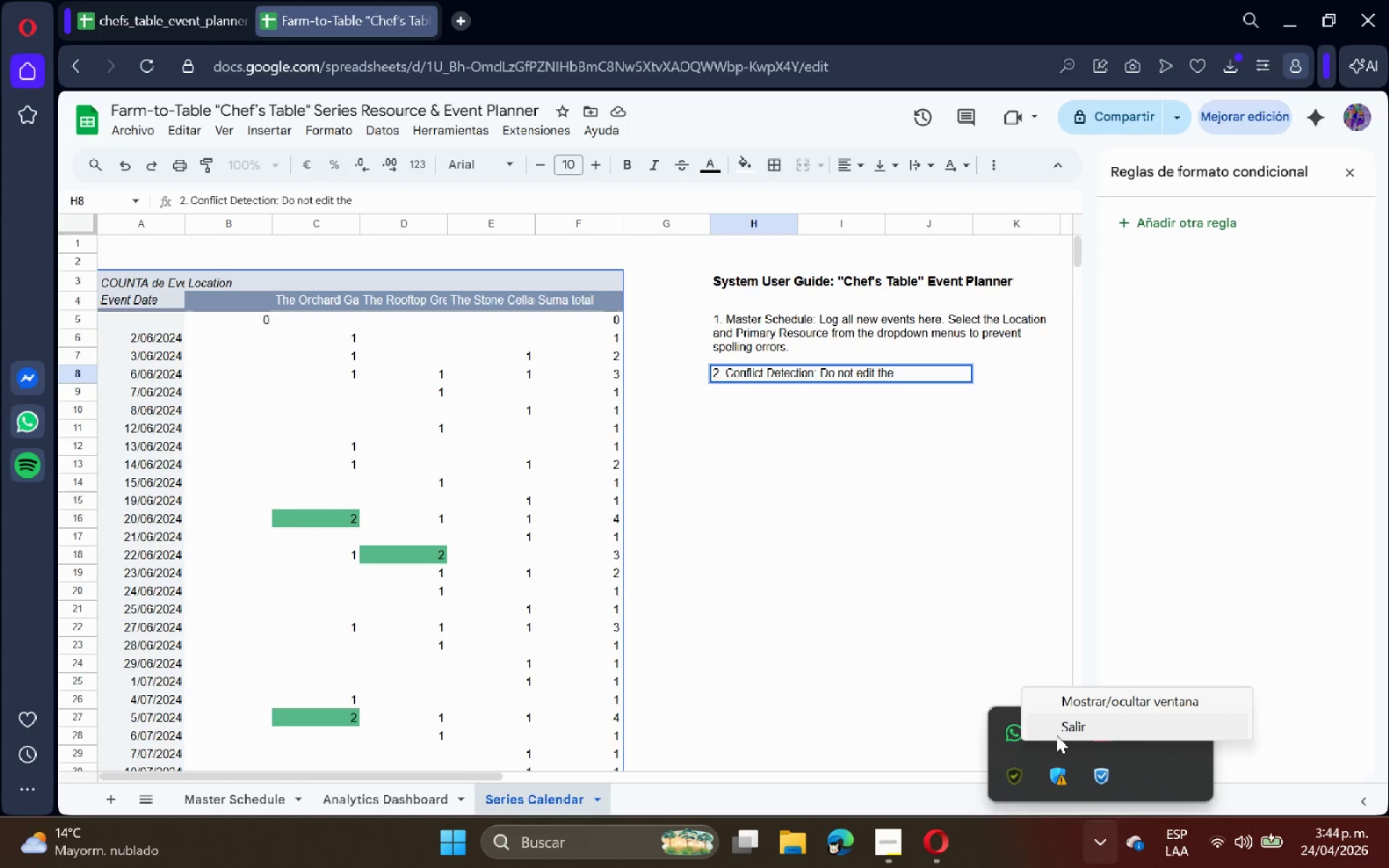 
left_click([1058, 733])
 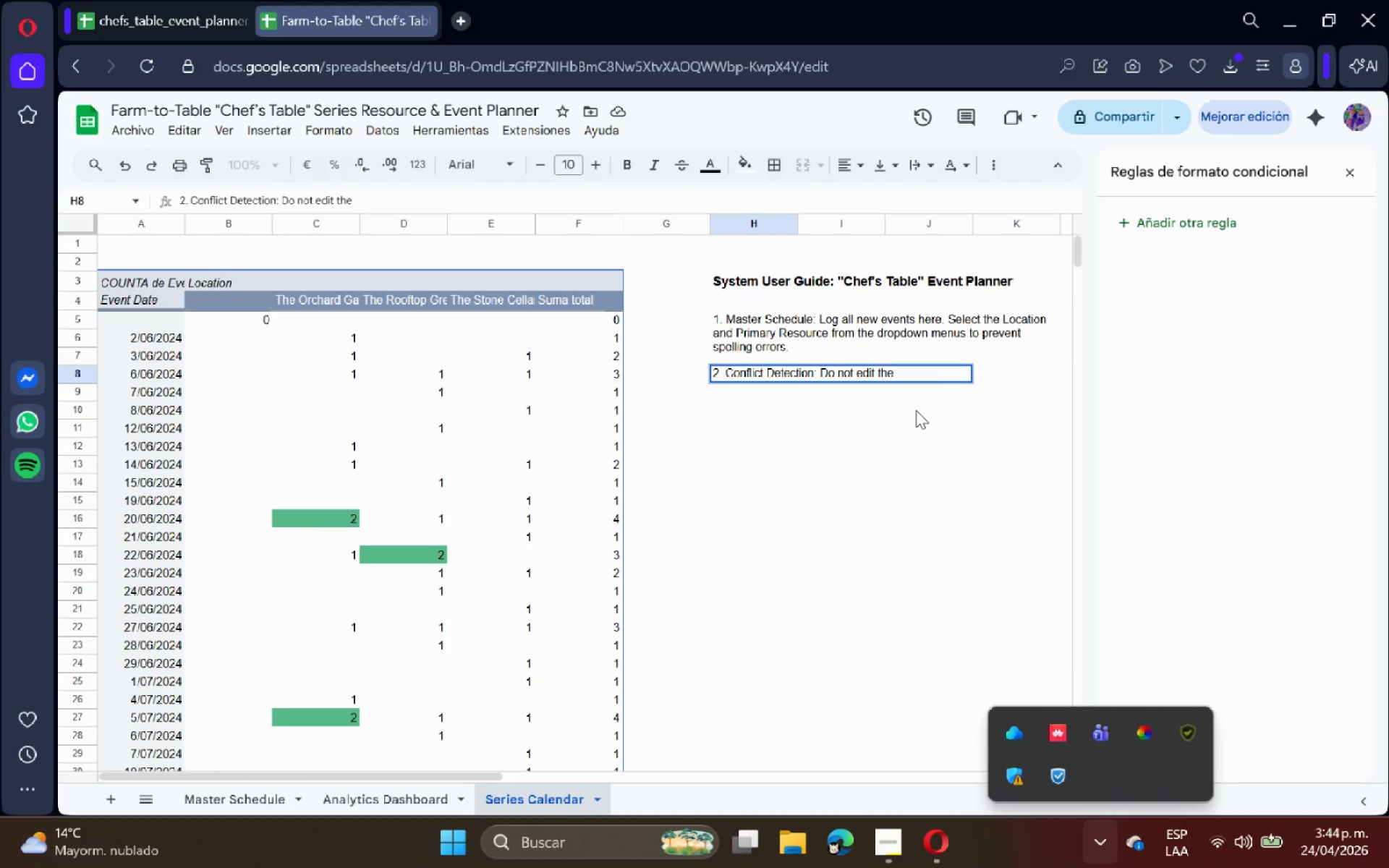 
left_click([916, 410])
 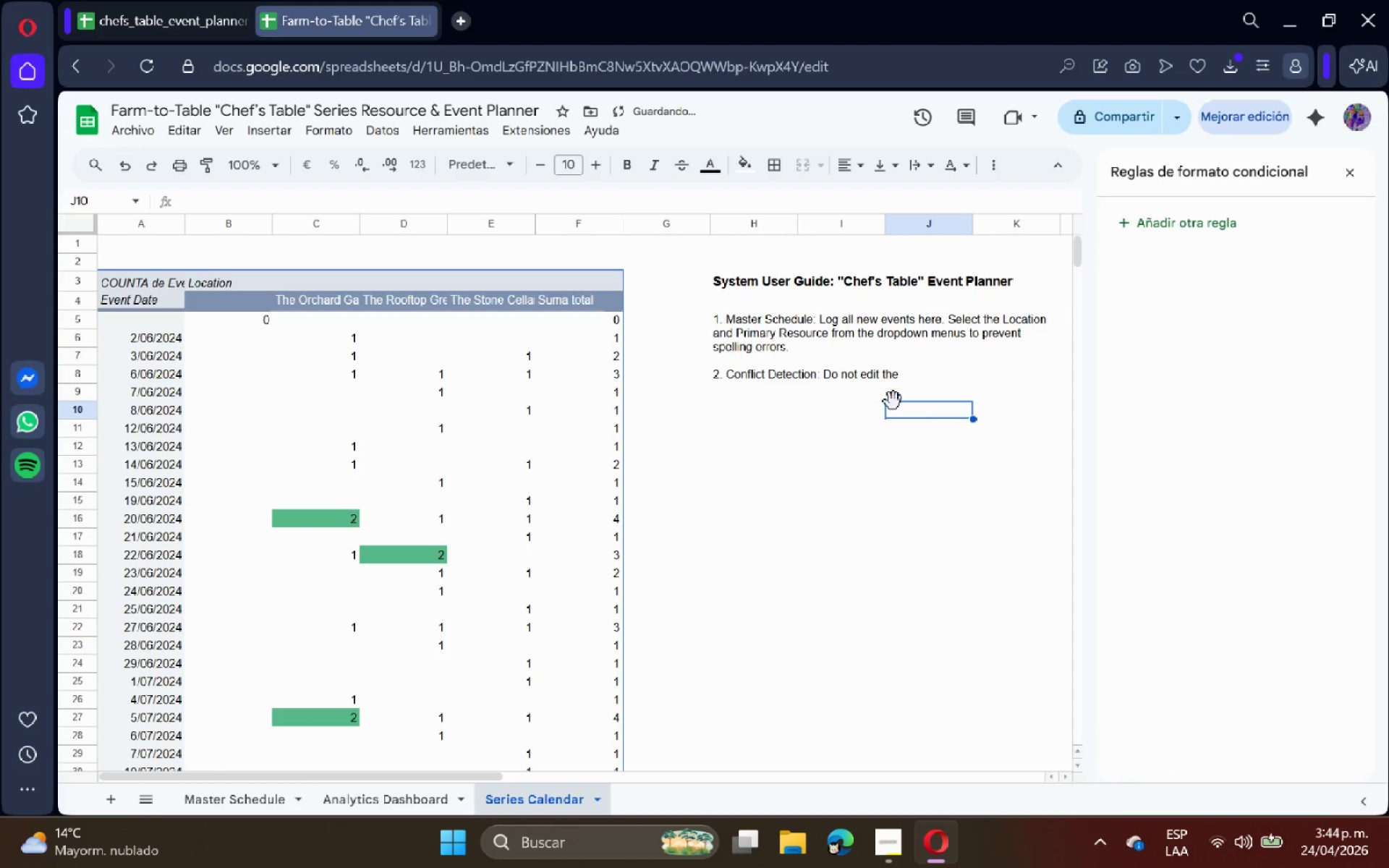 
double_click([917, 375])
 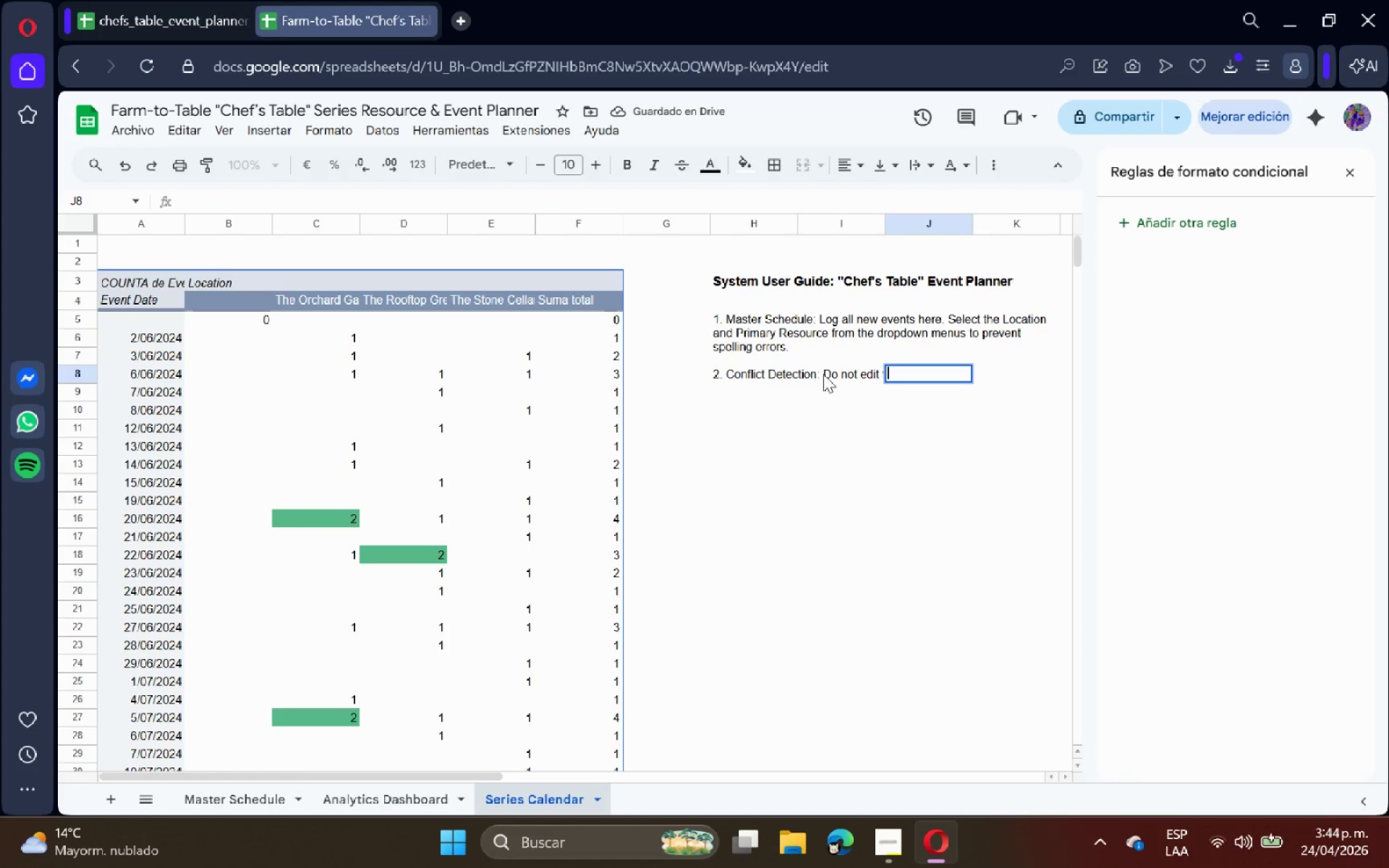 
left_click([820, 371])
 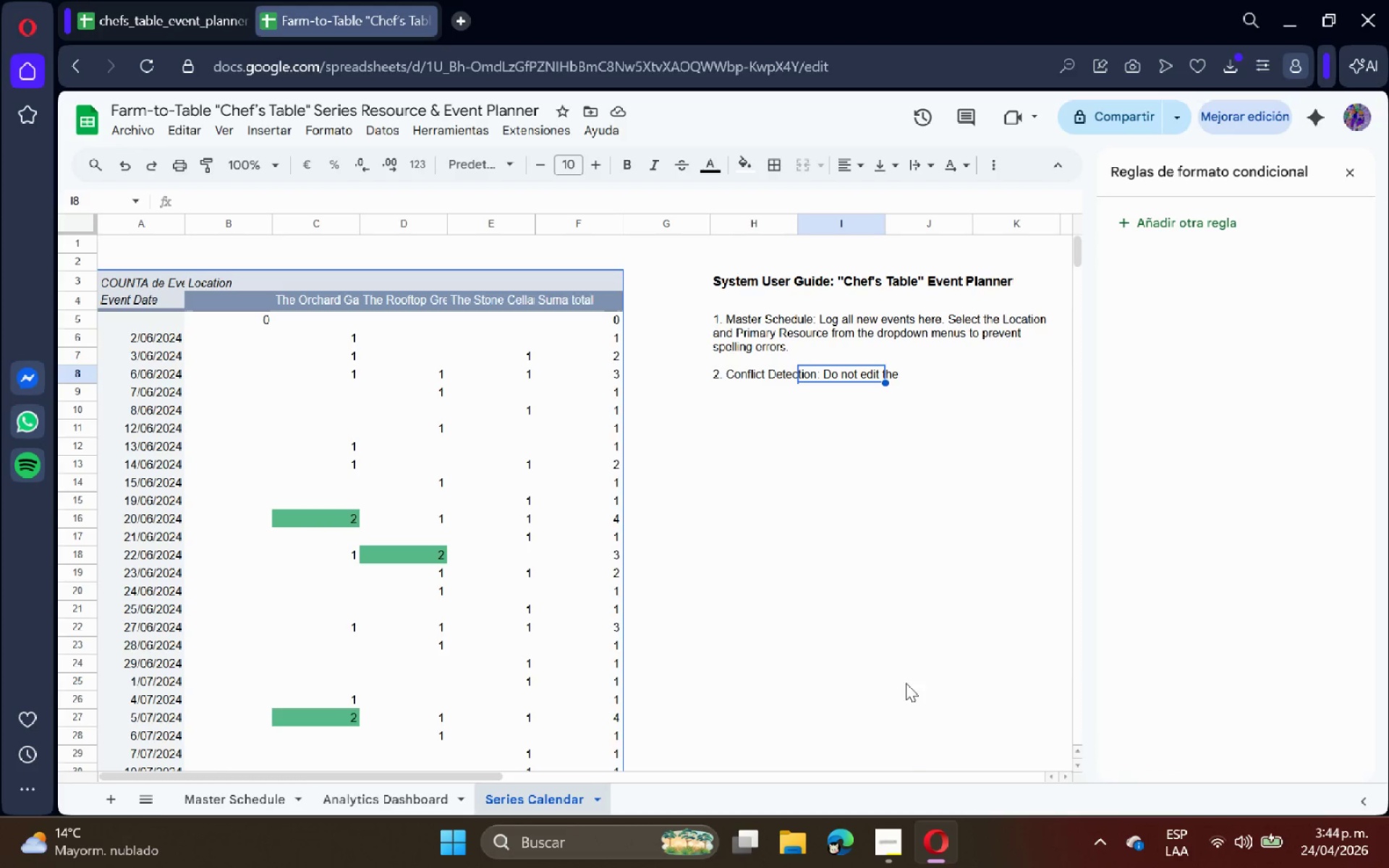 
mouse_move([936, 676])
 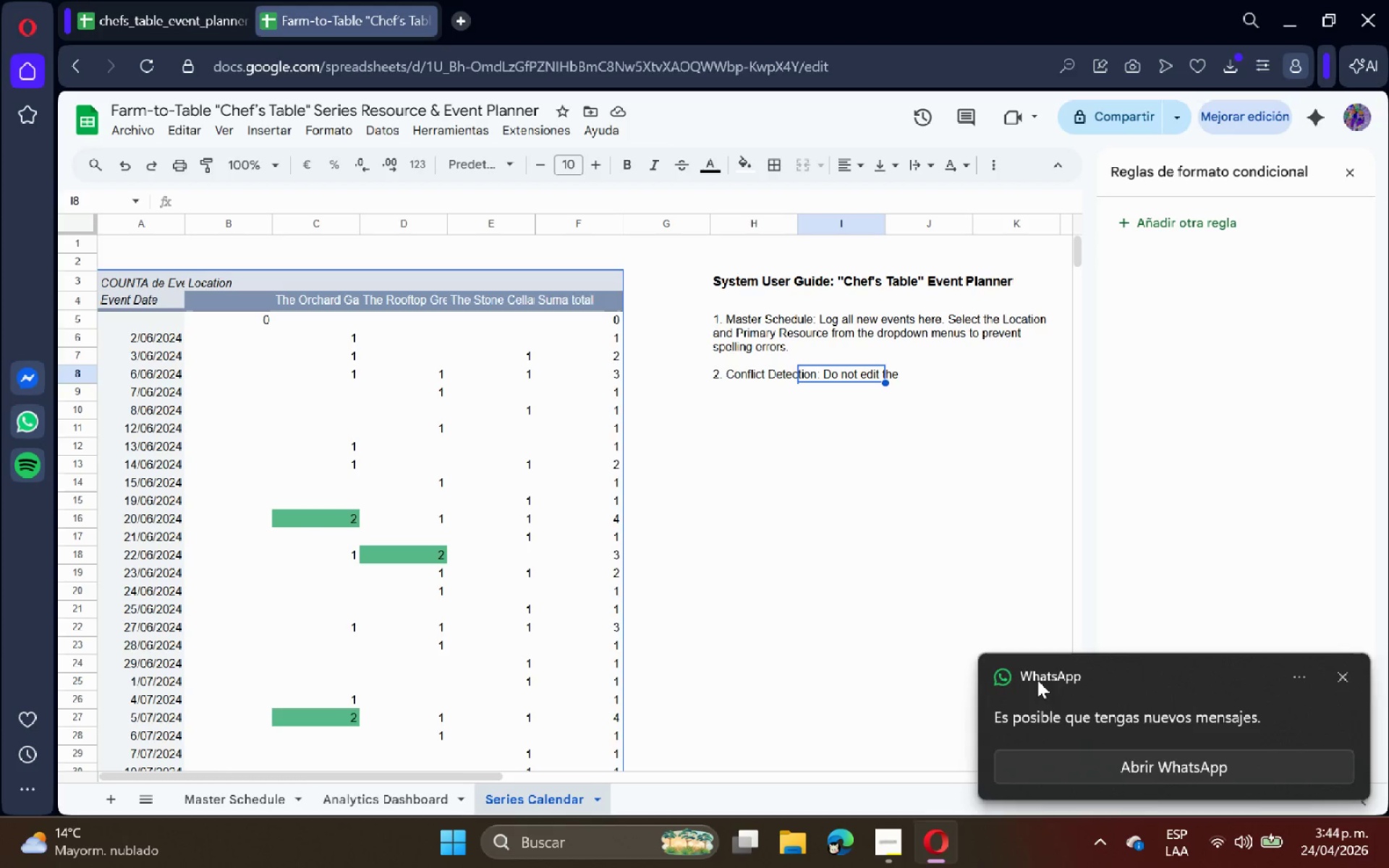 
left_click_drag(start_coordinate=[1037, 680], to_coordinate=[1388, 678])
 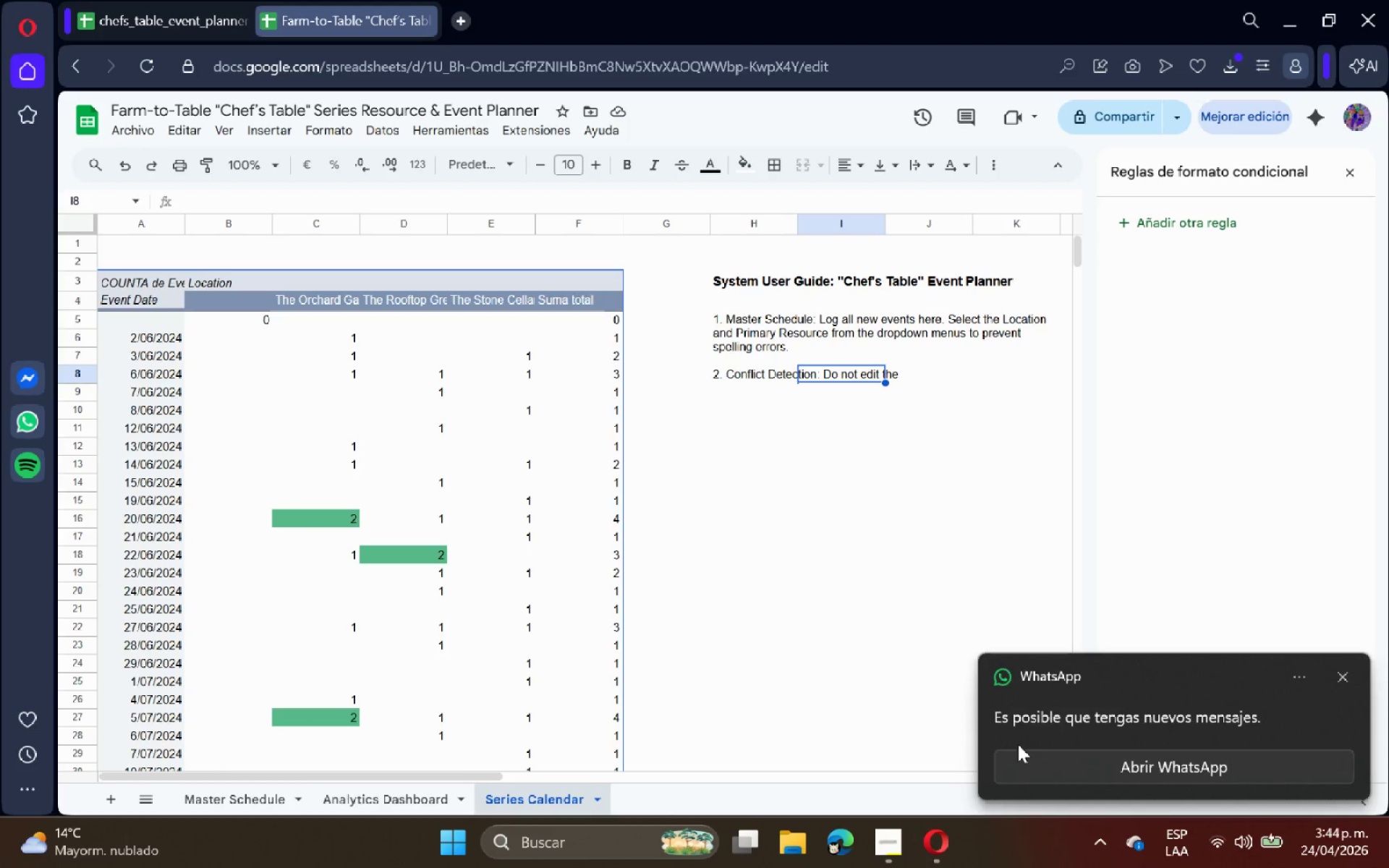 
left_click_drag(start_coordinate=[1040, 749], to_coordinate=[1388, 723])
 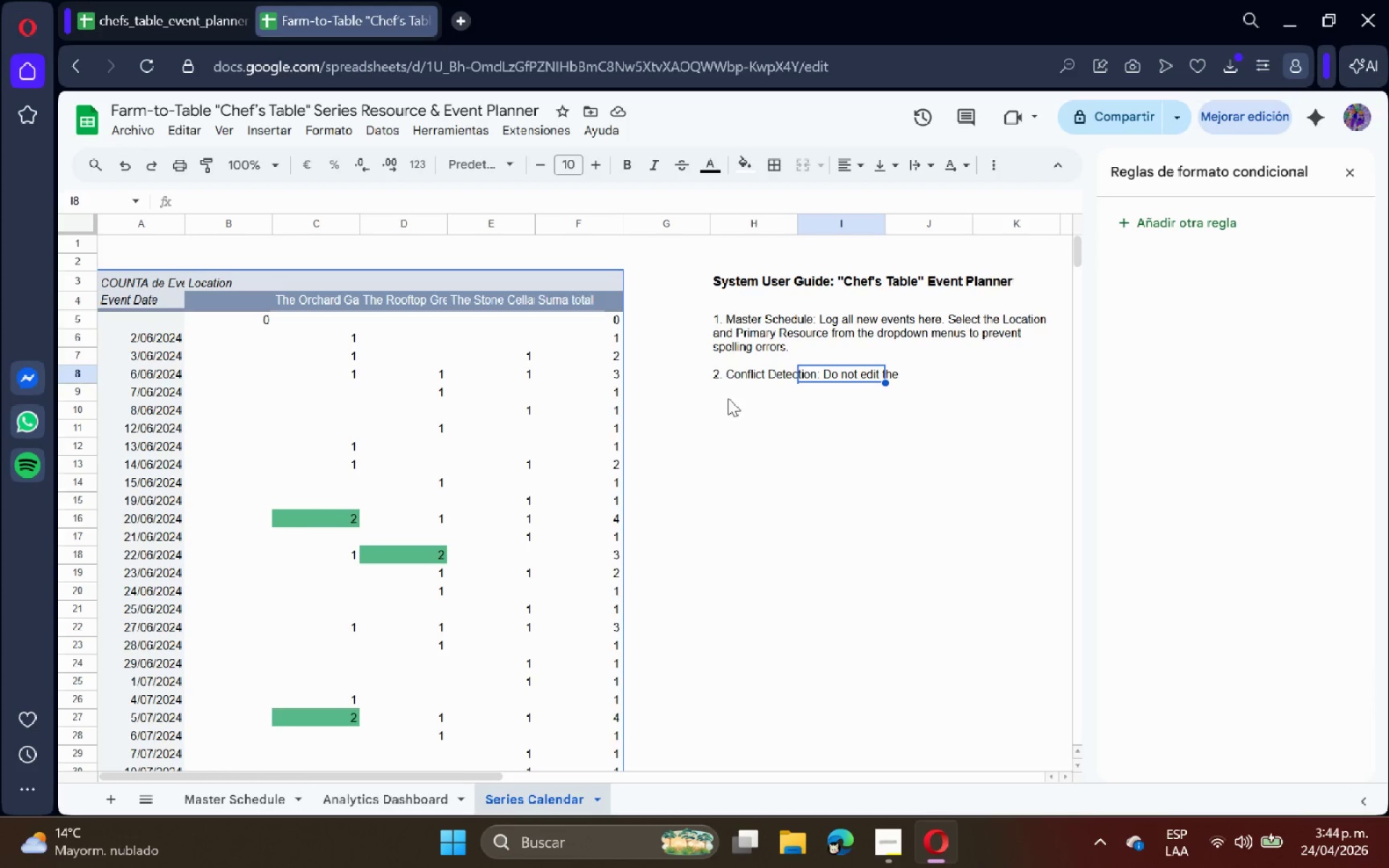 
left_click([763, 376])
 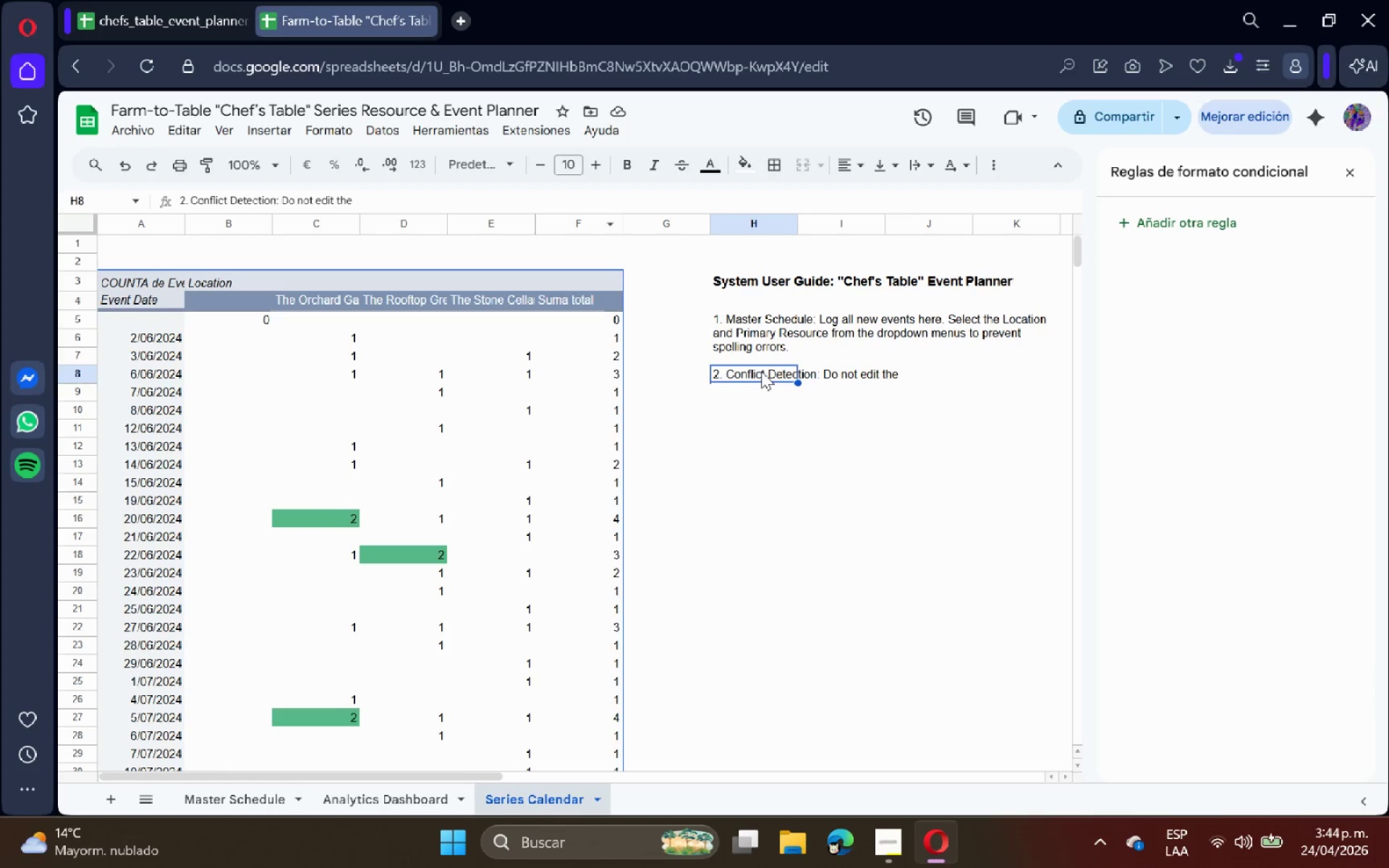 
double_click([761, 371])
 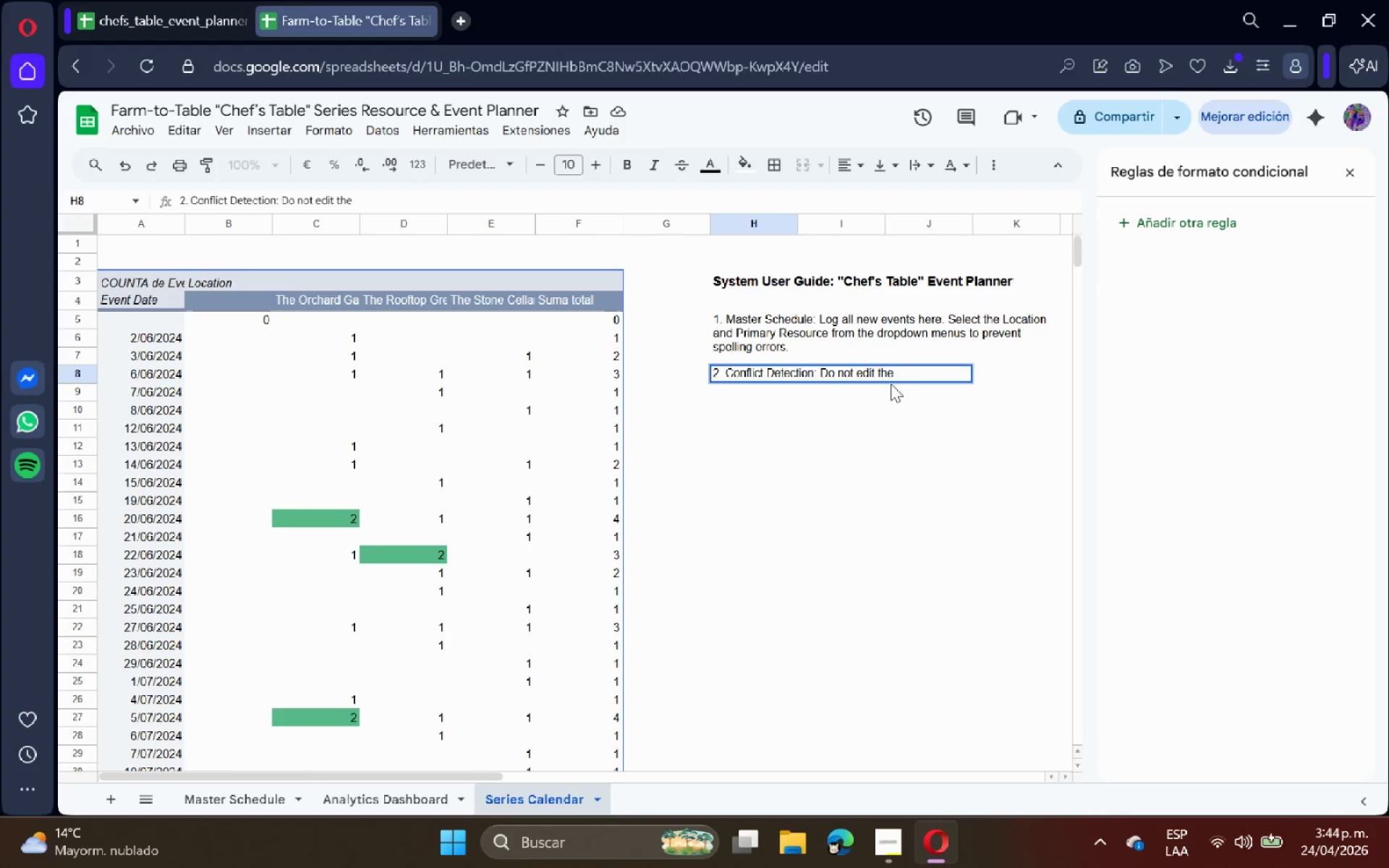 
type( [Booking Conflict Check[ column. It c)
key(Backspace)
type(acts as an automated radar< if )
 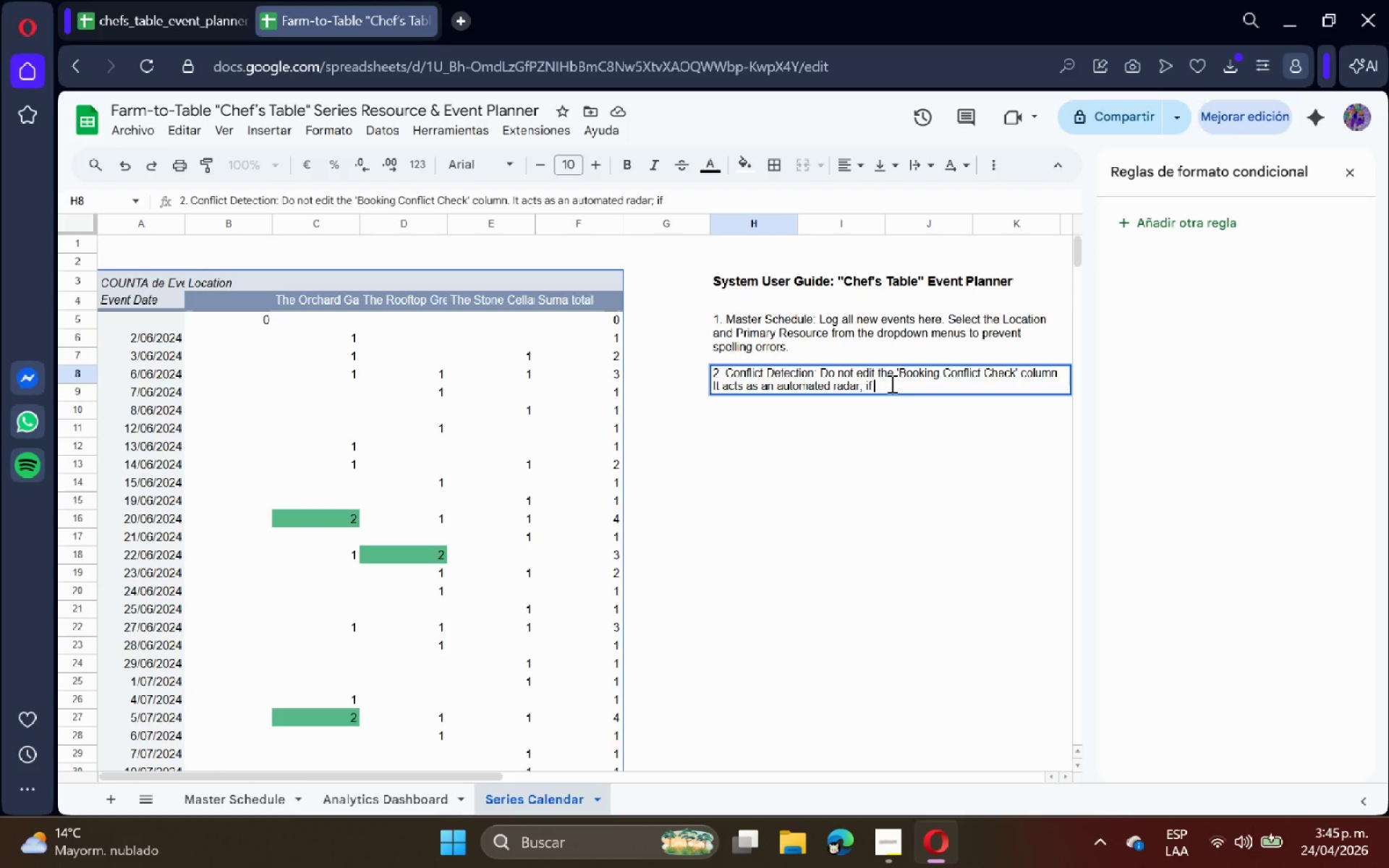 
type(a specific resource is booked twice on the exact same date, the cell willt)
key(Backspace)
type( turn RED alerting you of a @DOUBLE BOOKED@ error.)
 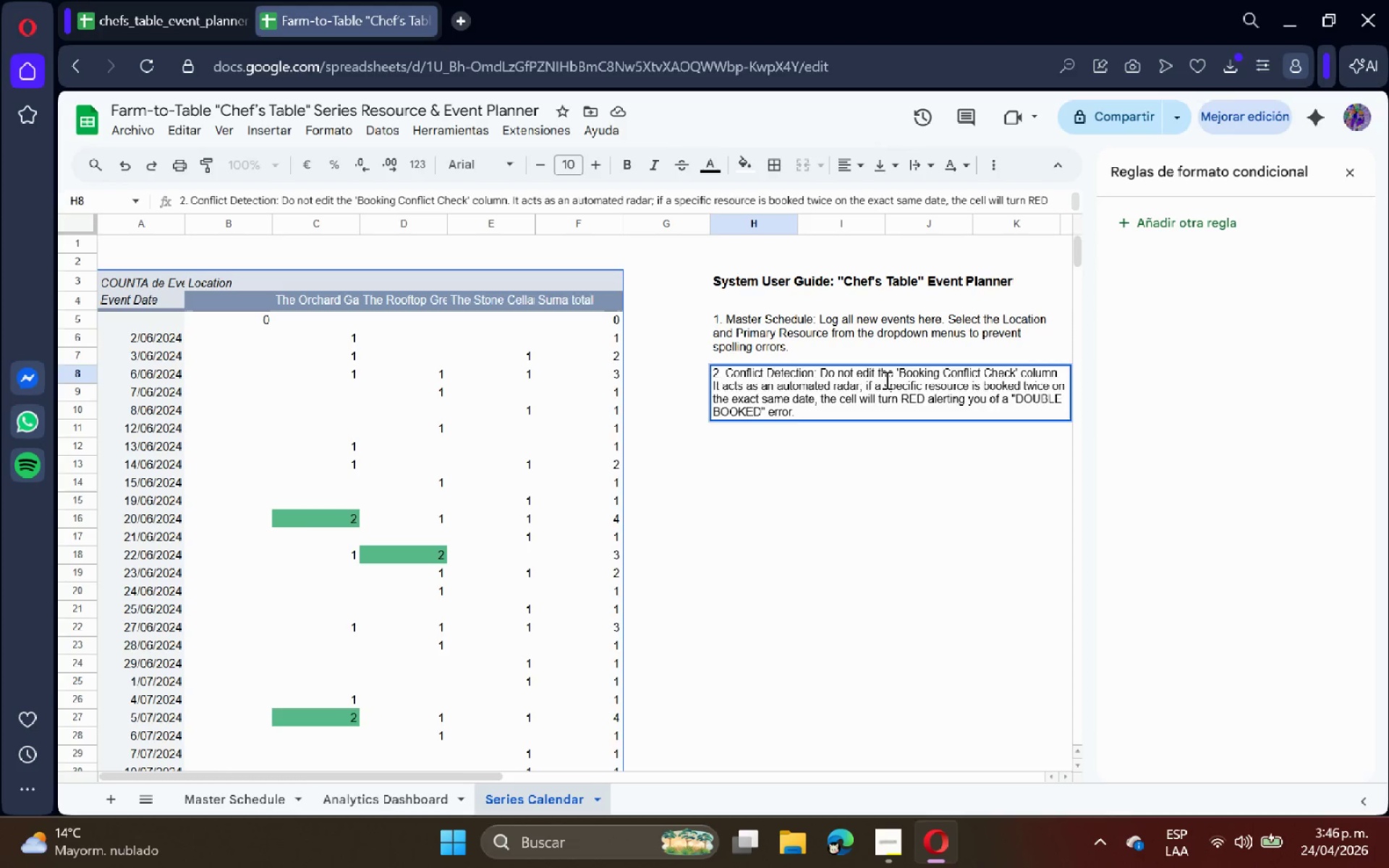 
key(Enter)
 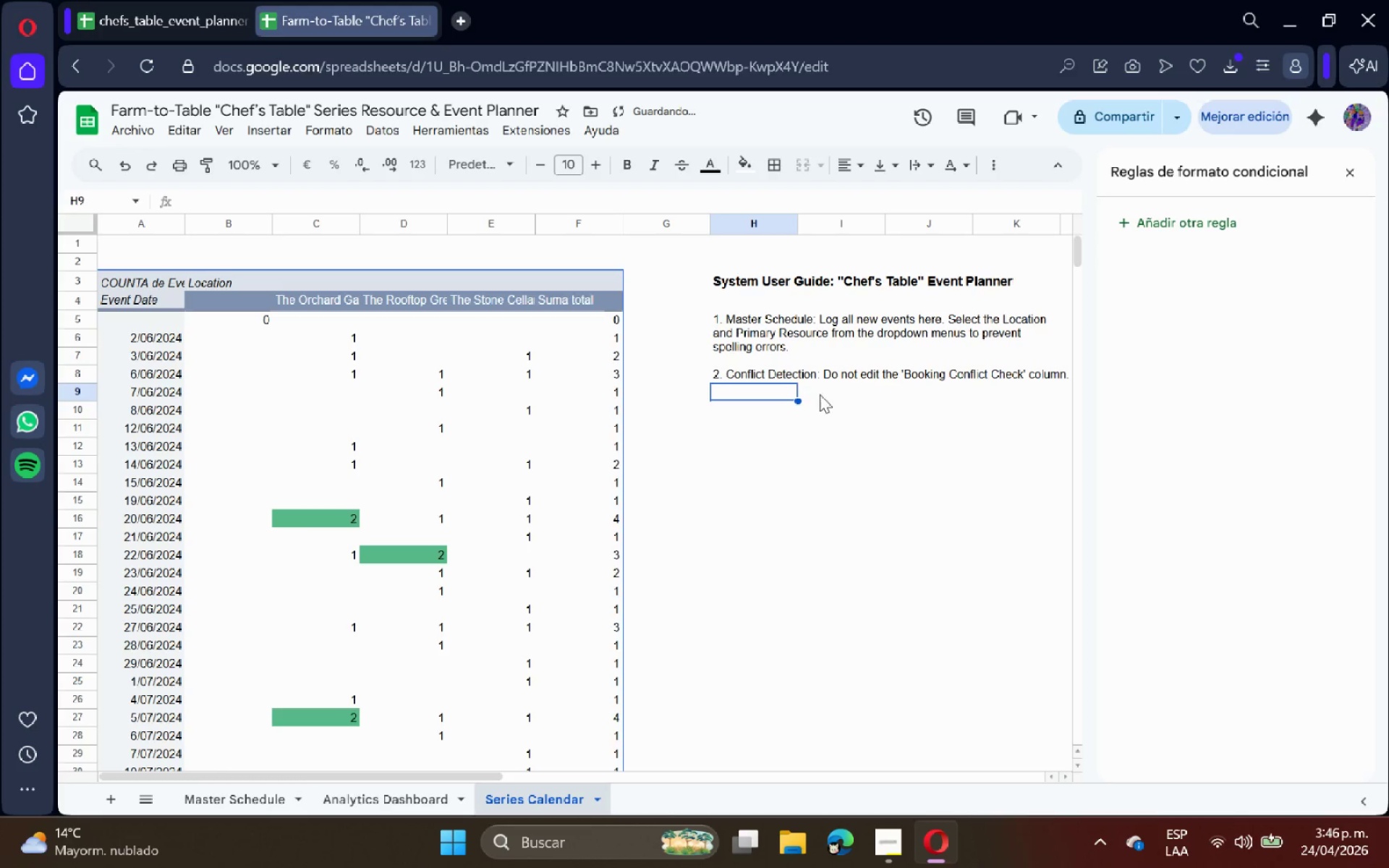 
double_click([734, 374])
 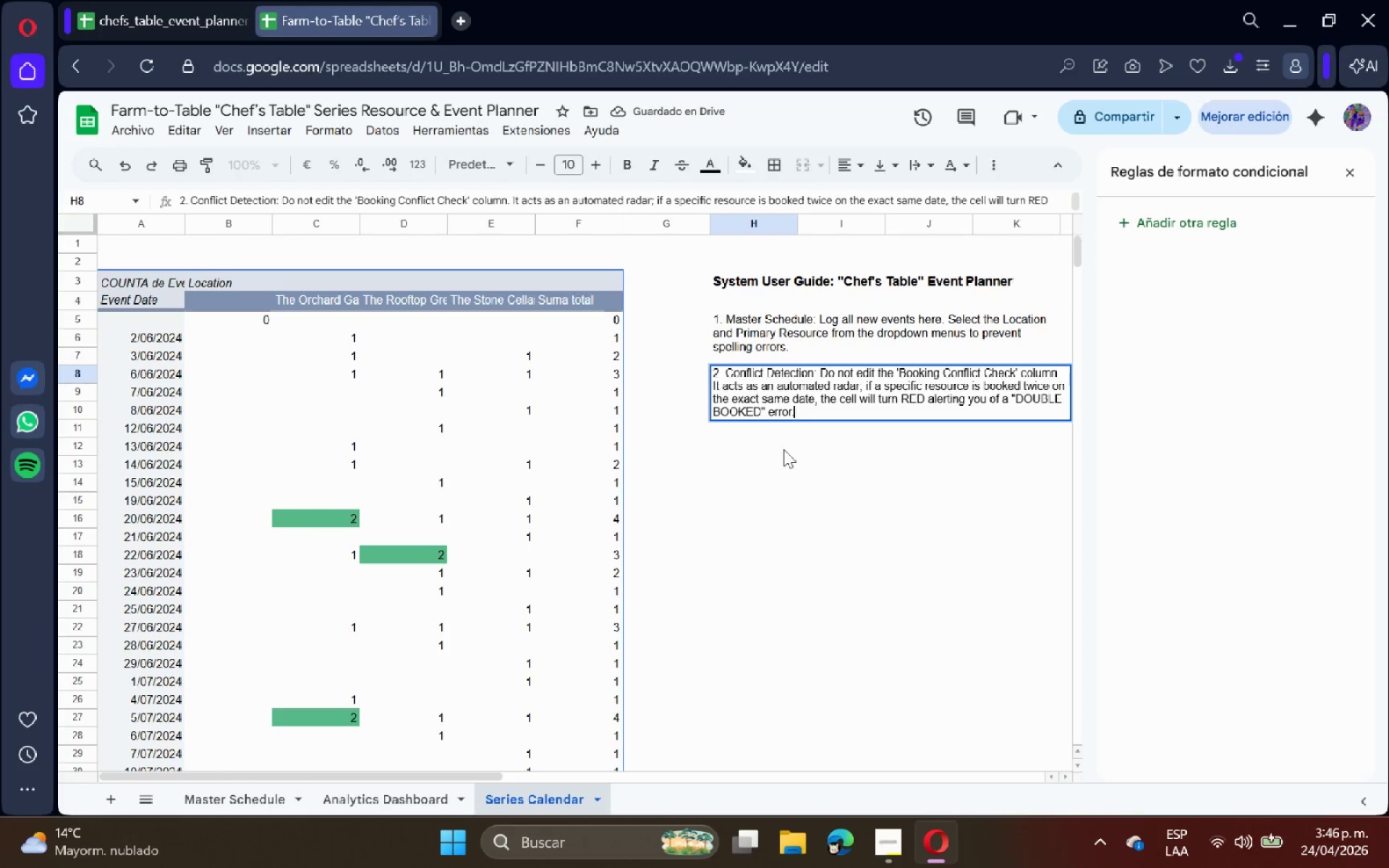 
left_click([791, 466])
 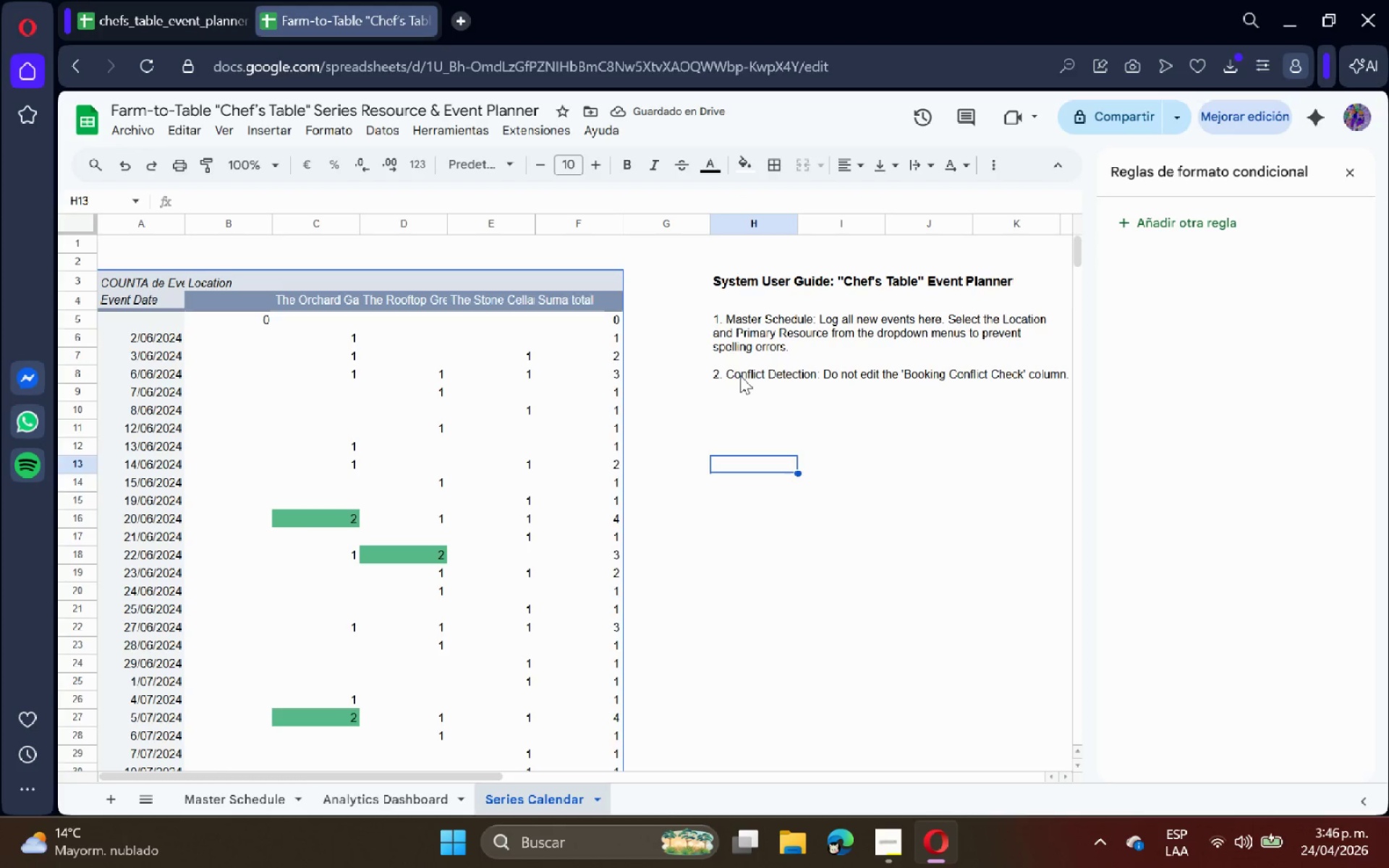 
left_click_drag(start_coordinate=[740, 375], to_coordinate=[1031, 419])
 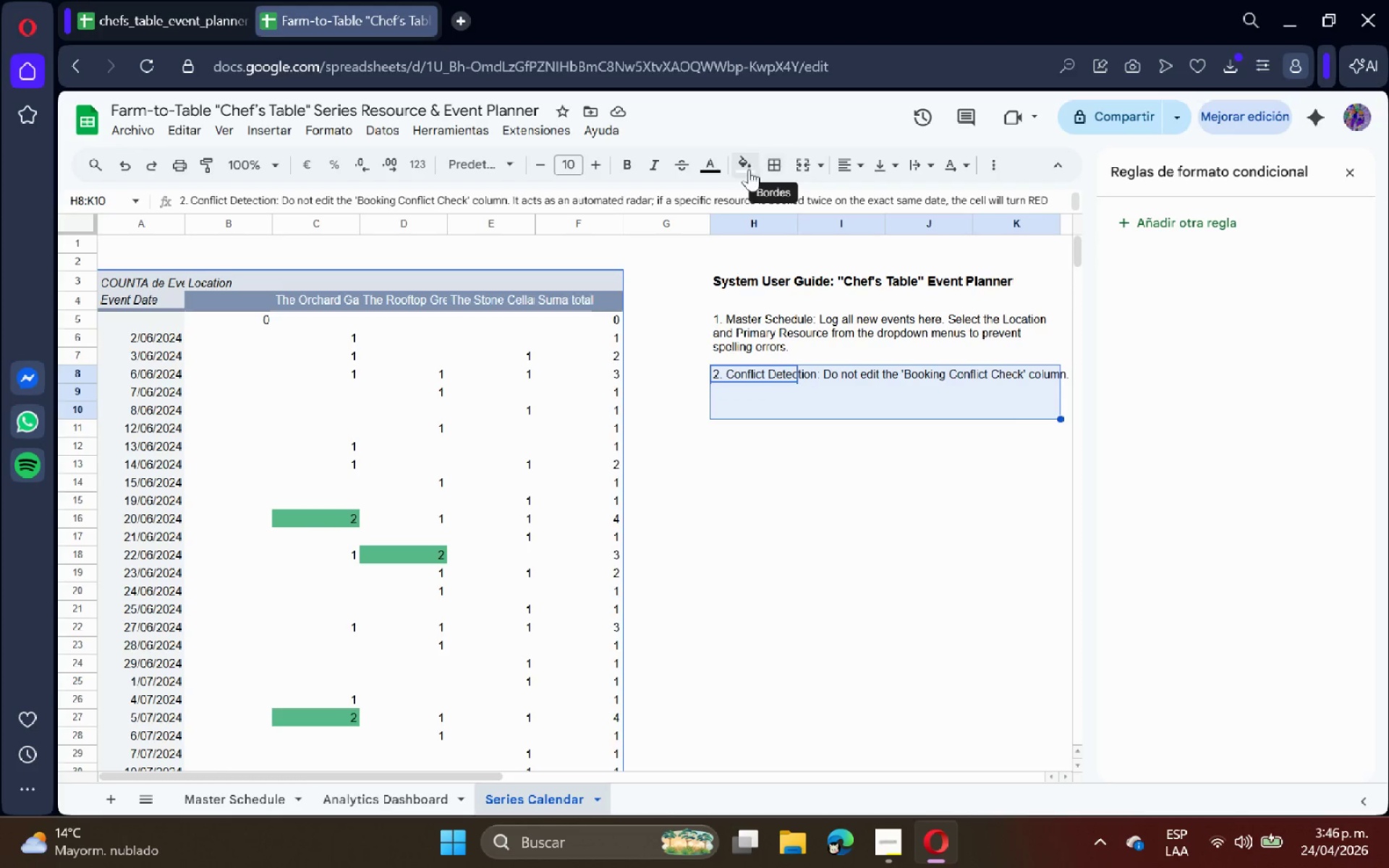 
left_click([800, 164])
 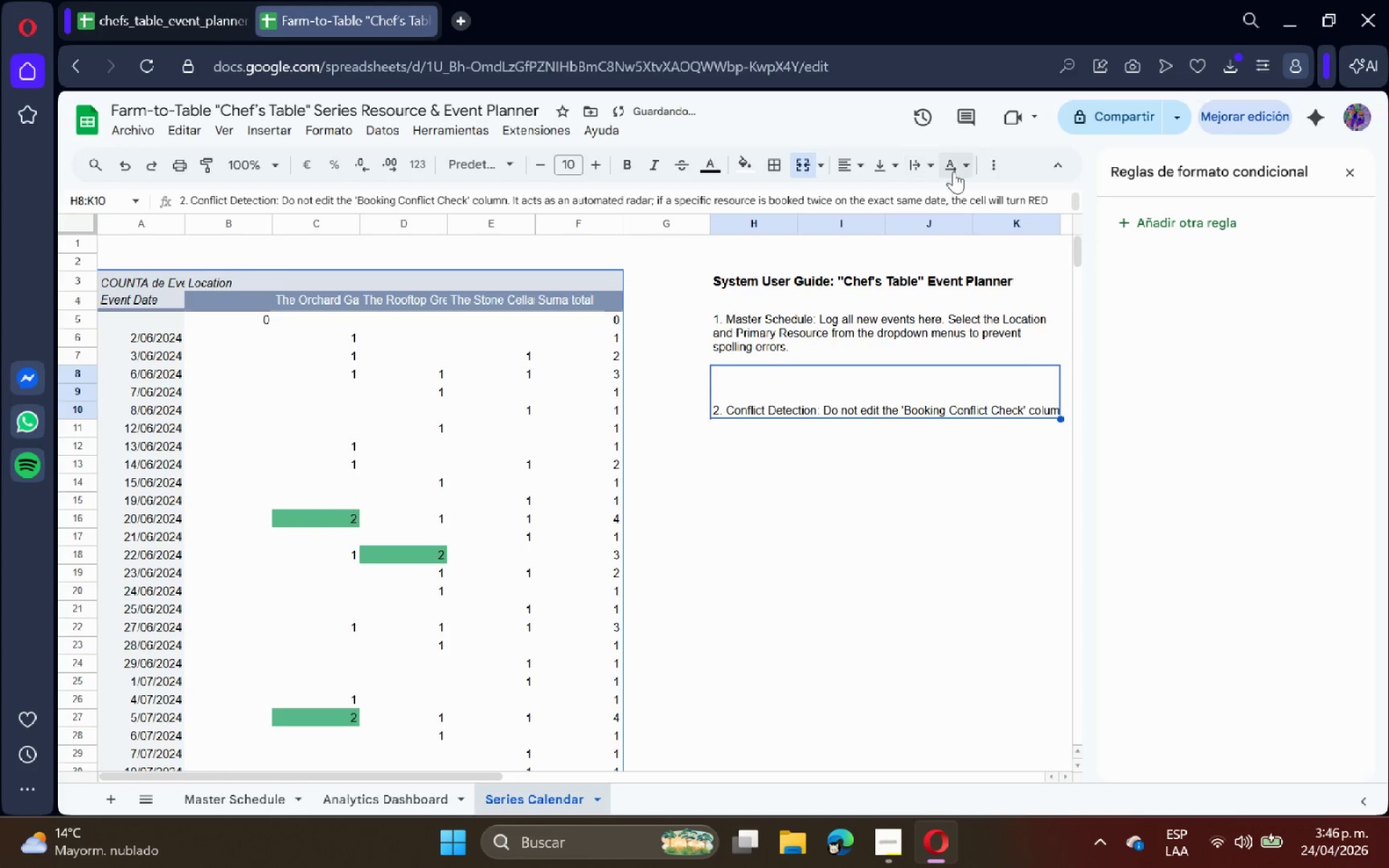 
left_click([953, 169])
 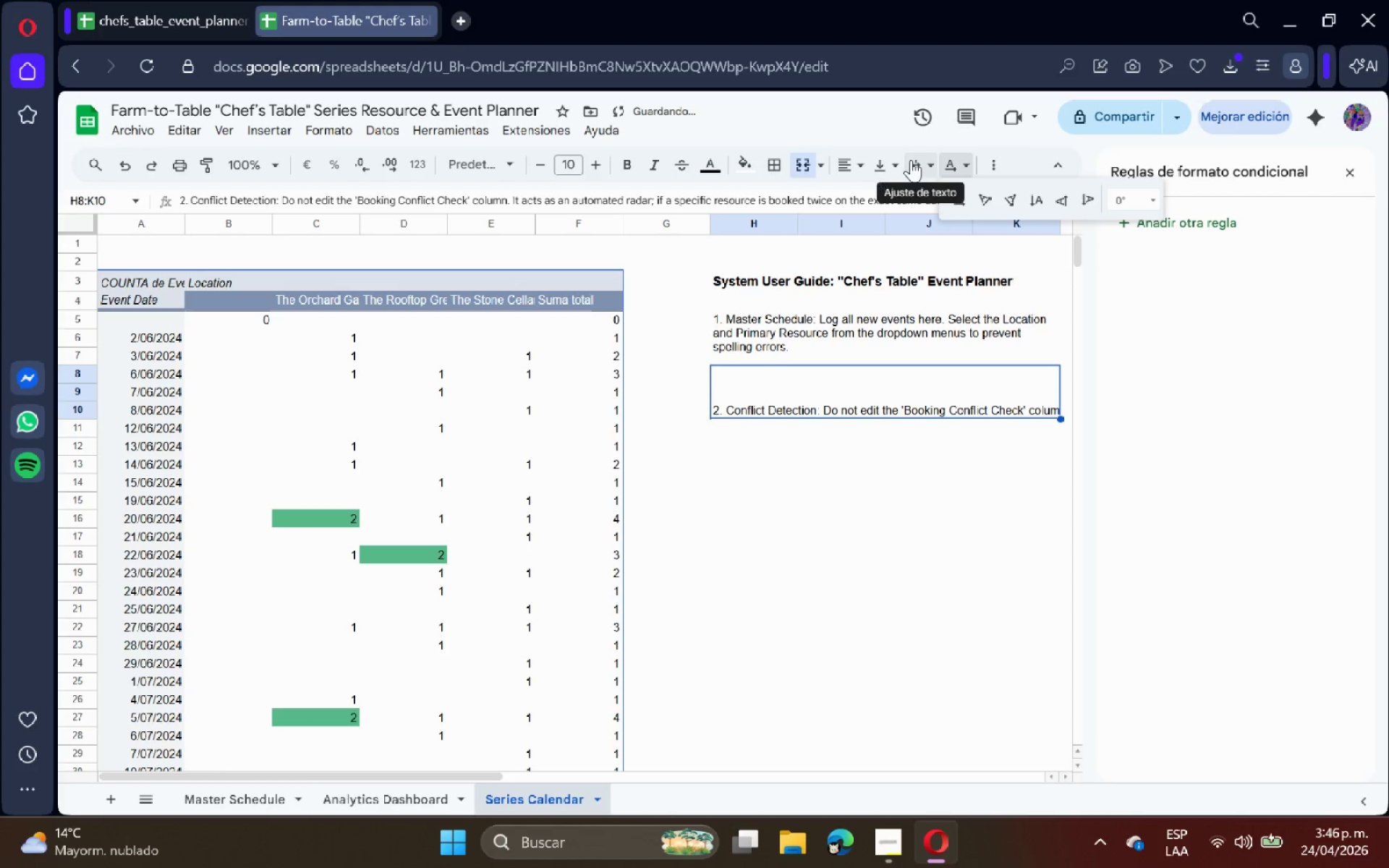 
left_click([911, 160])
 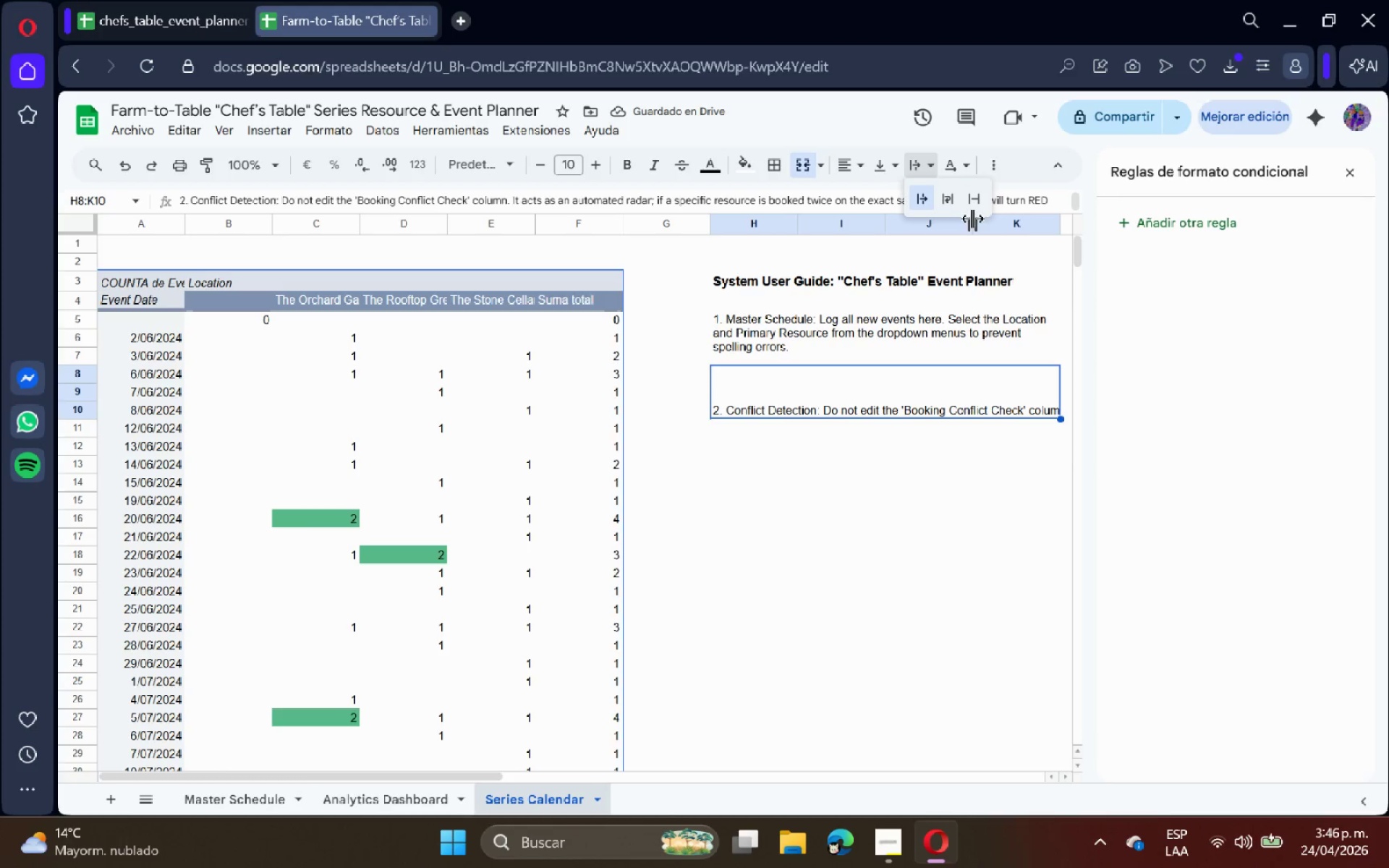 
left_click([954, 203])
 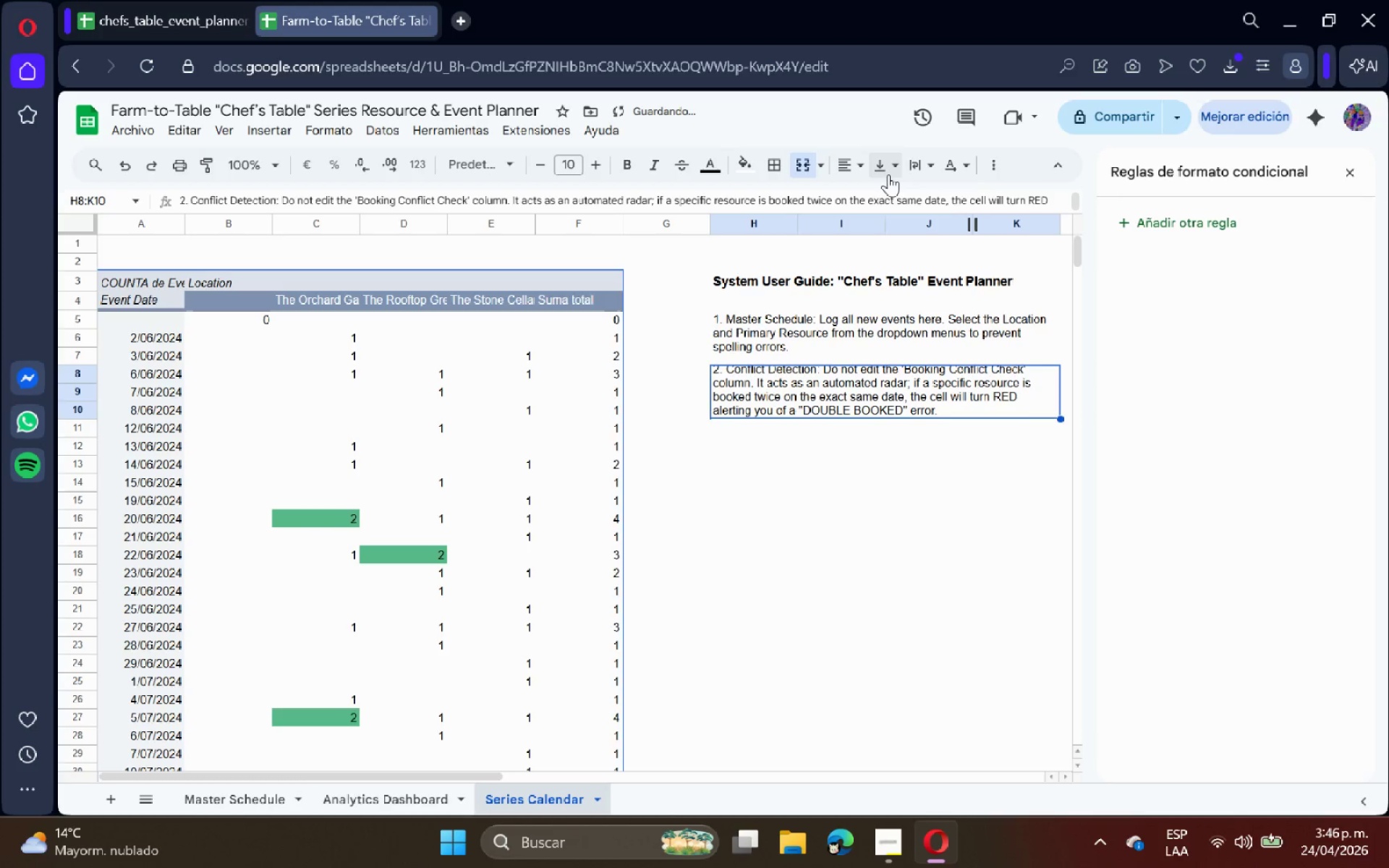 
left_click([888, 193])
 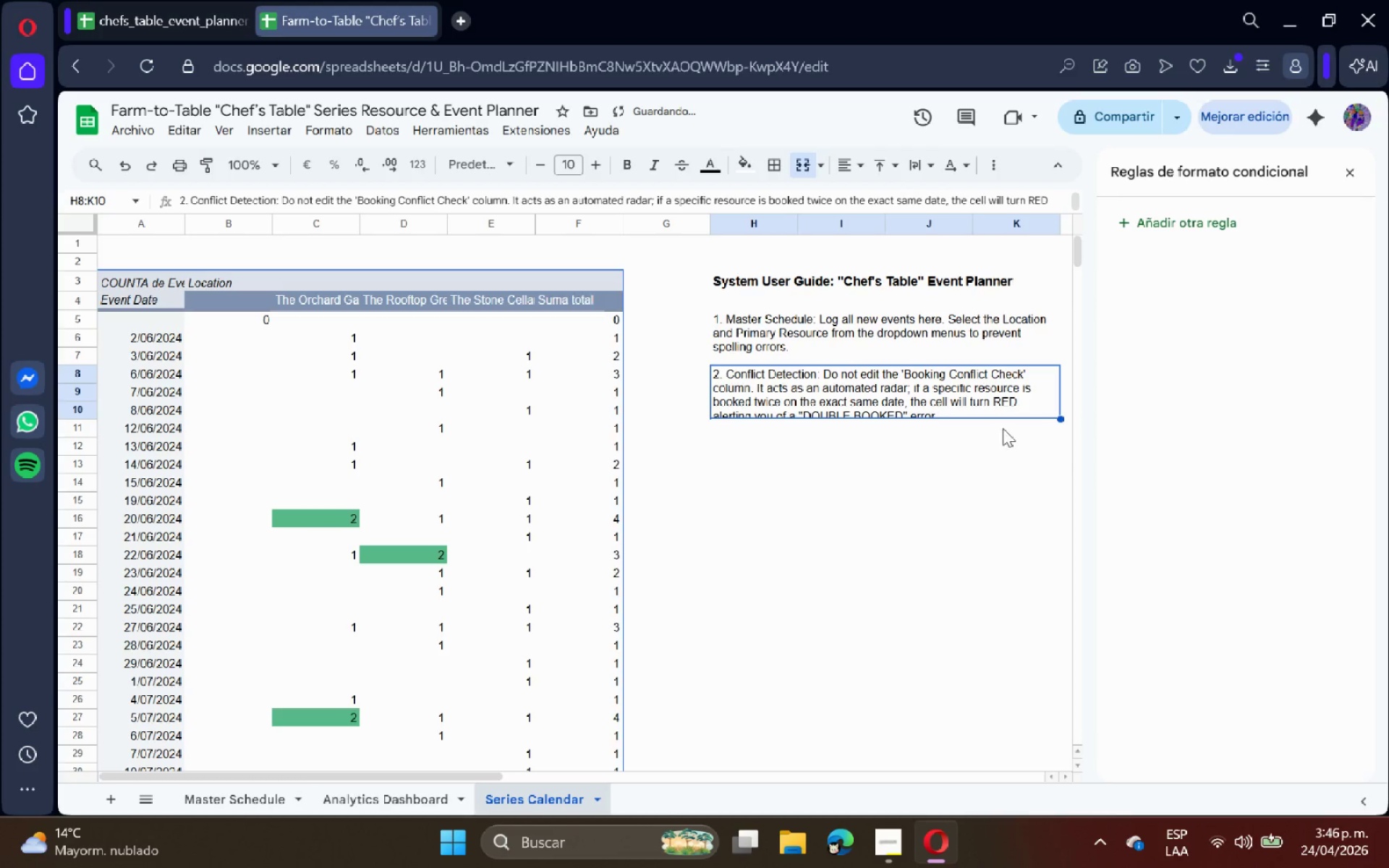 
left_click([755, 438])
 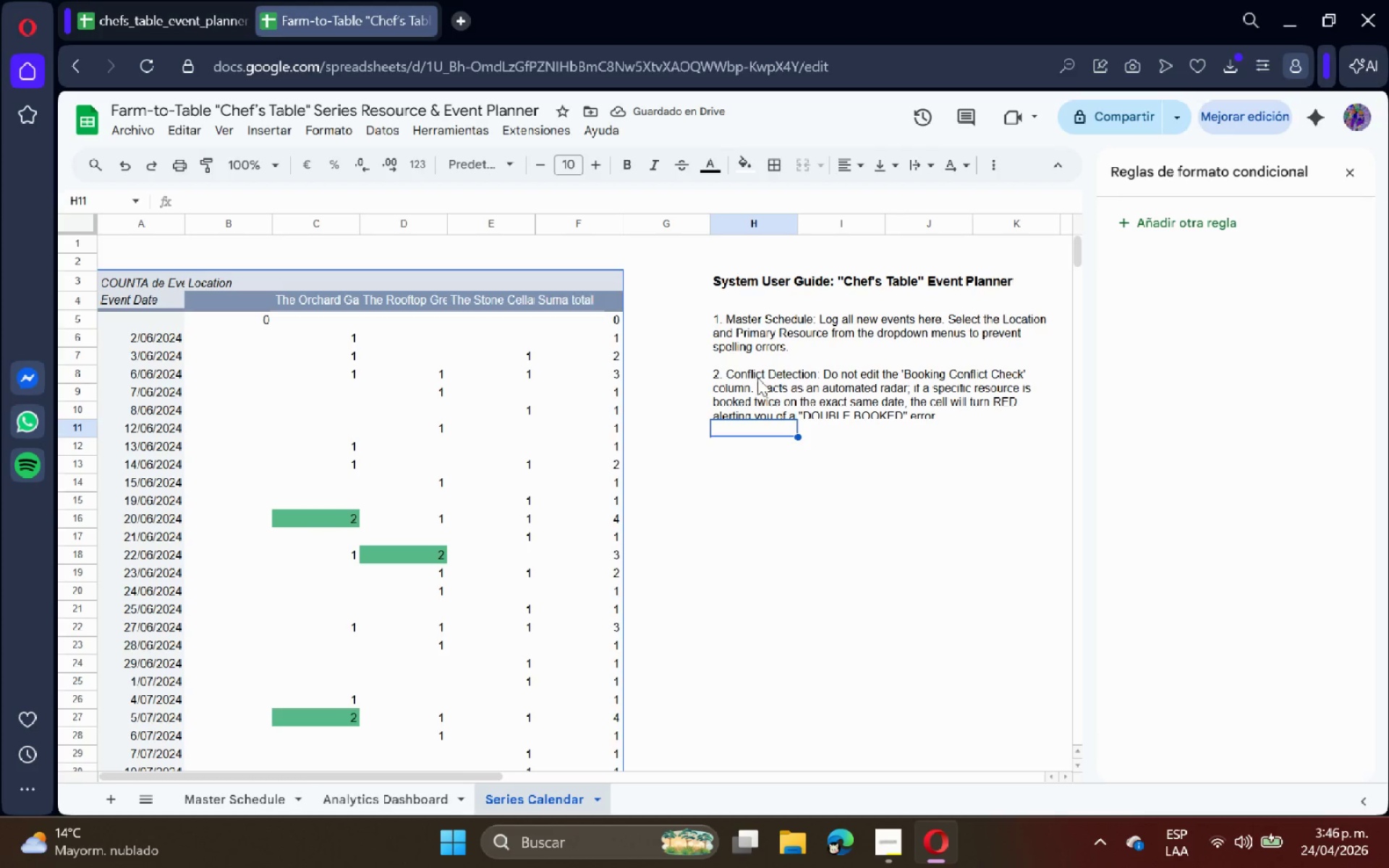 
left_click_drag(start_coordinate=[748, 375], to_coordinate=[1007, 440])
 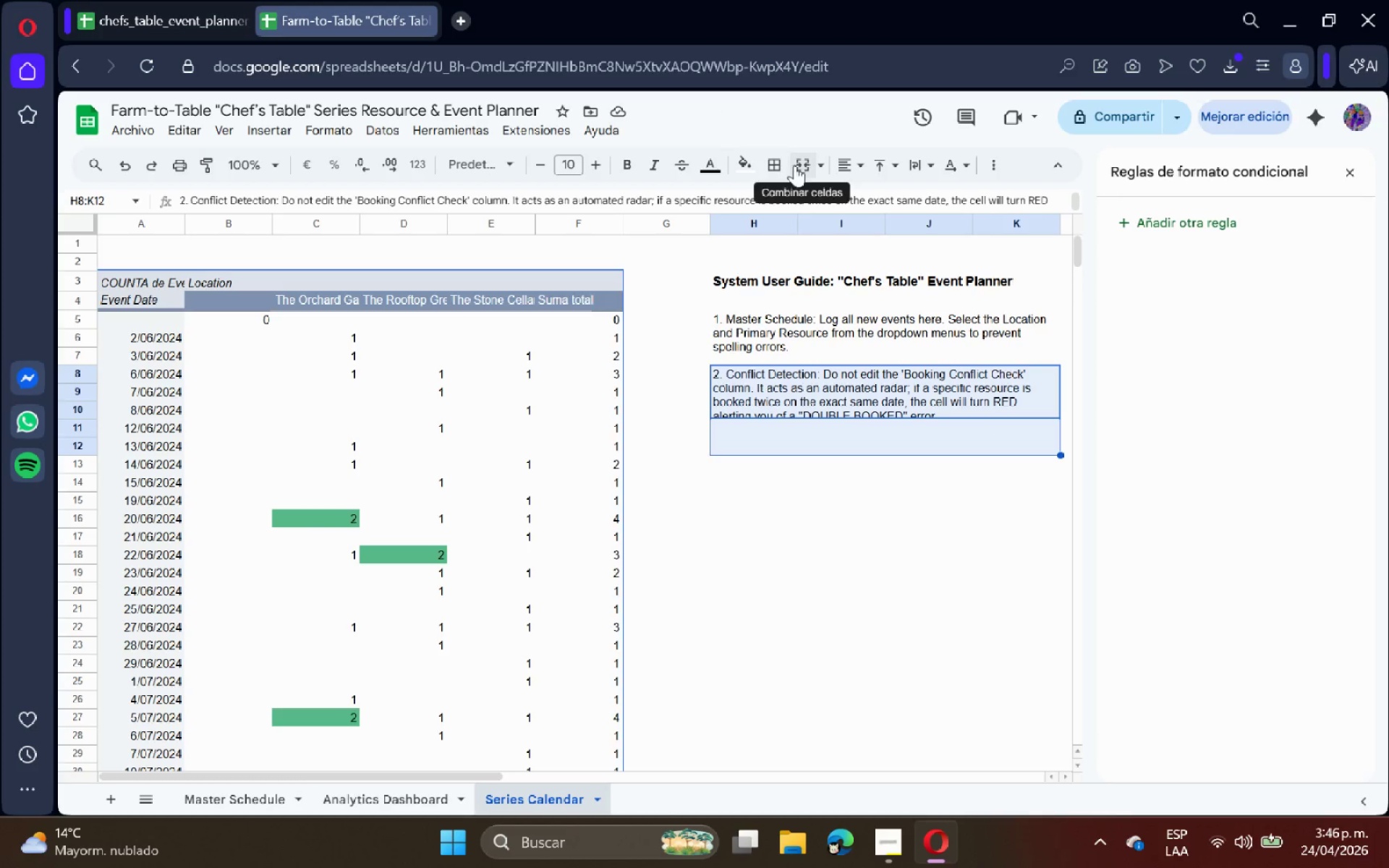 
left_click([797, 165])
 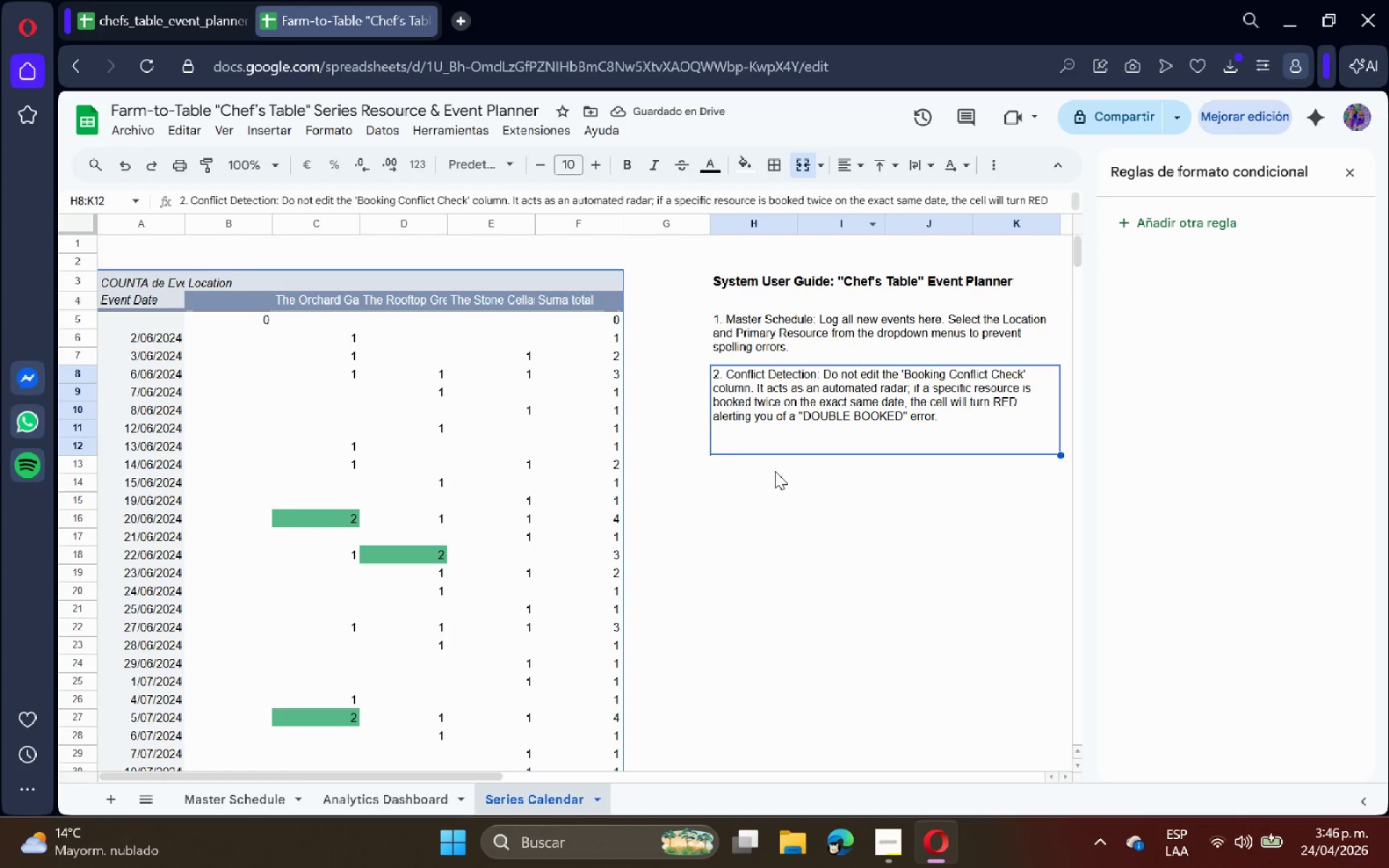 
double_click([766, 402])
 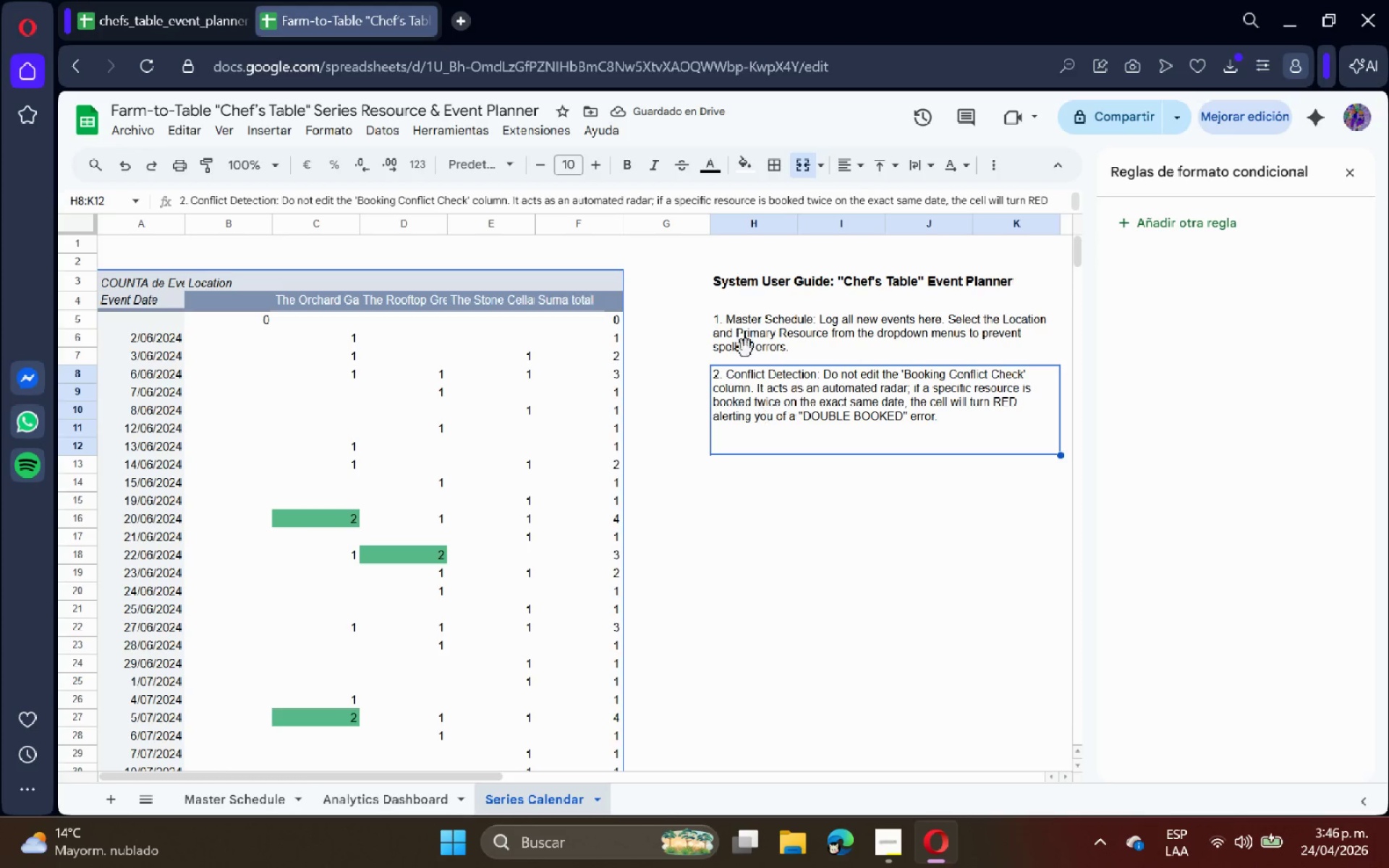 
left_click([746, 329])
 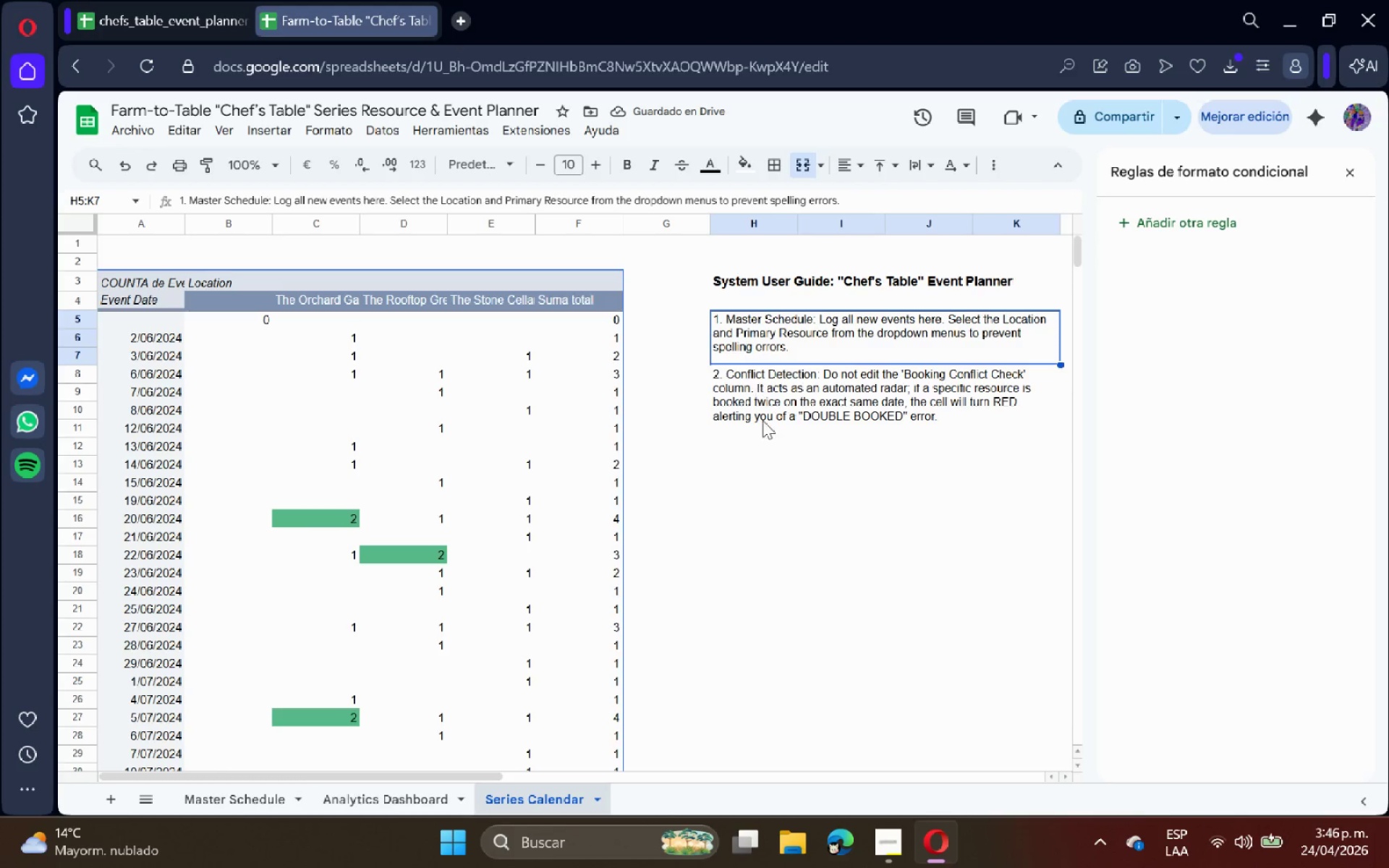 
left_click([767, 447])
 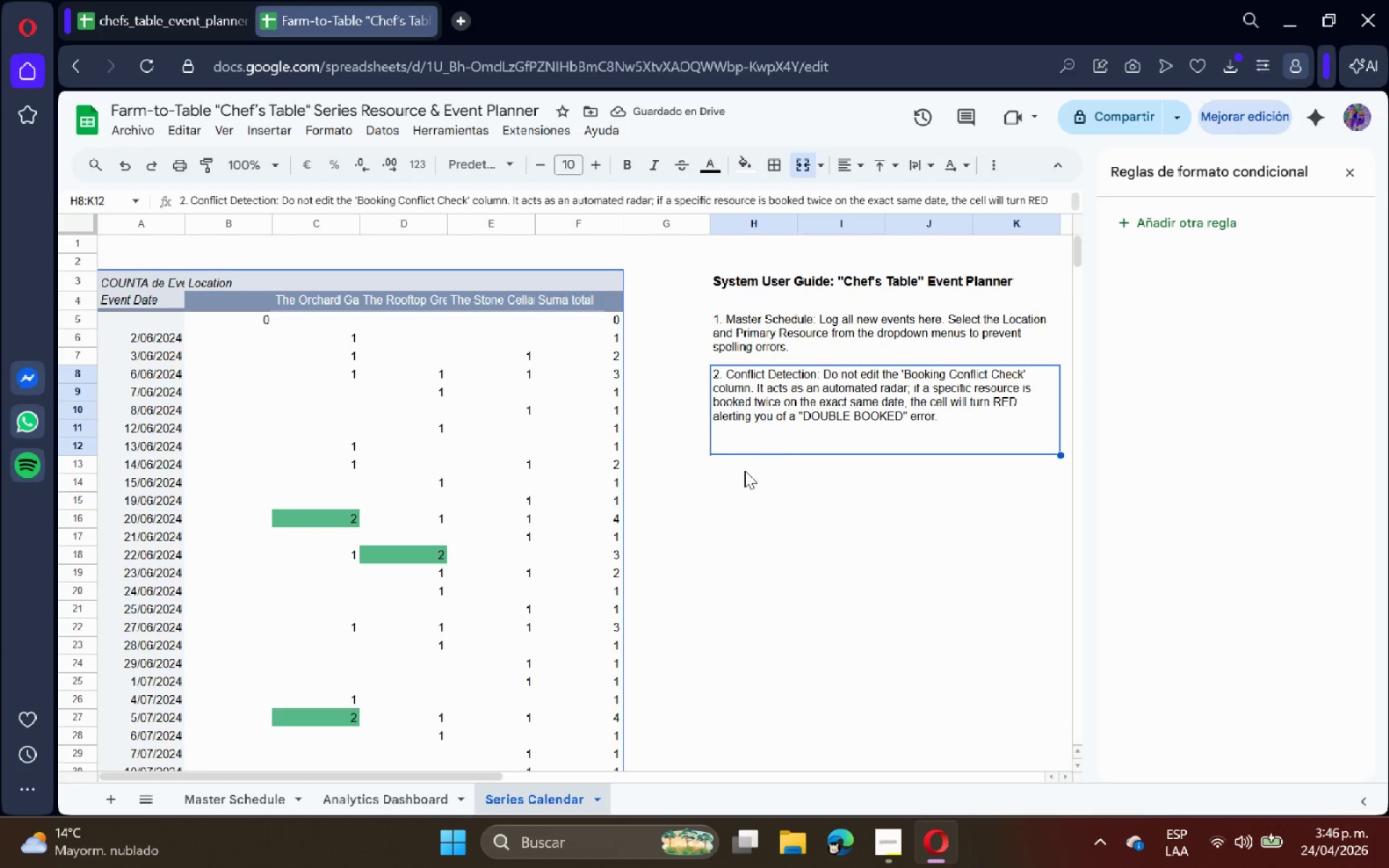 
left_click([741, 472])
 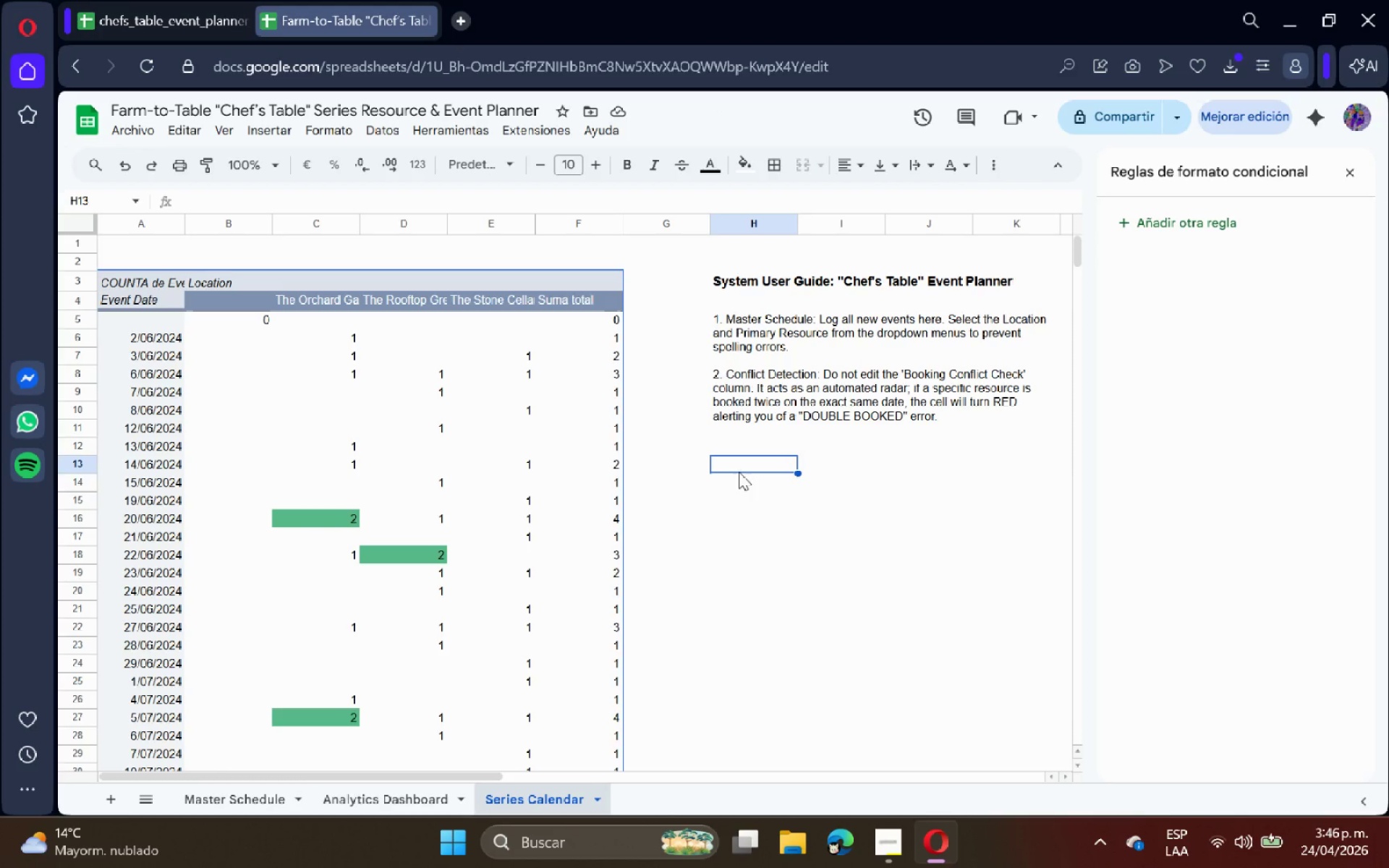 
type(3. ana)
key(Backspace)
key(Backspace)
key(Backspace)
type(Analytics Dashboard ^ Calendar> There)
key(Backspace)
key(Backspace)
type(se view are fully automated. Review them to ensure no location exceeds its allocated budget and to monitor resource demand across the 12-week series.)
 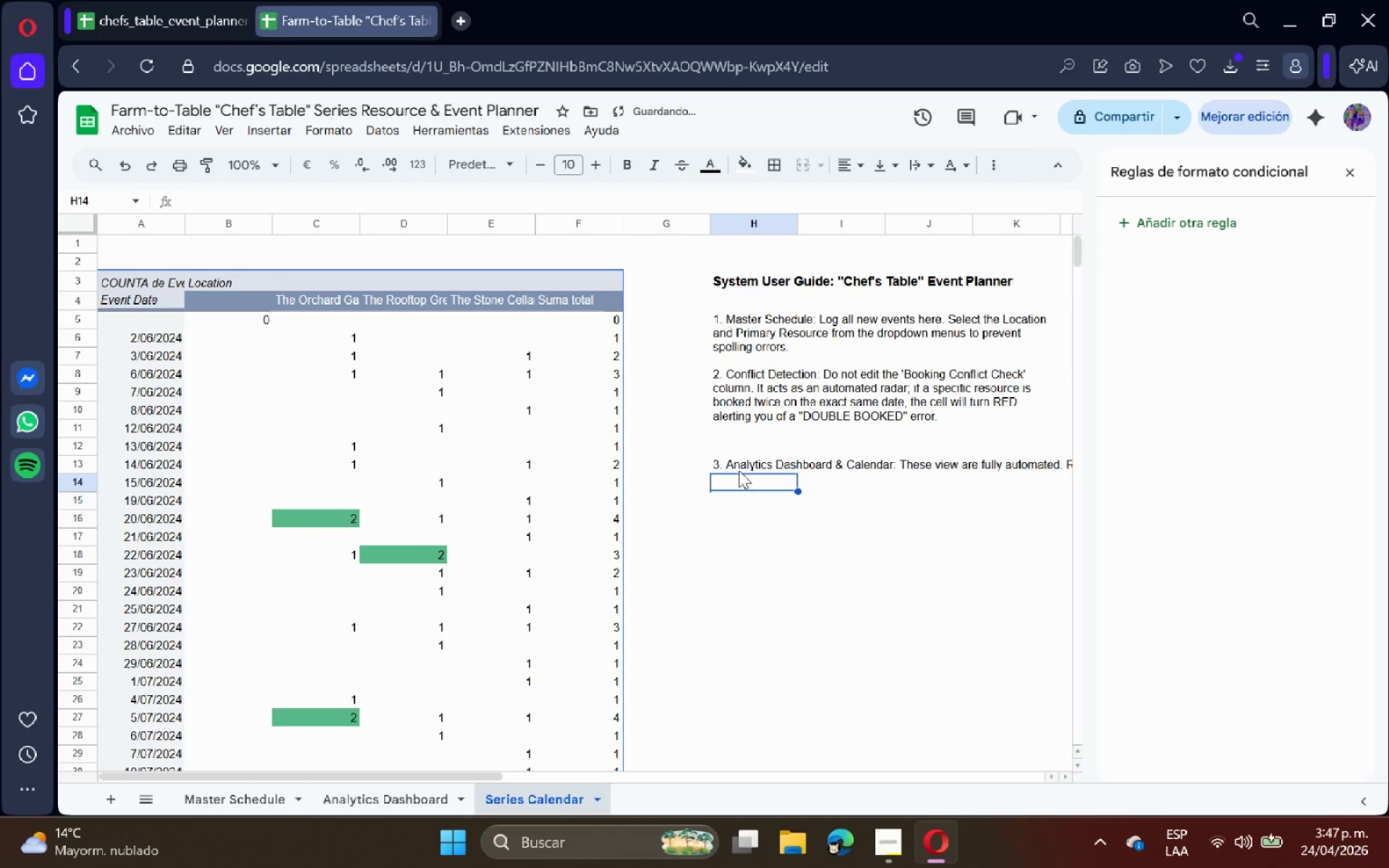 
 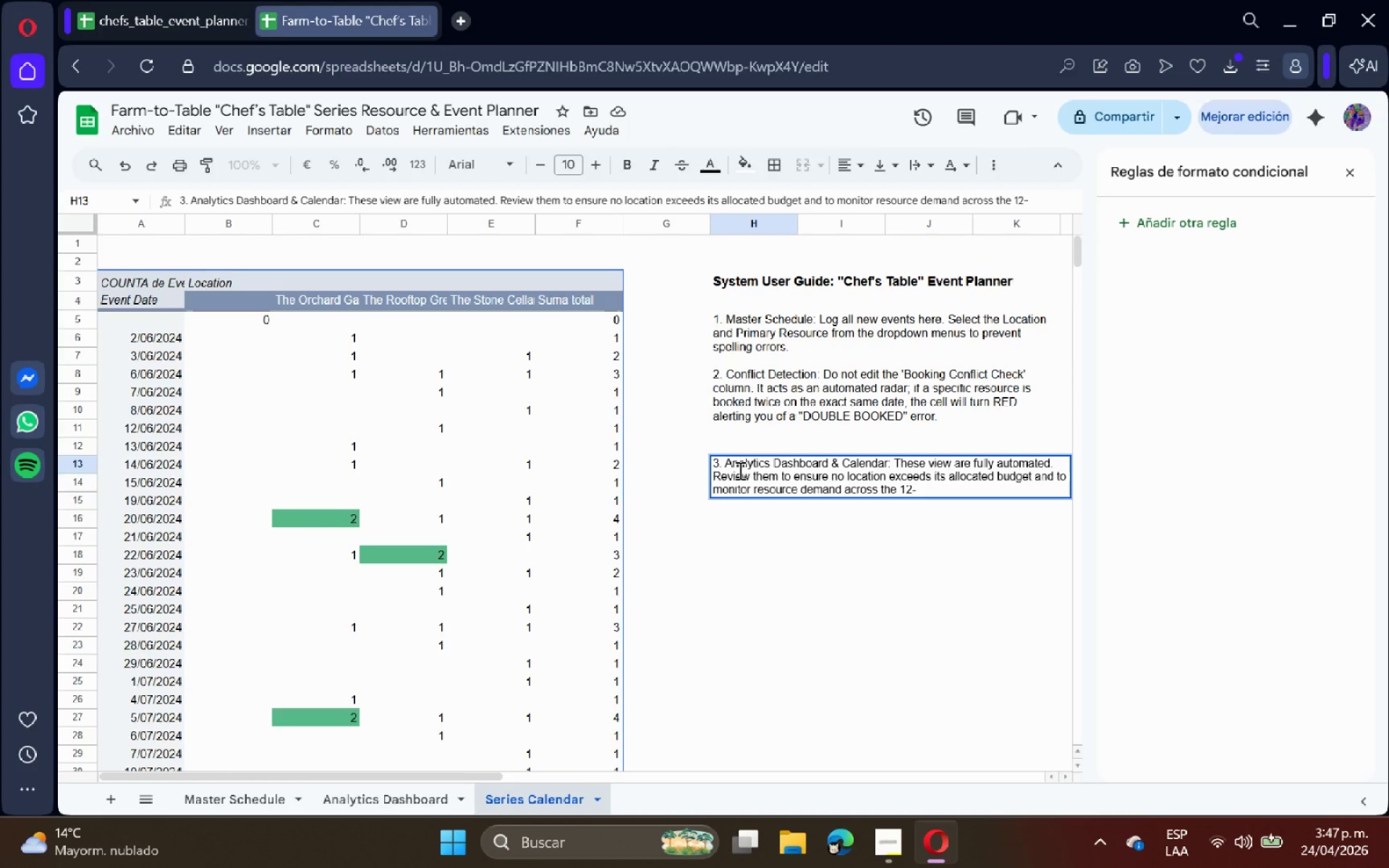 
key(Enter)
 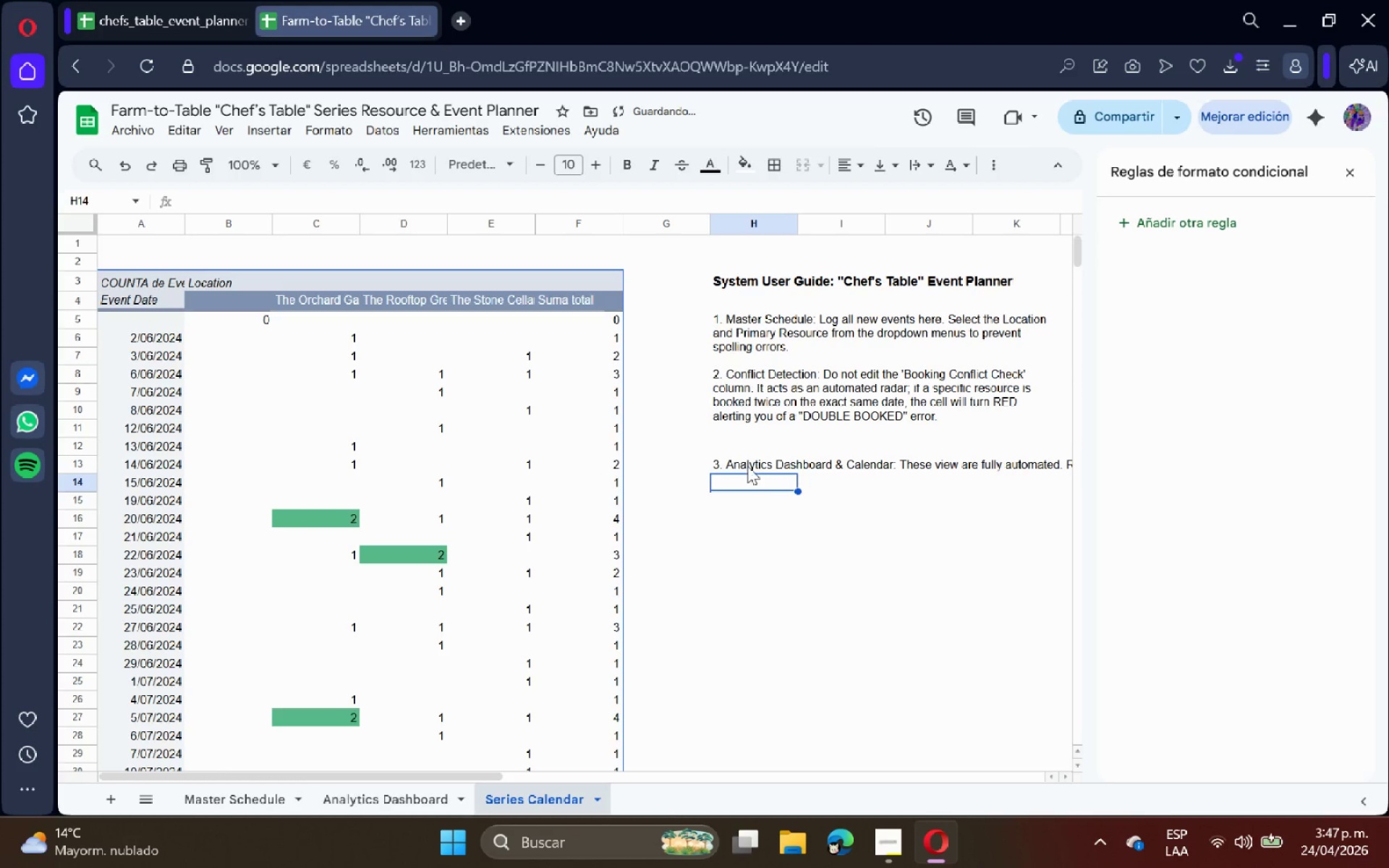 
left_click_drag(start_coordinate=[747, 465], to_coordinate=[1008, 509])
 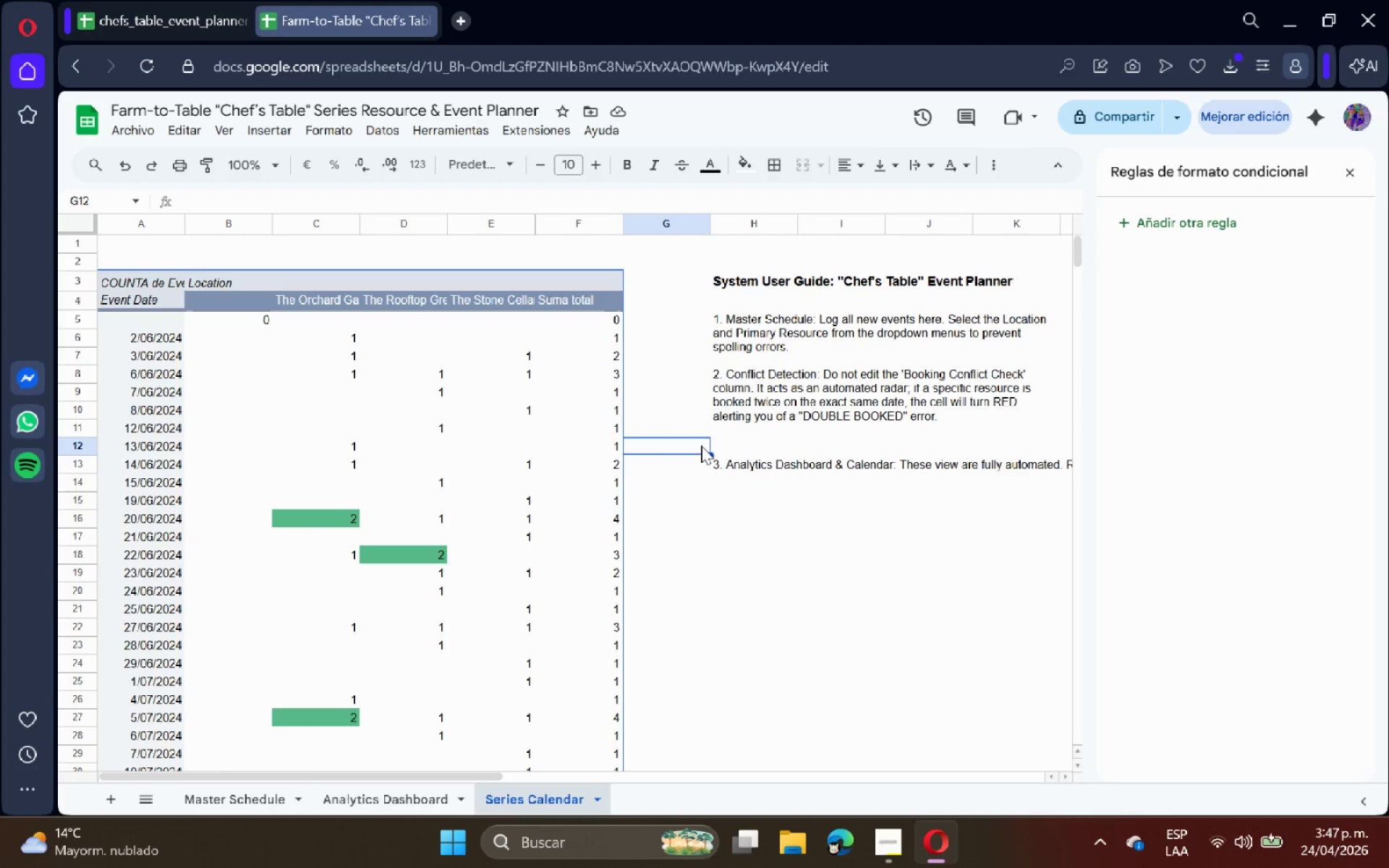 
double_click([776, 464])
 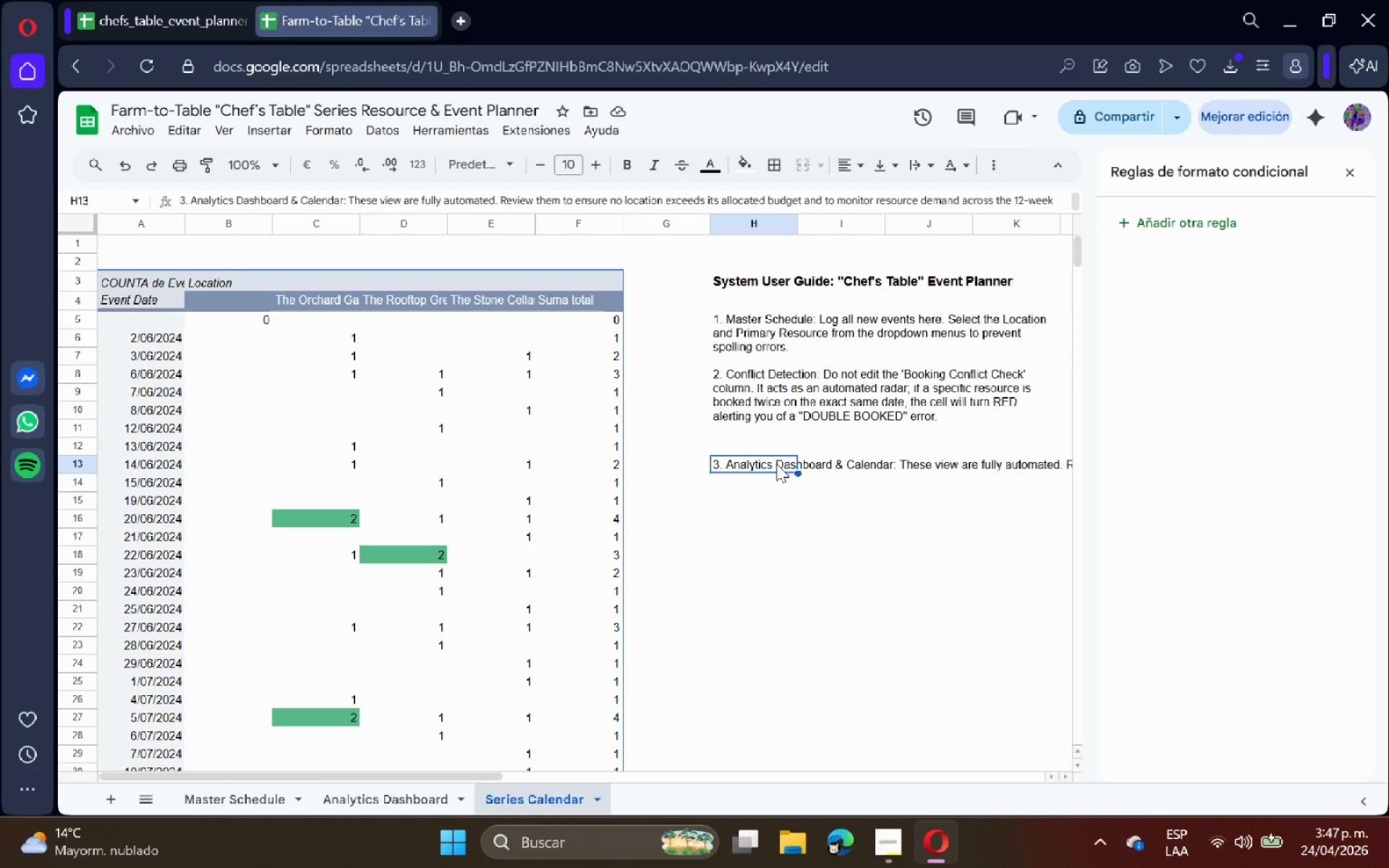 
triple_click([776, 464])
 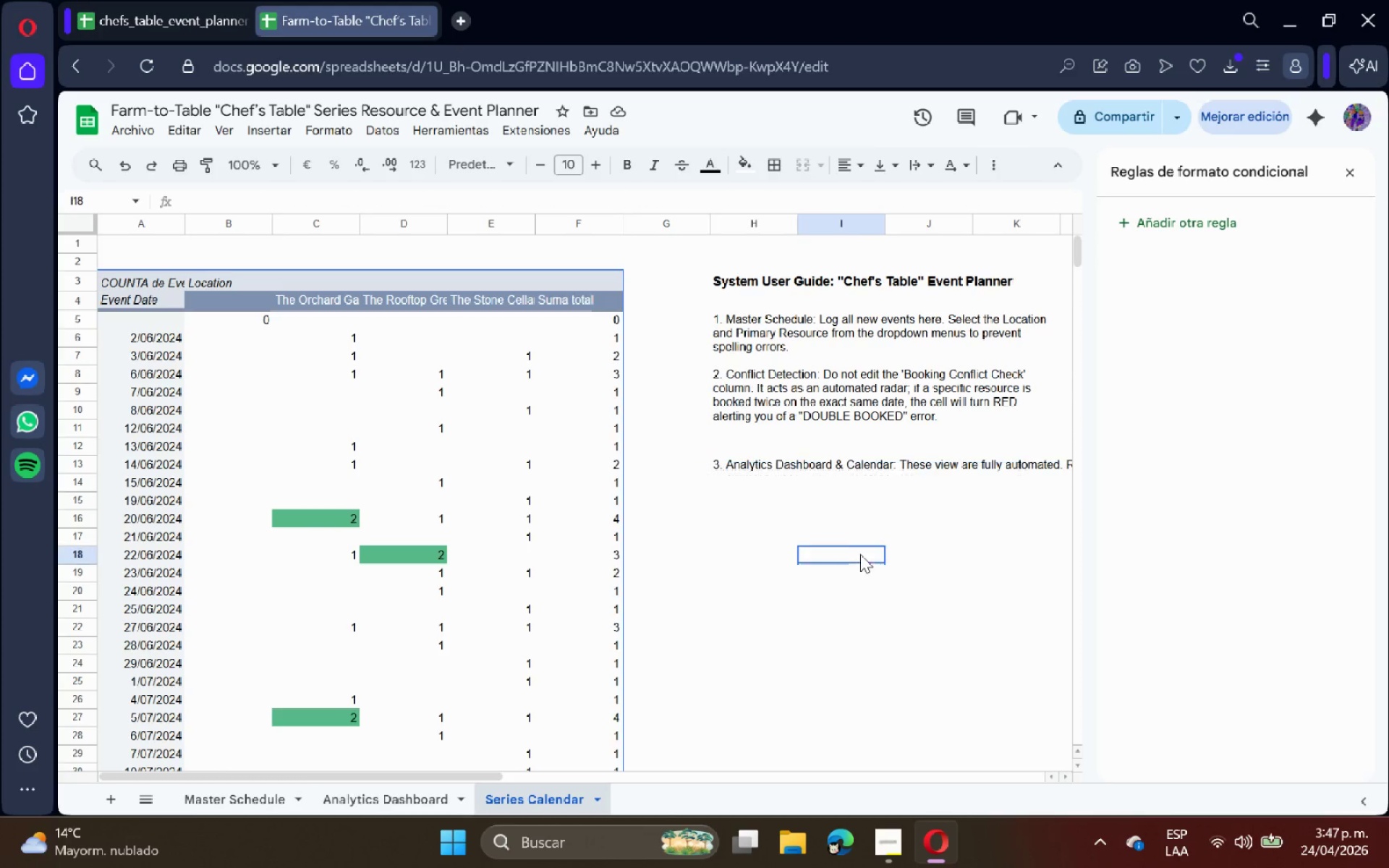 
triple_click([860, 554])
 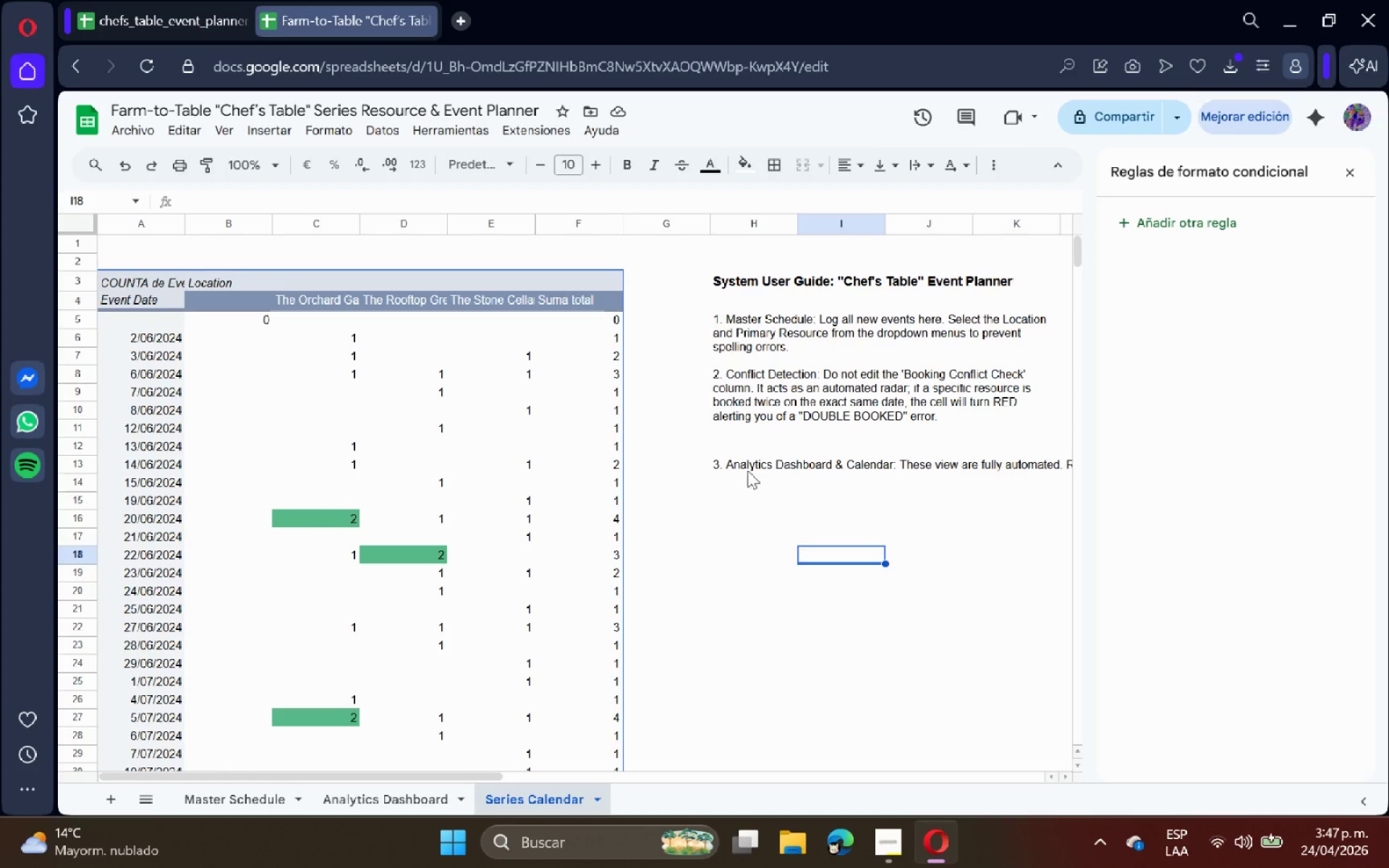 
left_click_drag(start_coordinate=[742, 467], to_coordinate=[1037, 508])
 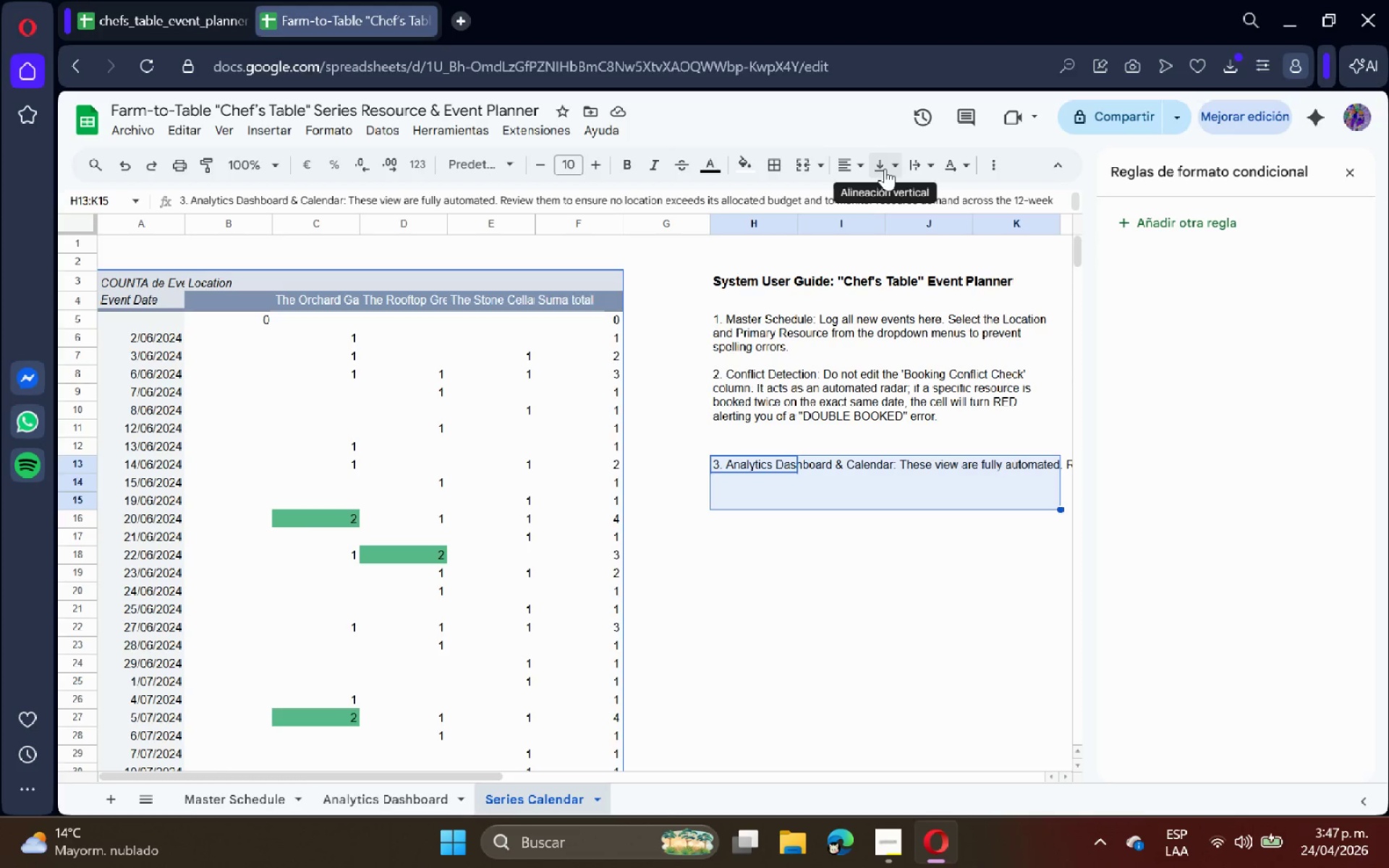 
left_click([885, 169])
 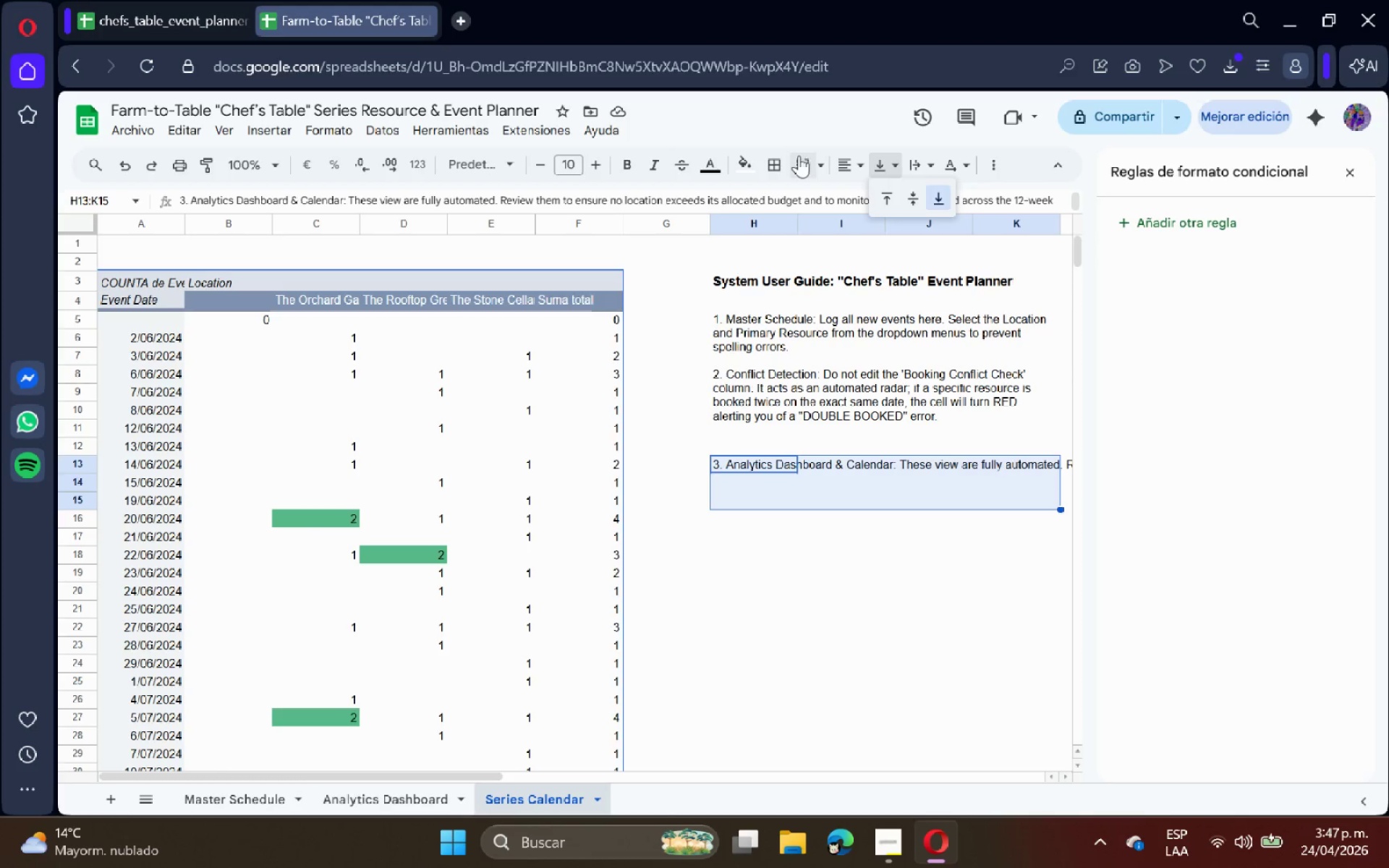 
left_click([782, 161])
 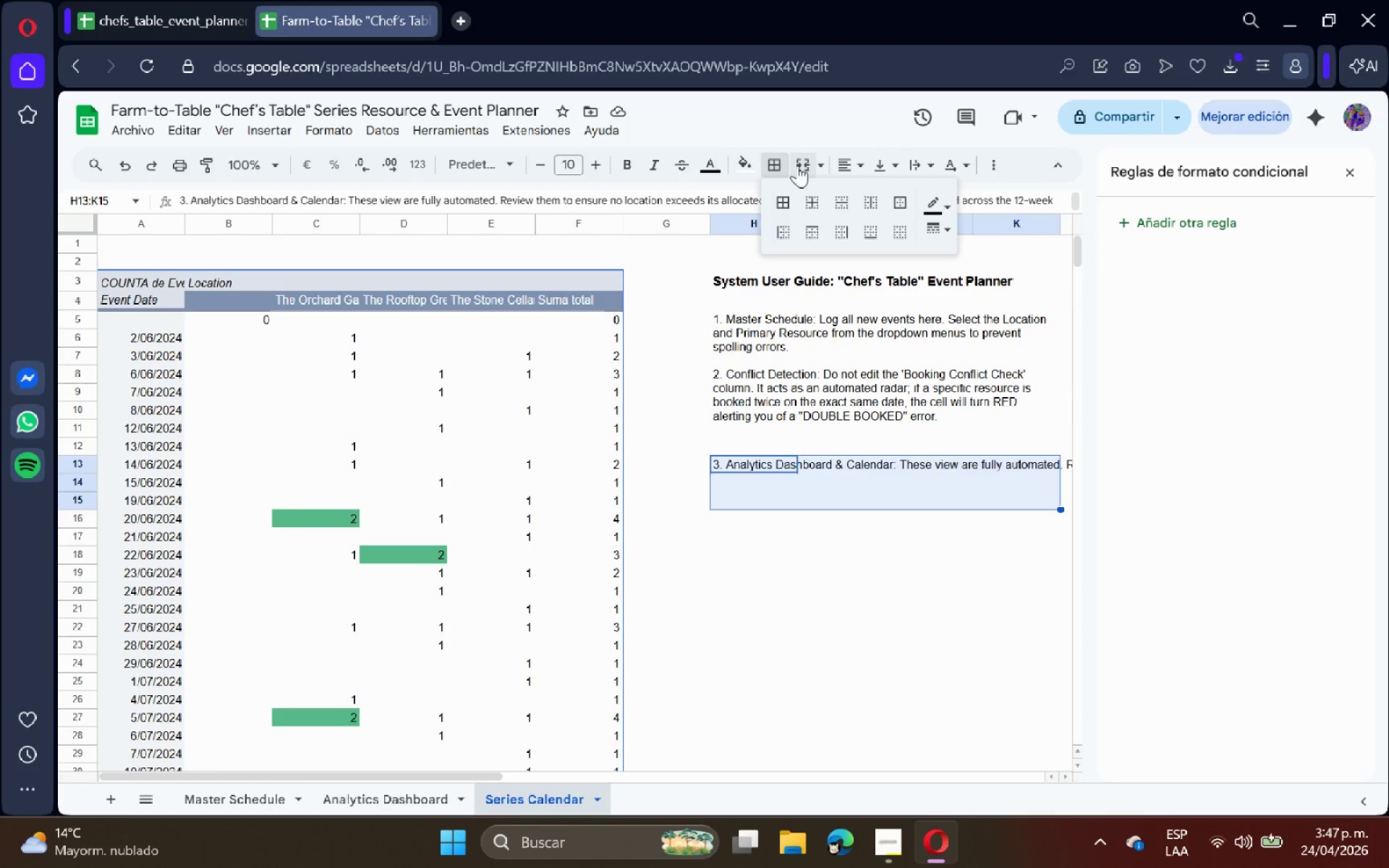 
left_click([799, 165])
 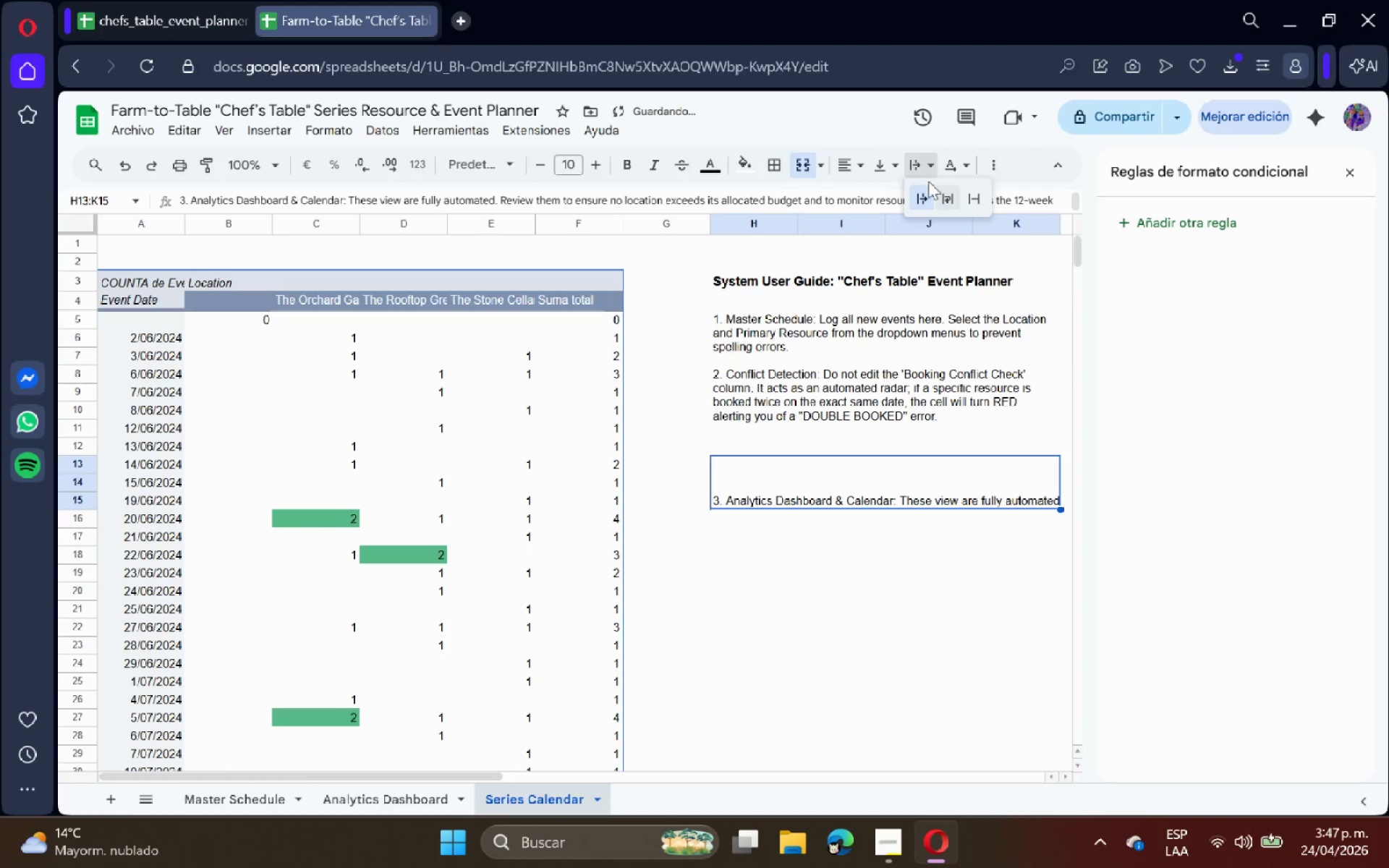 
double_click([946, 197])
 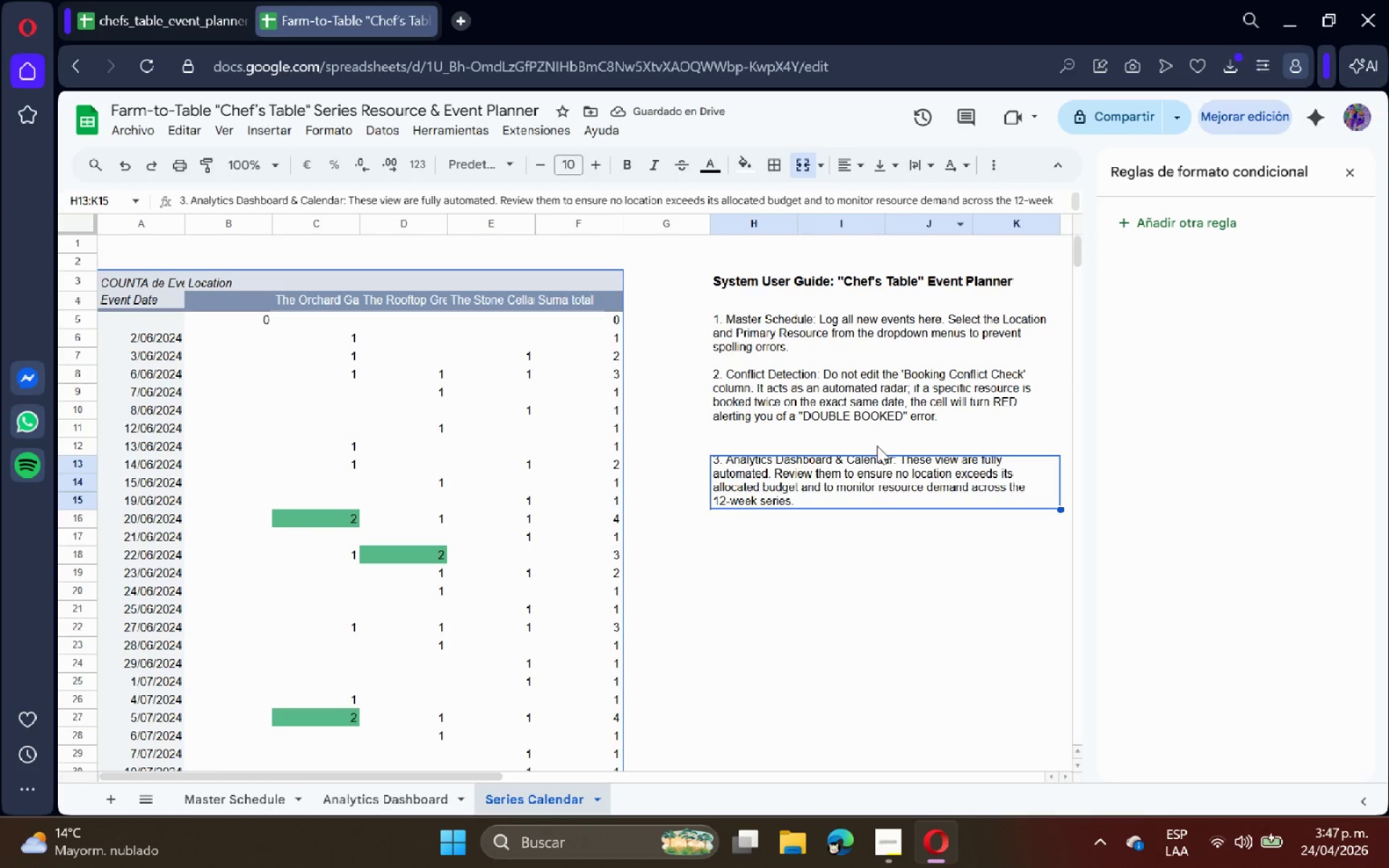 
left_click([790, 518])
 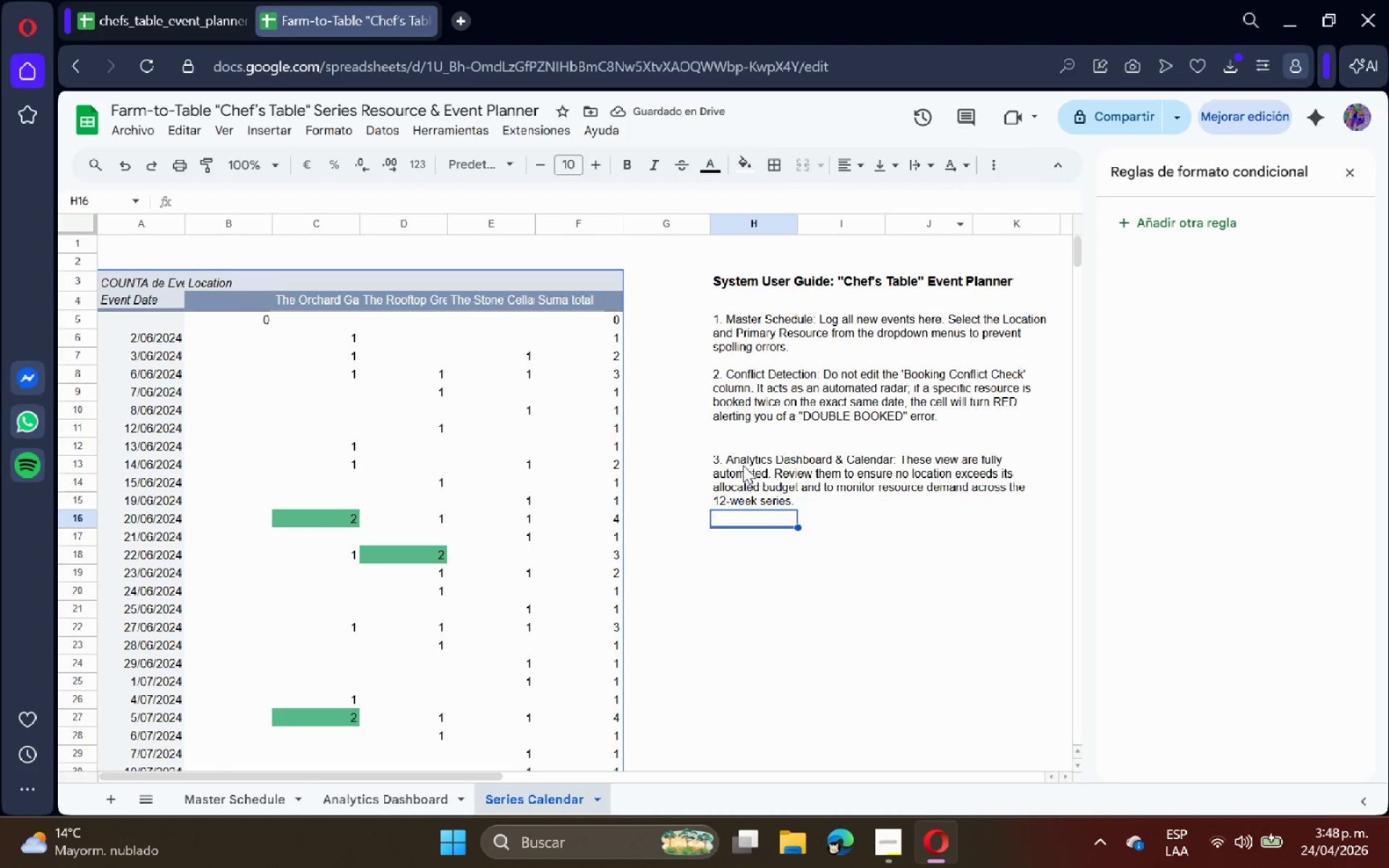 
left_click_drag(start_coordinate=[741, 463], to_coordinate=[1012, 522])
 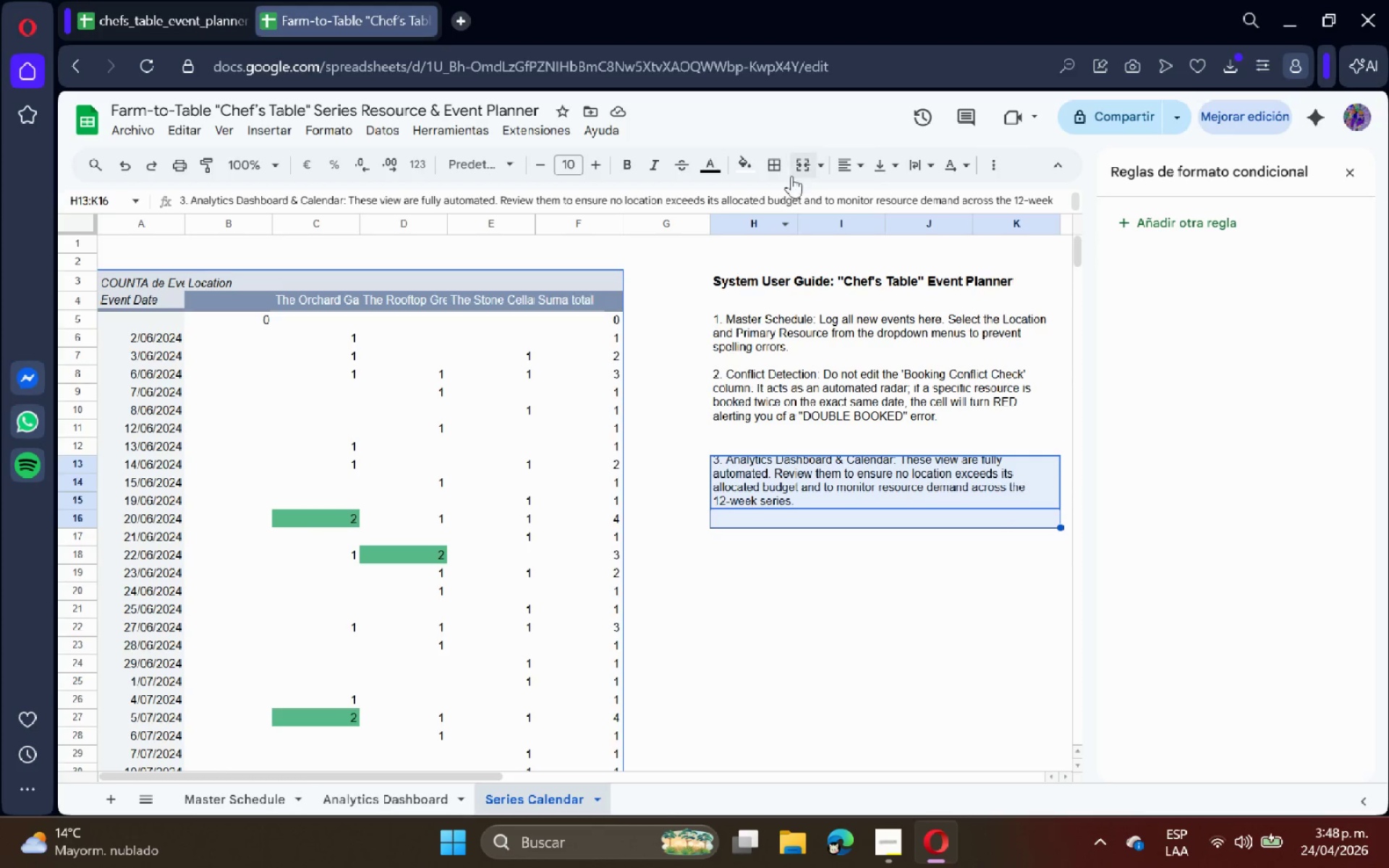 
left_click([797, 171])
 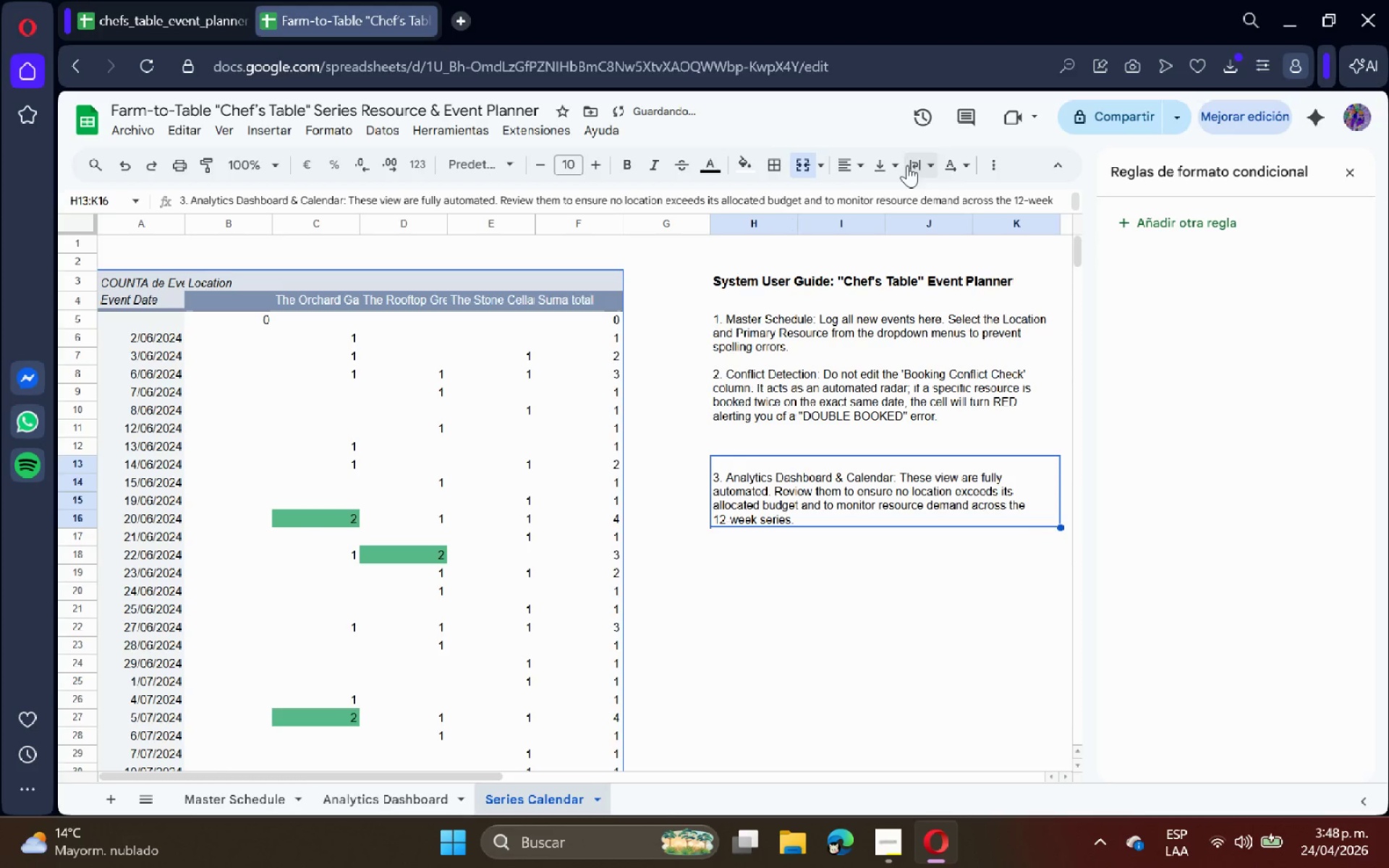 
double_click([897, 196])
 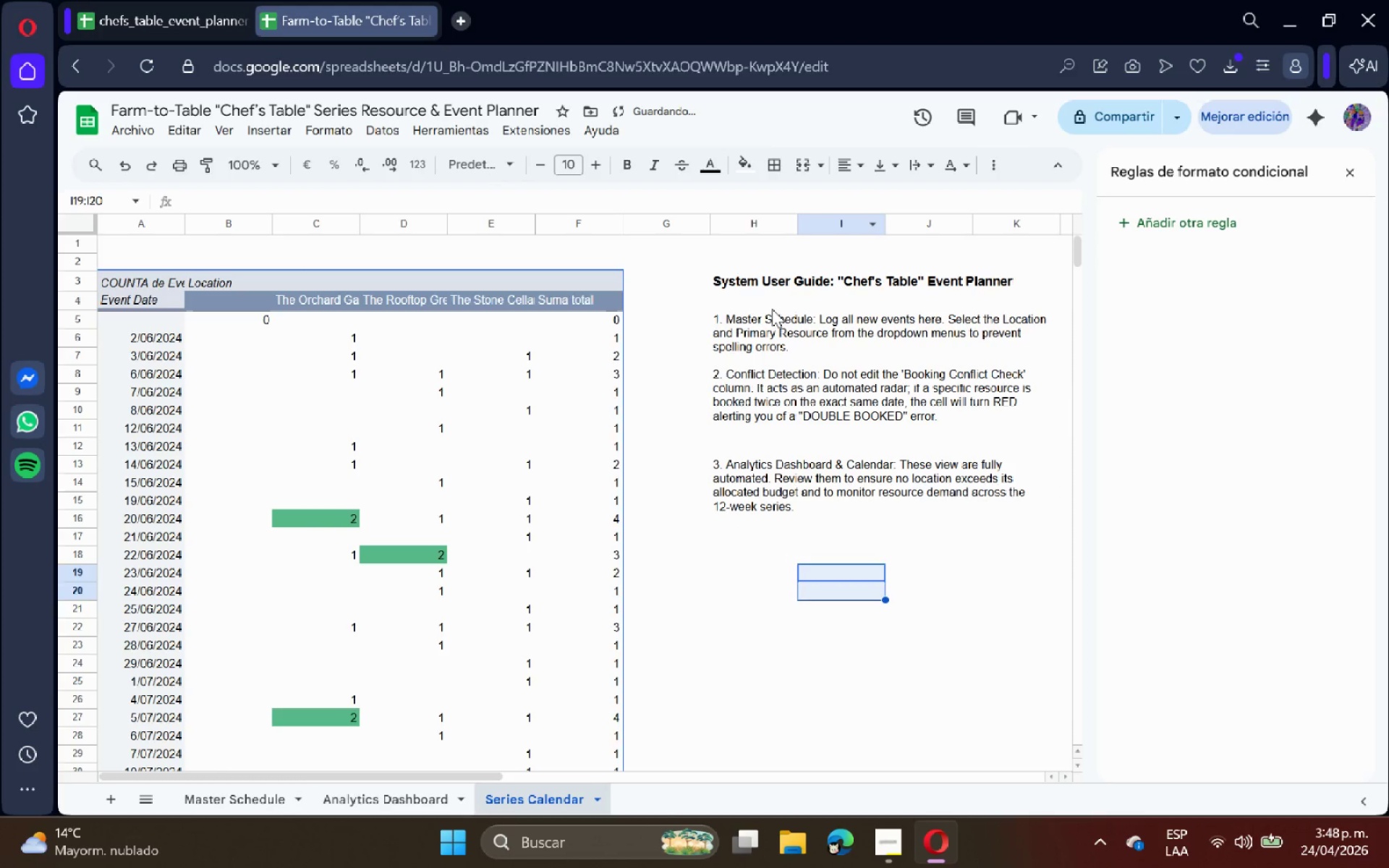 
double_click([804, 333])
 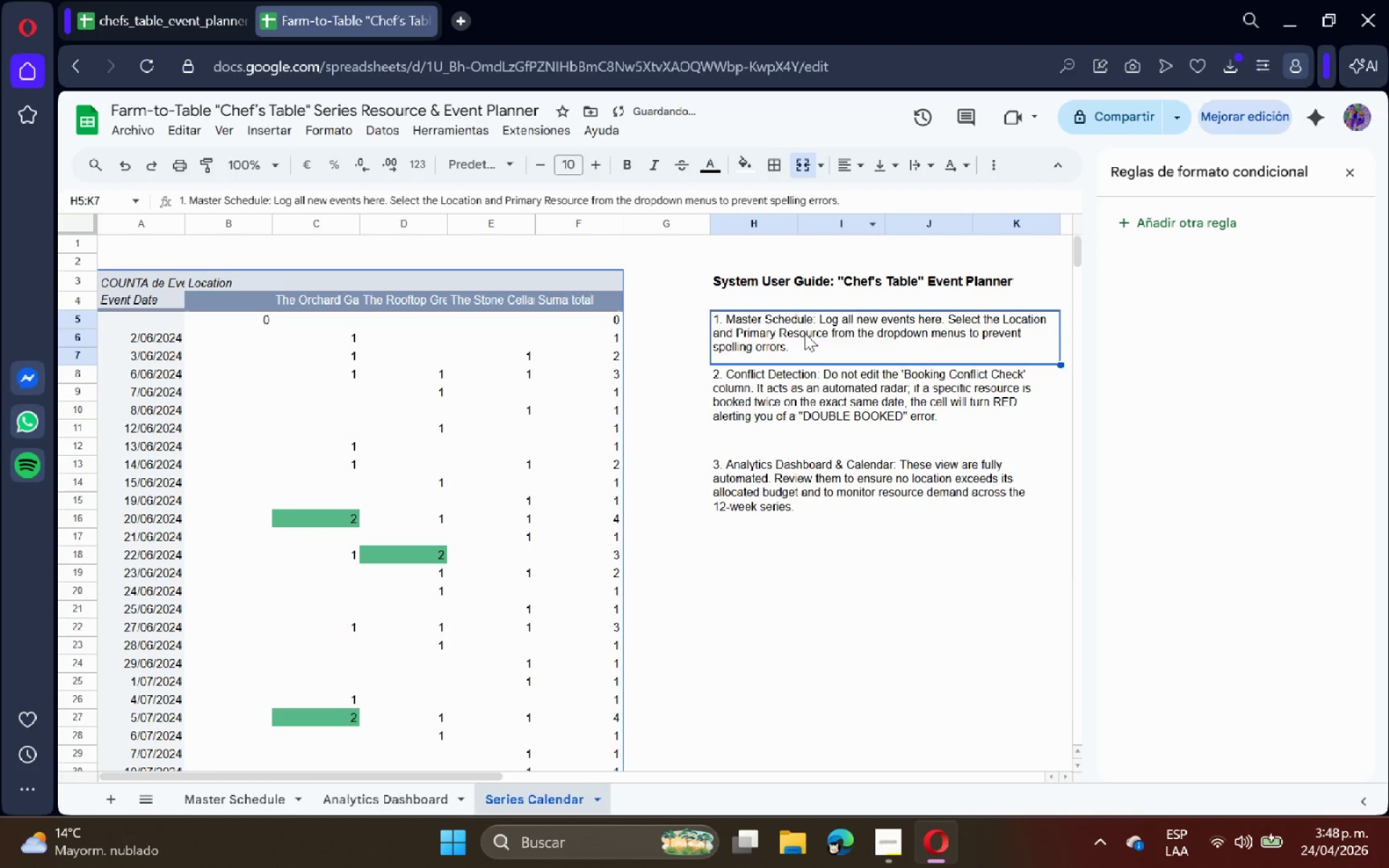 
triple_click([804, 333])
 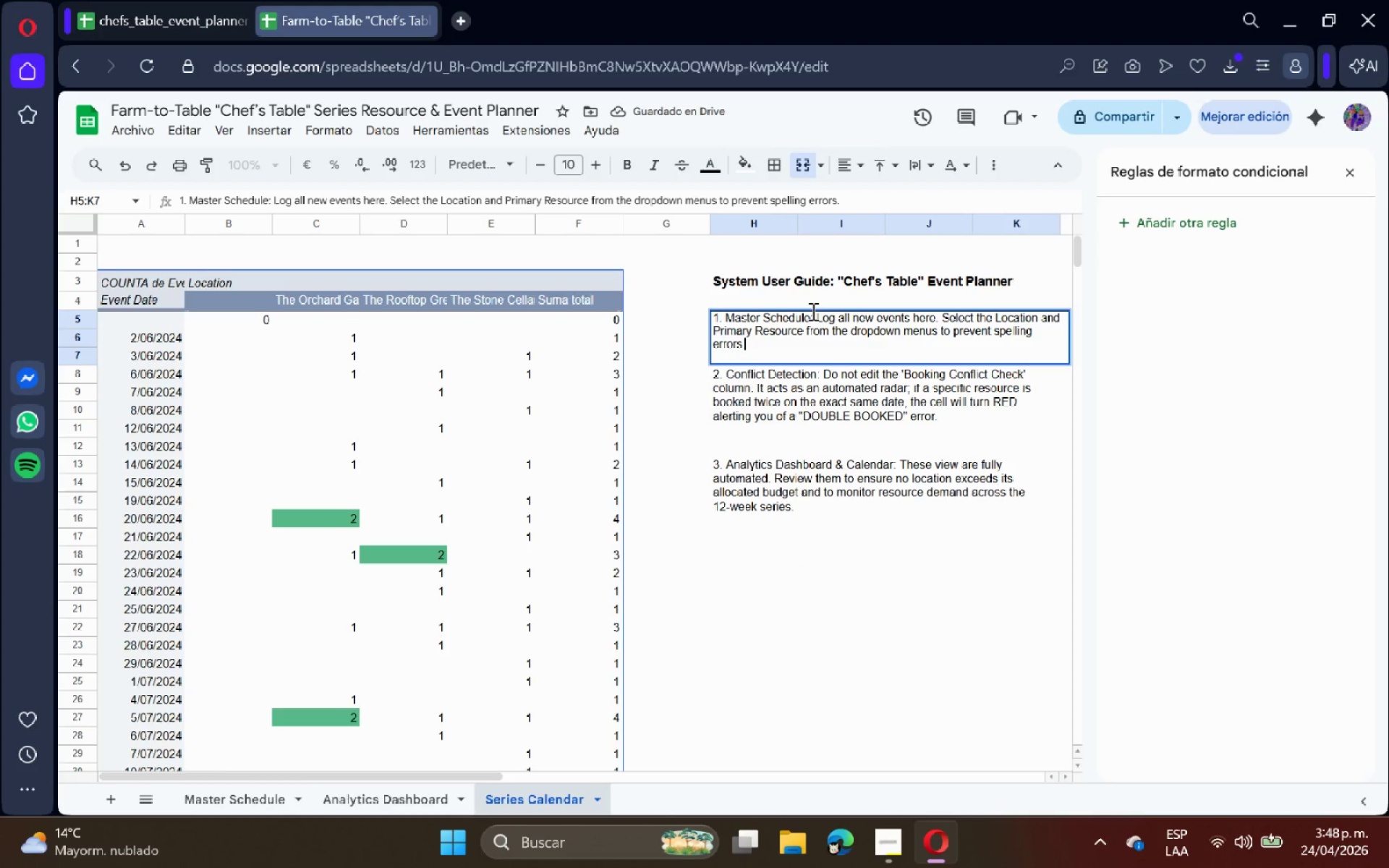 
left_click_drag(start_coordinate=[812, 310], to_coordinate=[708, 312])
 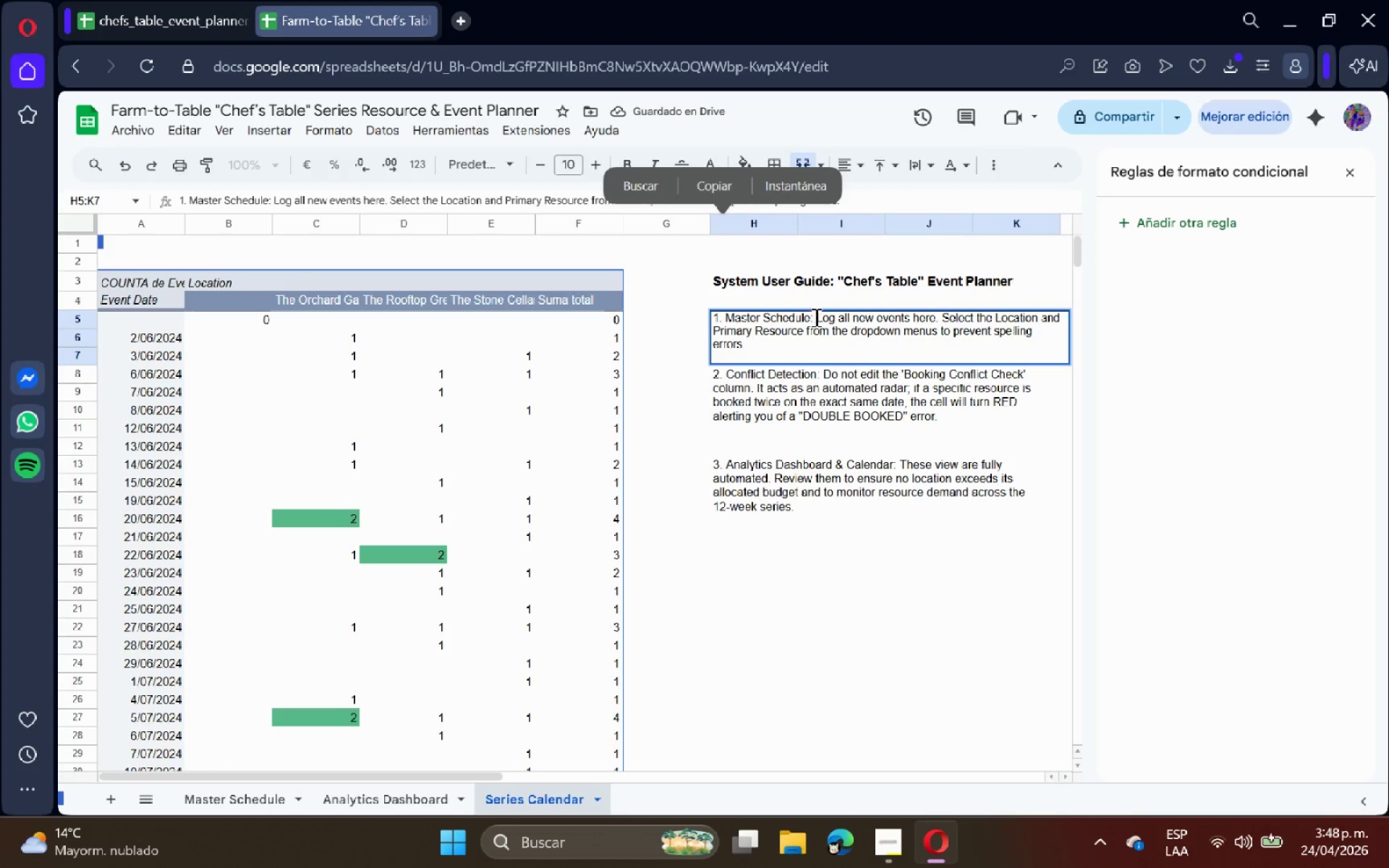 
left_click_drag(start_coordinate=[814, 317], to_coordinate=[711, 320])
 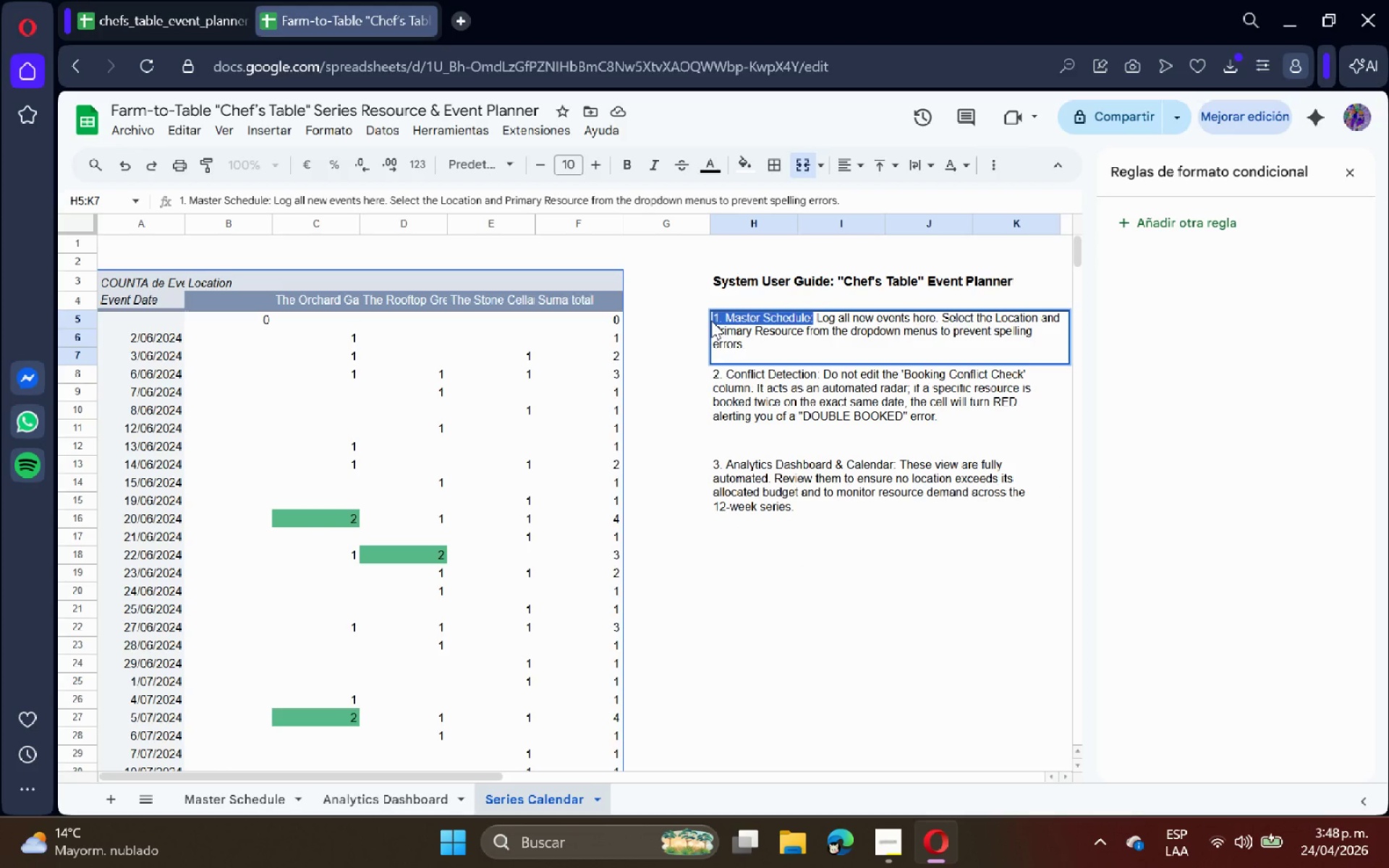 
key(Control+B)
 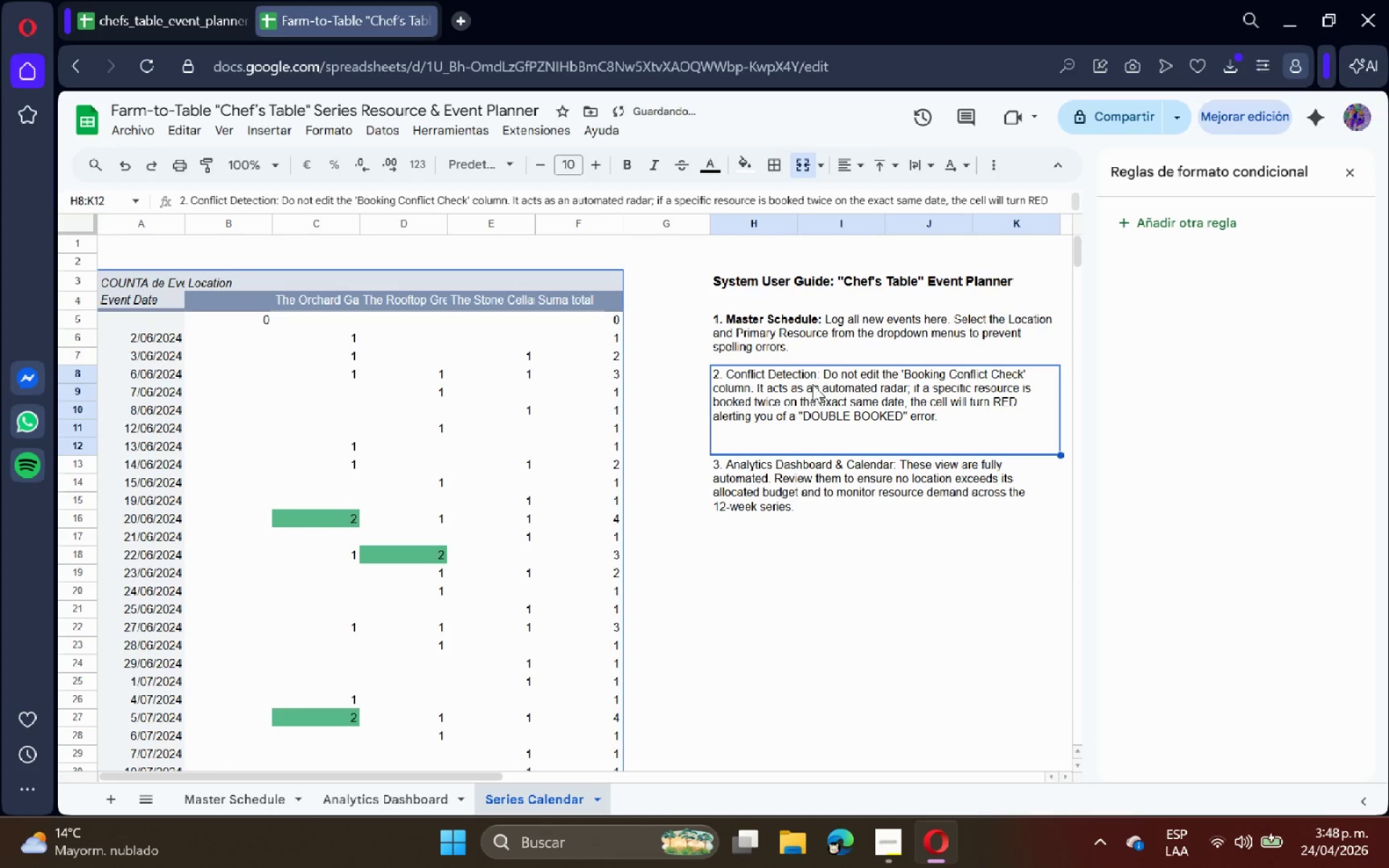 
double_click([814, 383])
 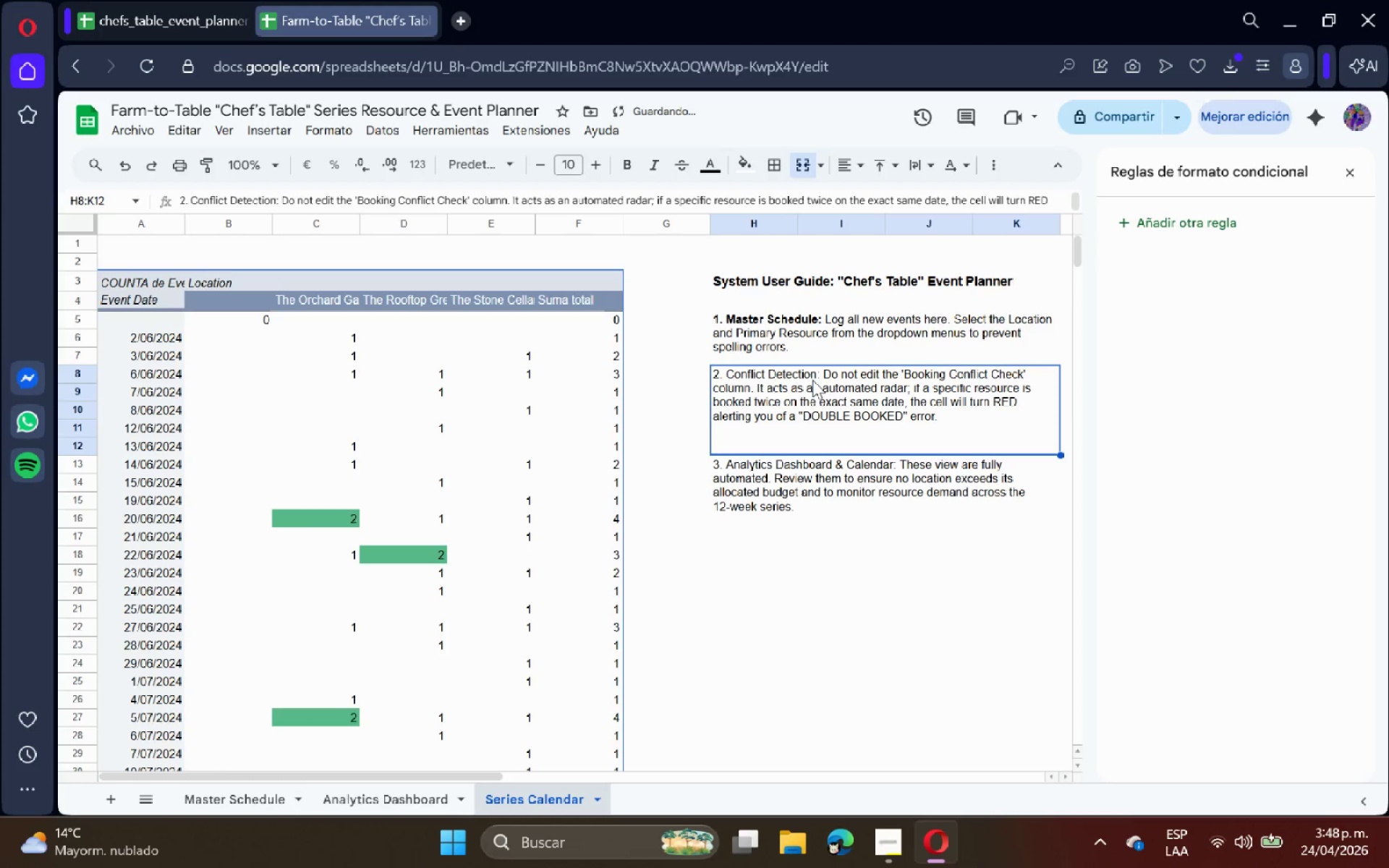 
triple_click([812, 380])
 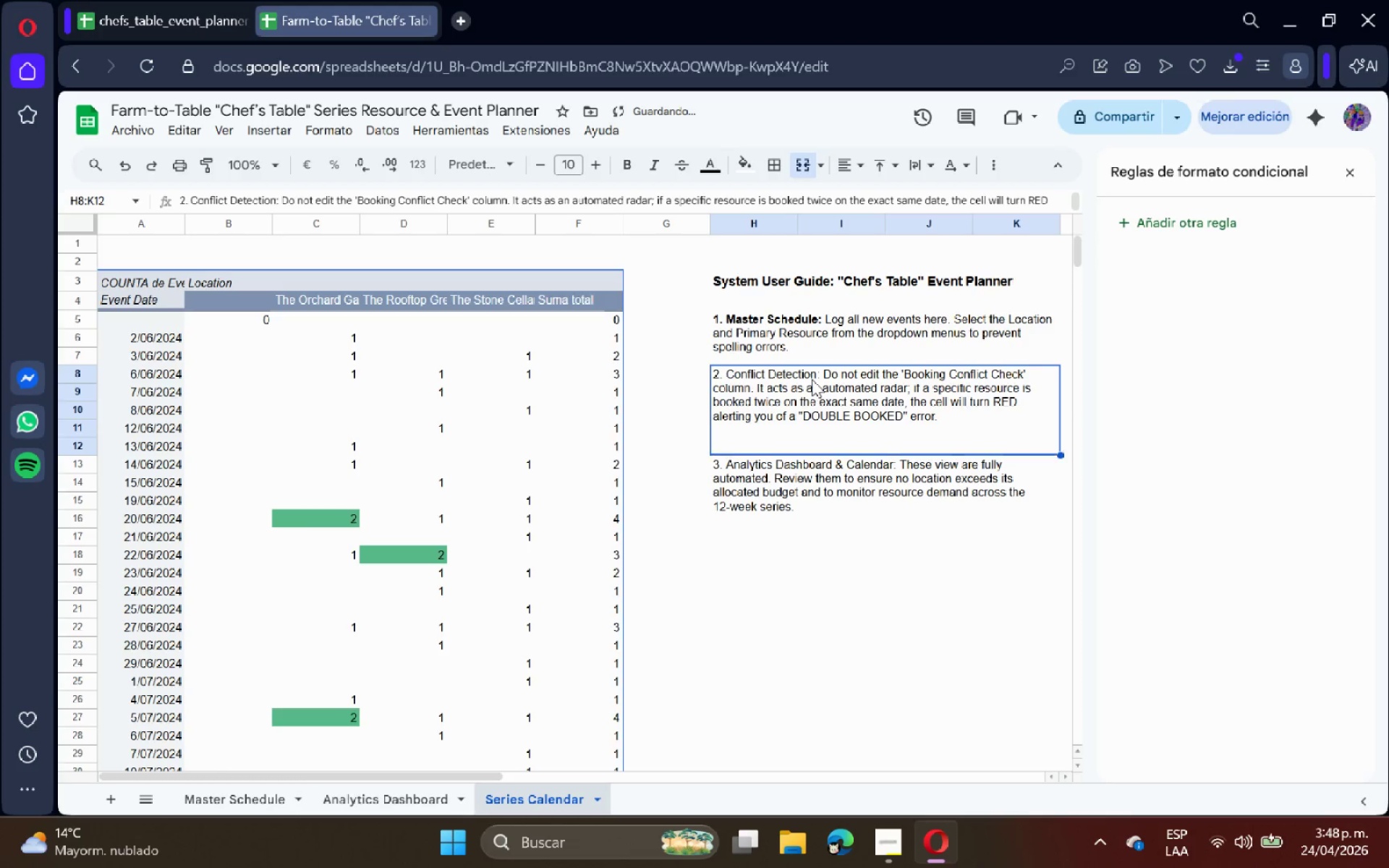 
triple_click([812, 379])
 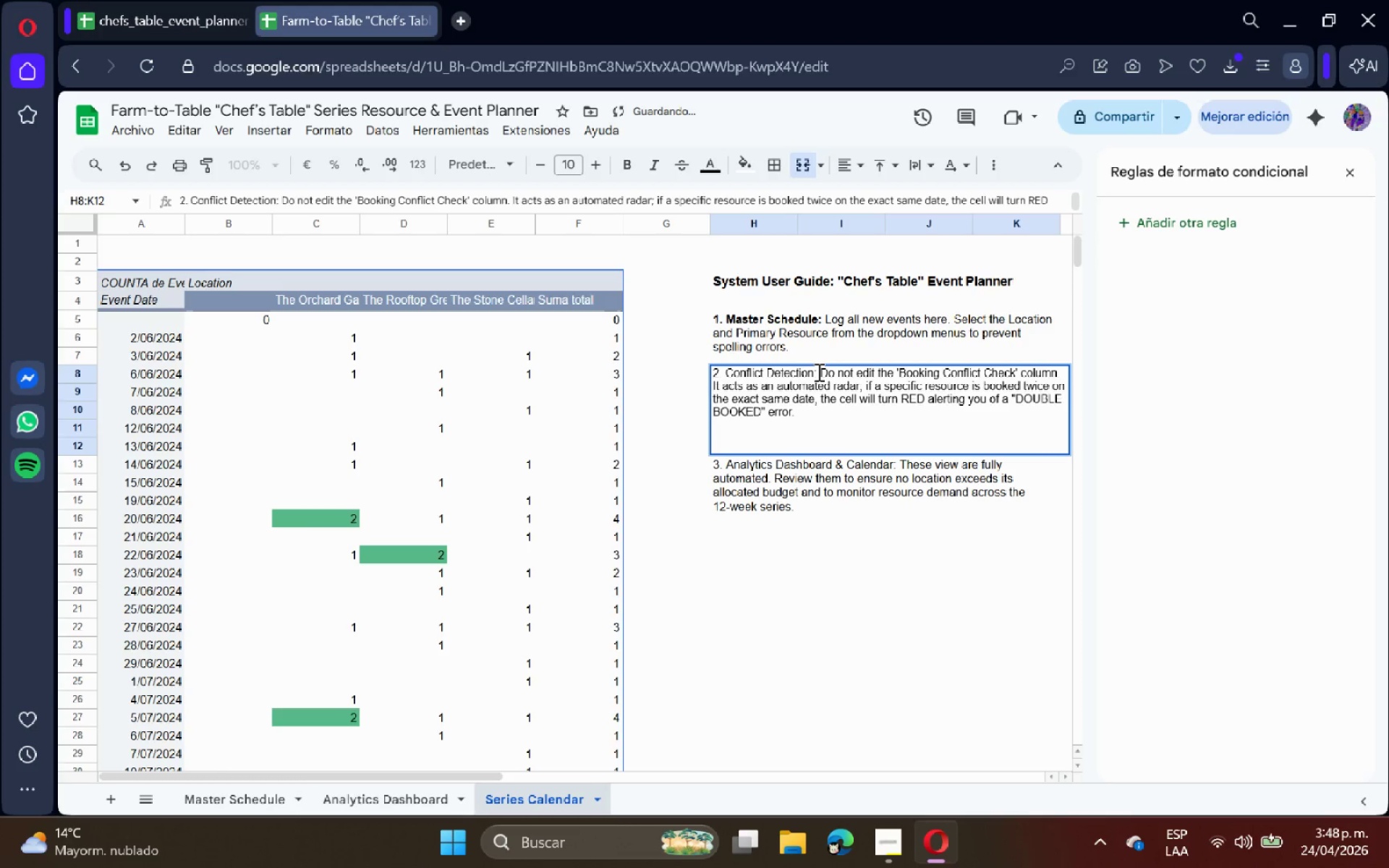 
left_click_drag(start_coordinate=[817, 372], to_coordinate=[702, 370])
 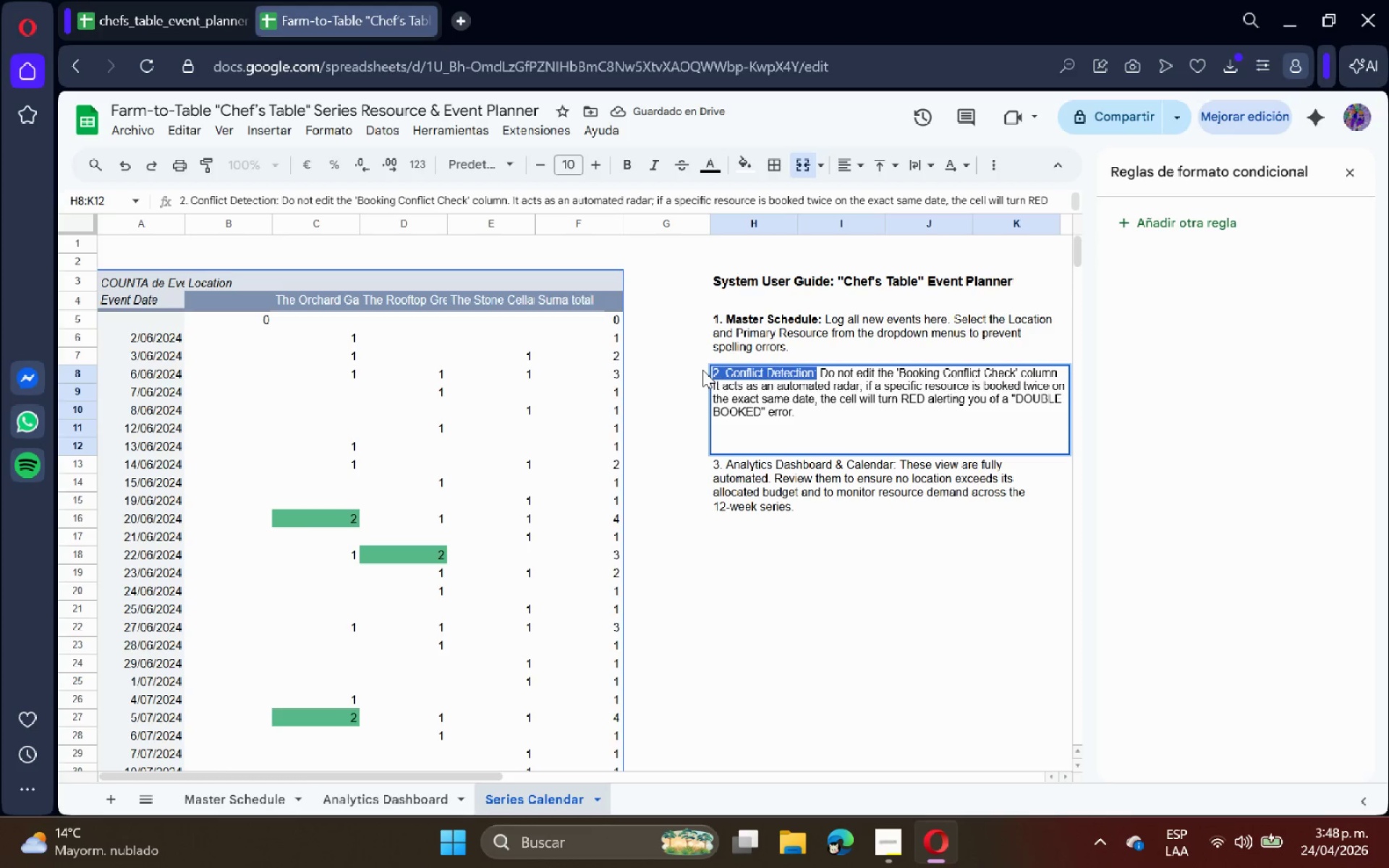 
key(Control+B)
 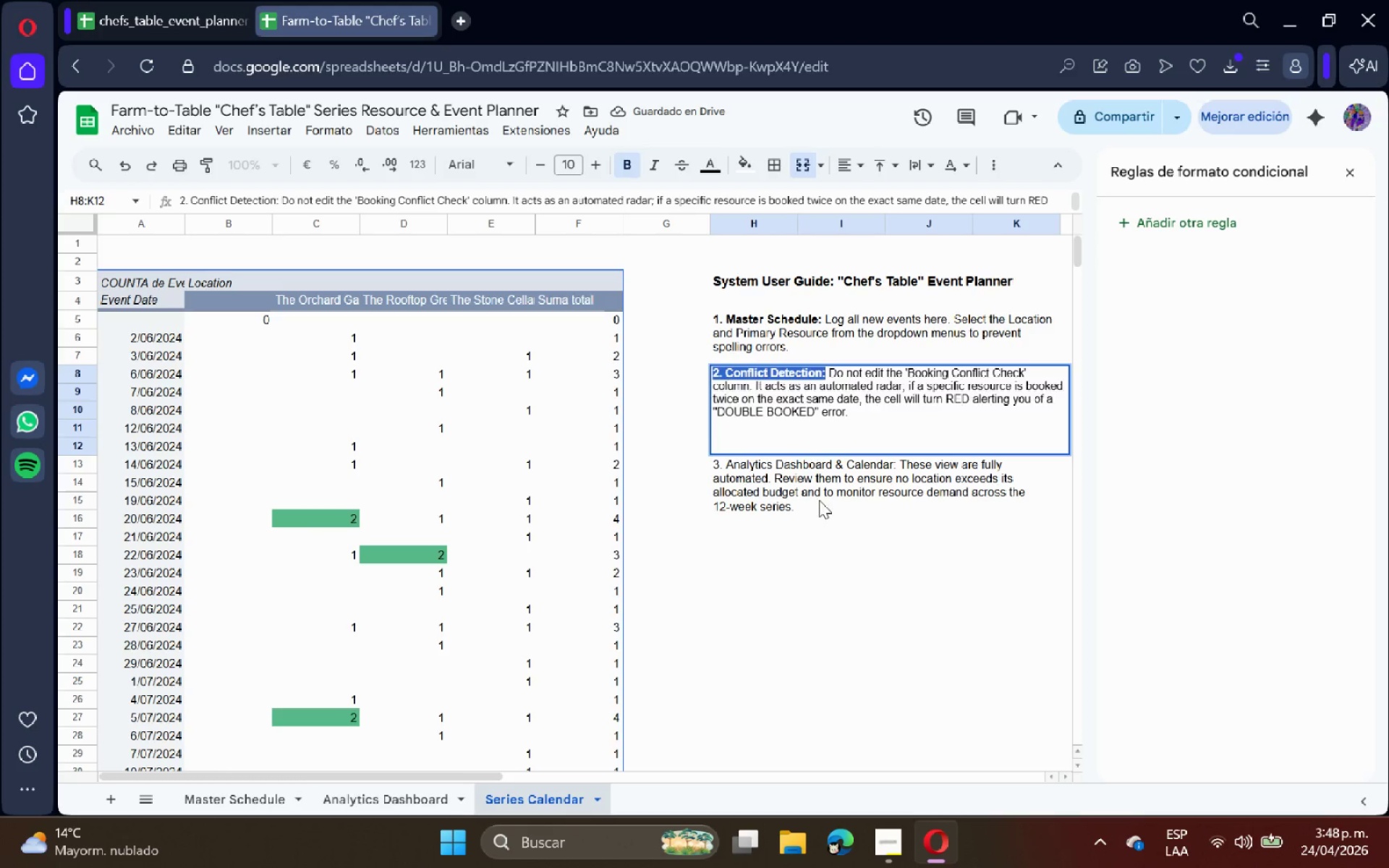 
left_click([822, 506])
 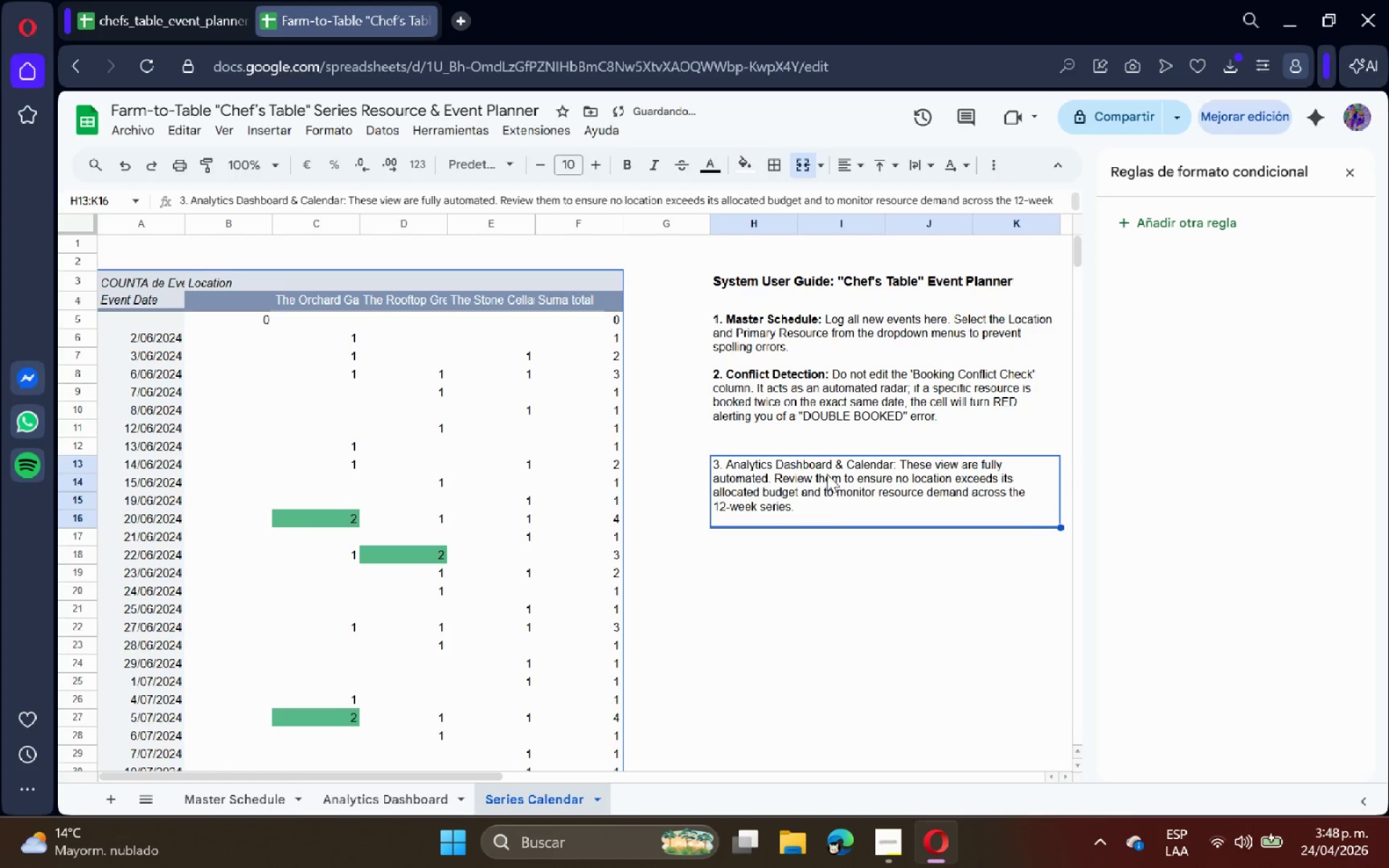 
double_click([827, 474])
 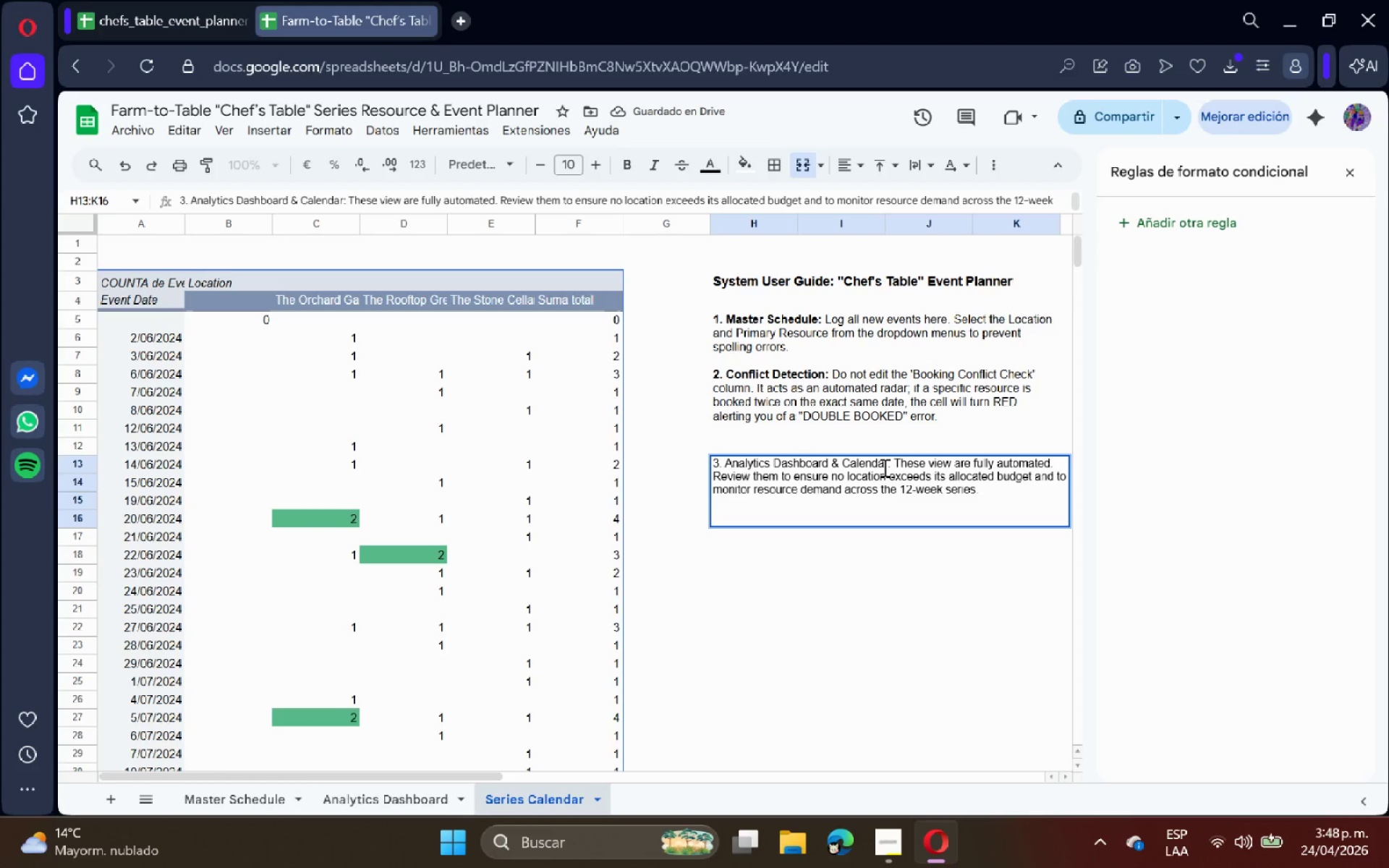 
left_click_drag(start_coordinate=[888, 463], to_coordinate=[708, 462])
 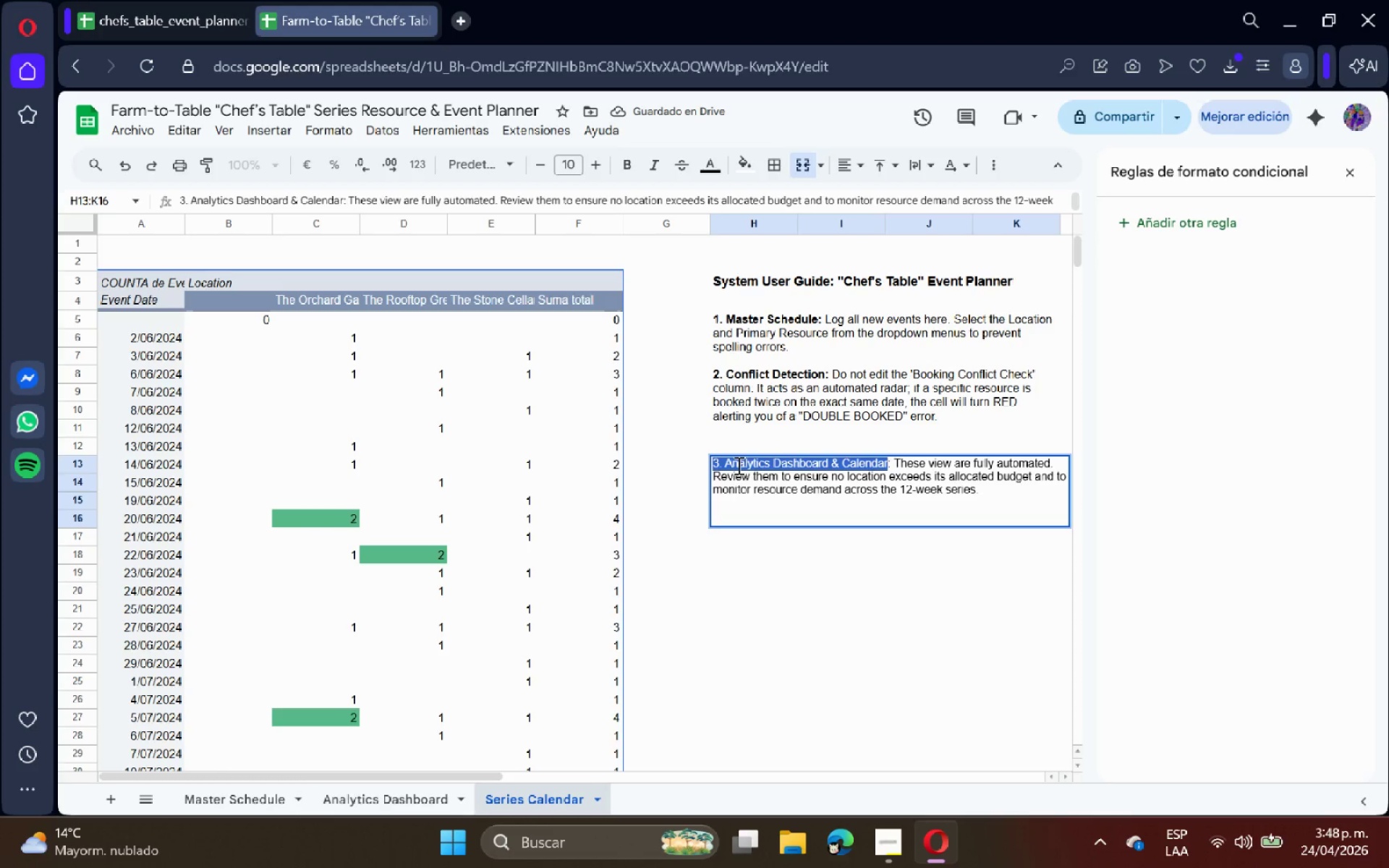 
key(Control+B)
 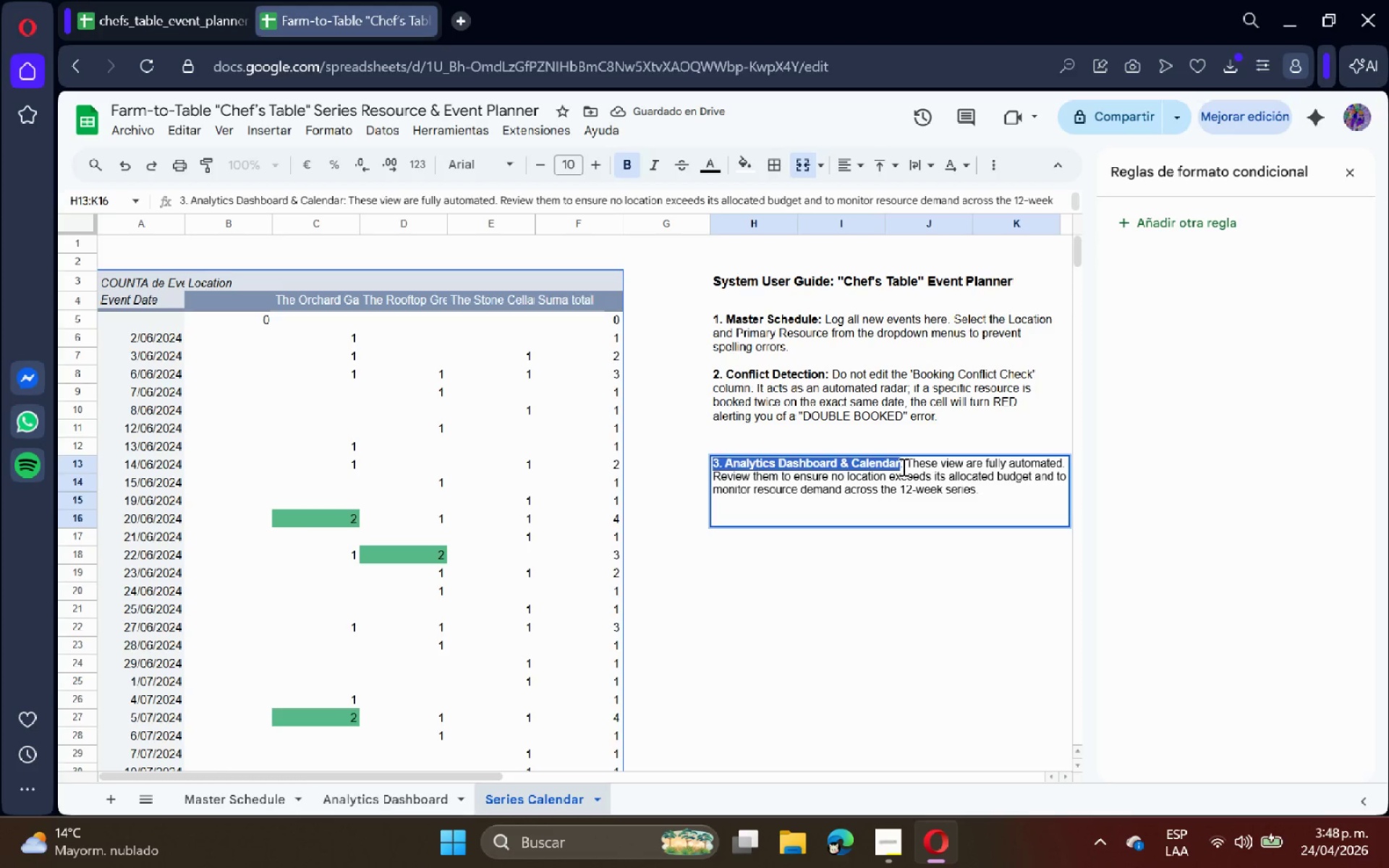 
left_click([902, 467])
 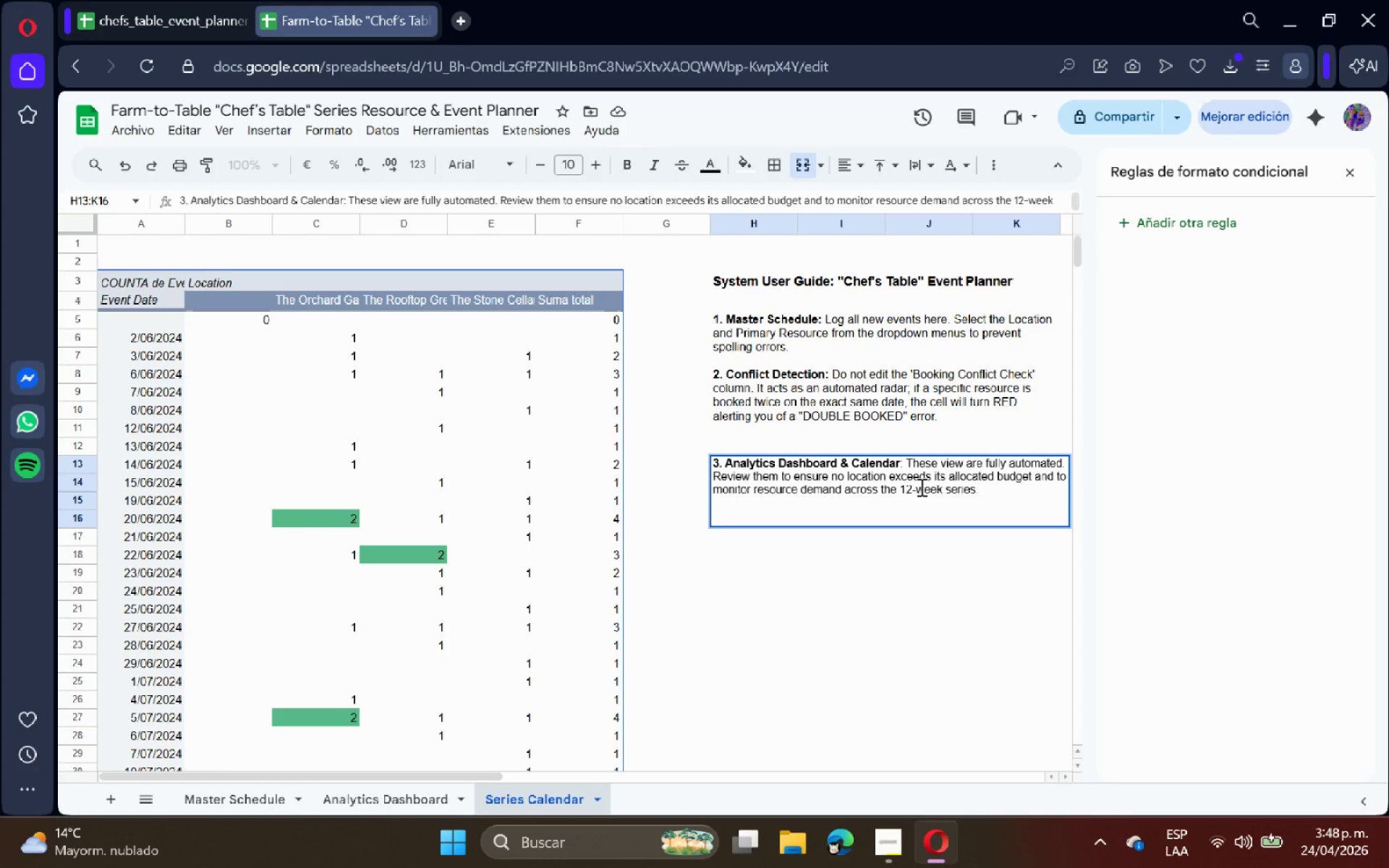 
key(Backspace)
 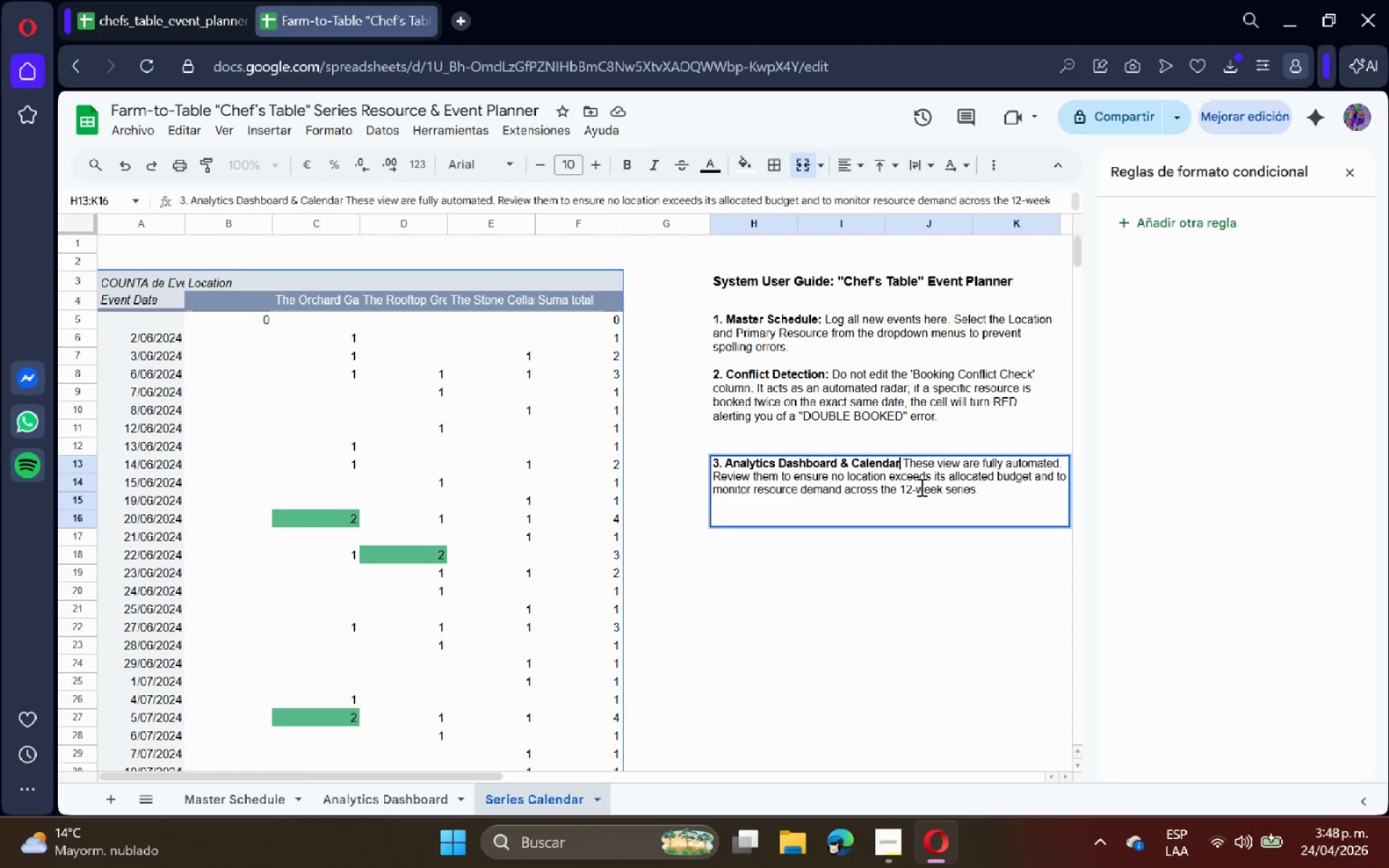 
key(Shift+Period)
 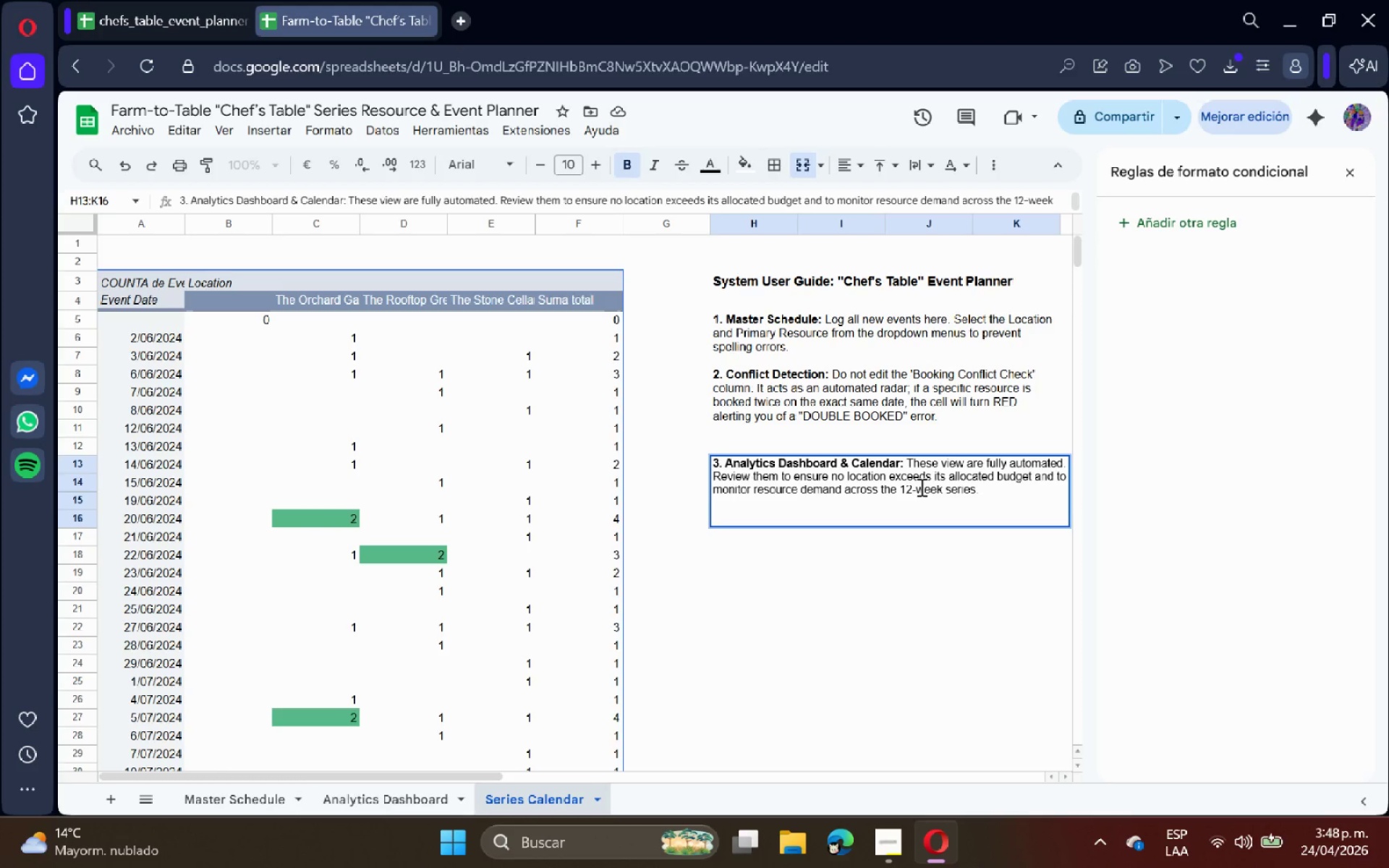 
key(Enter)
 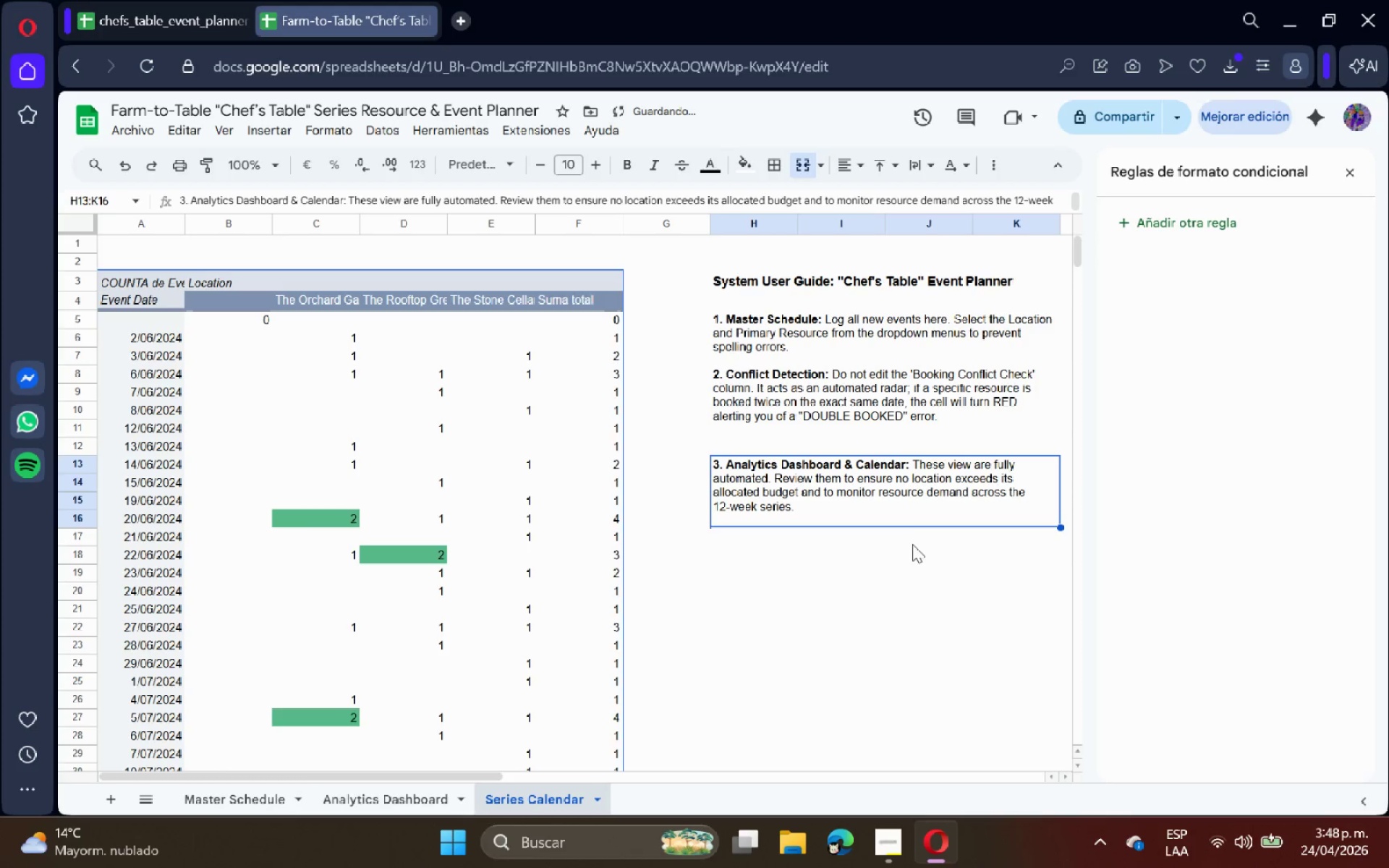 
left_click([921, 554])
 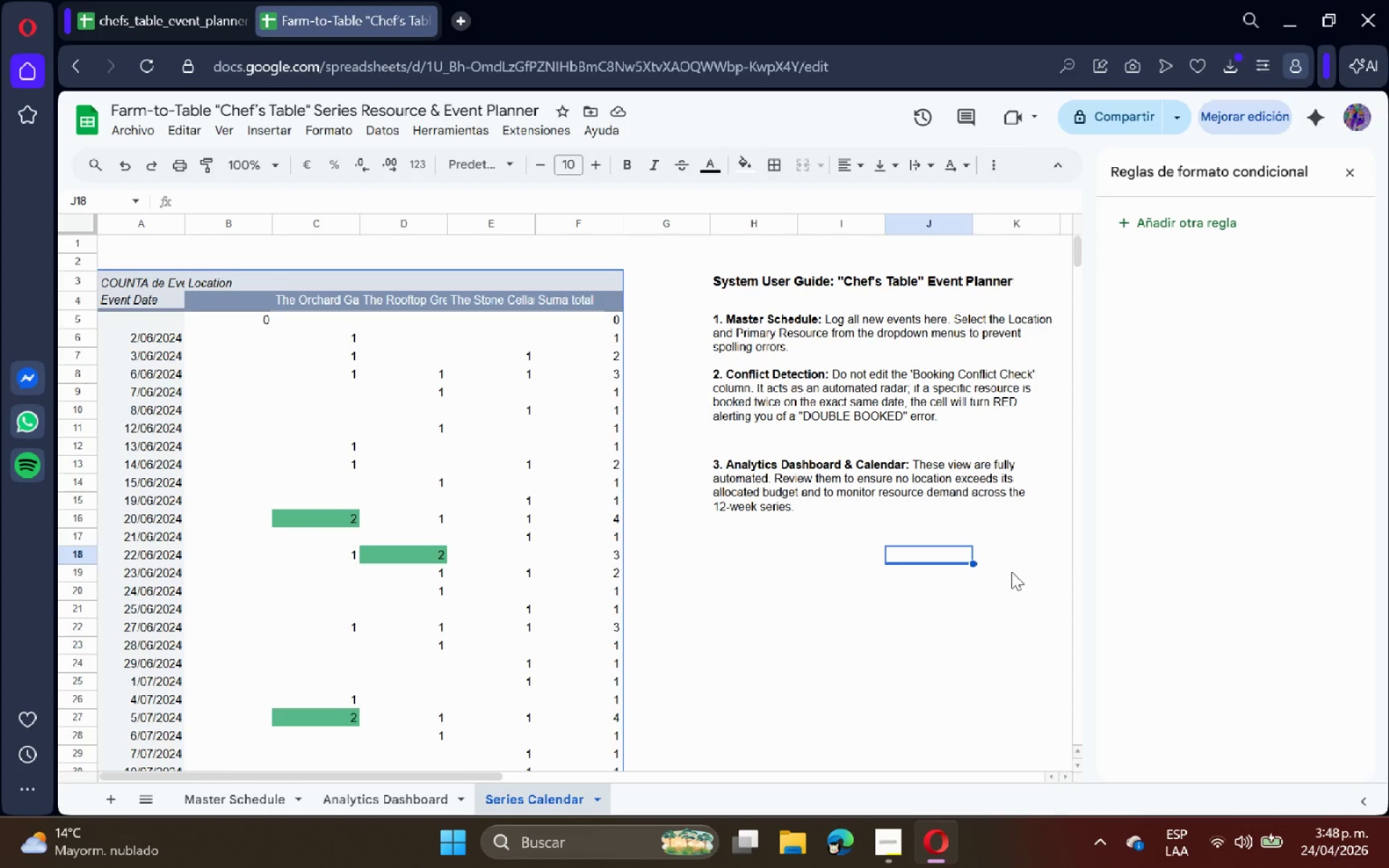 
wait(7.7)
 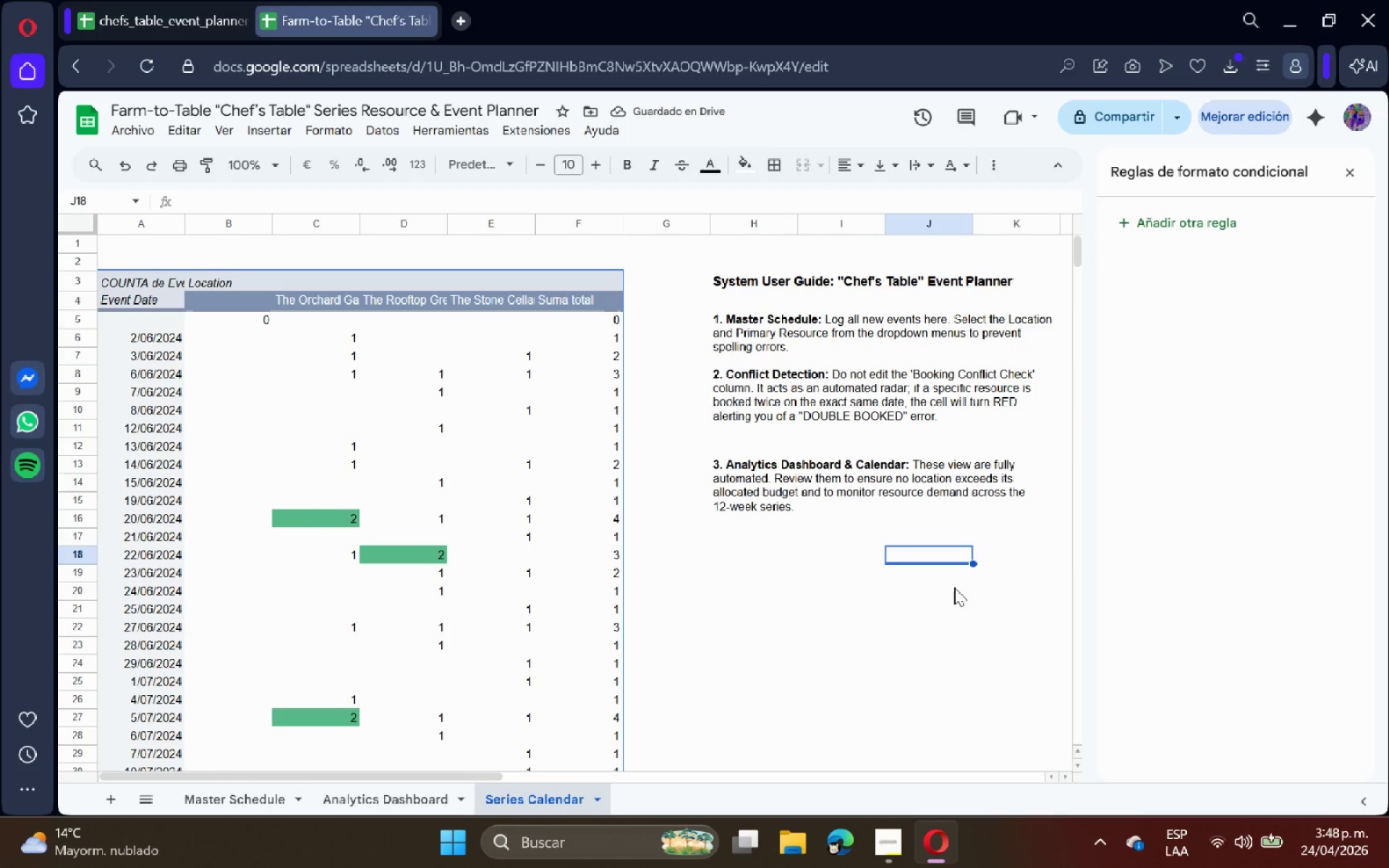 
left_click([213, 810])
 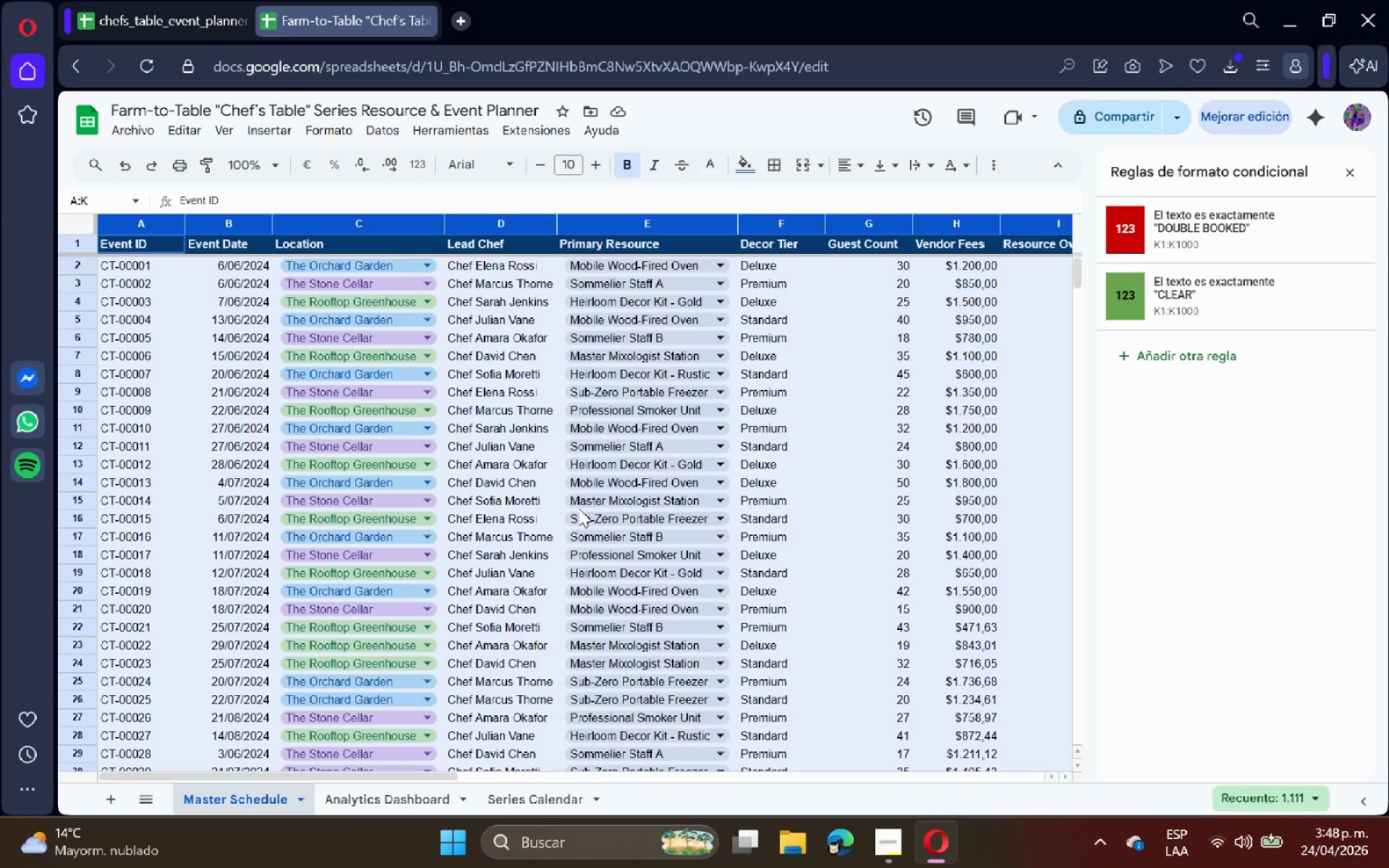 
left_click([674, 456])
 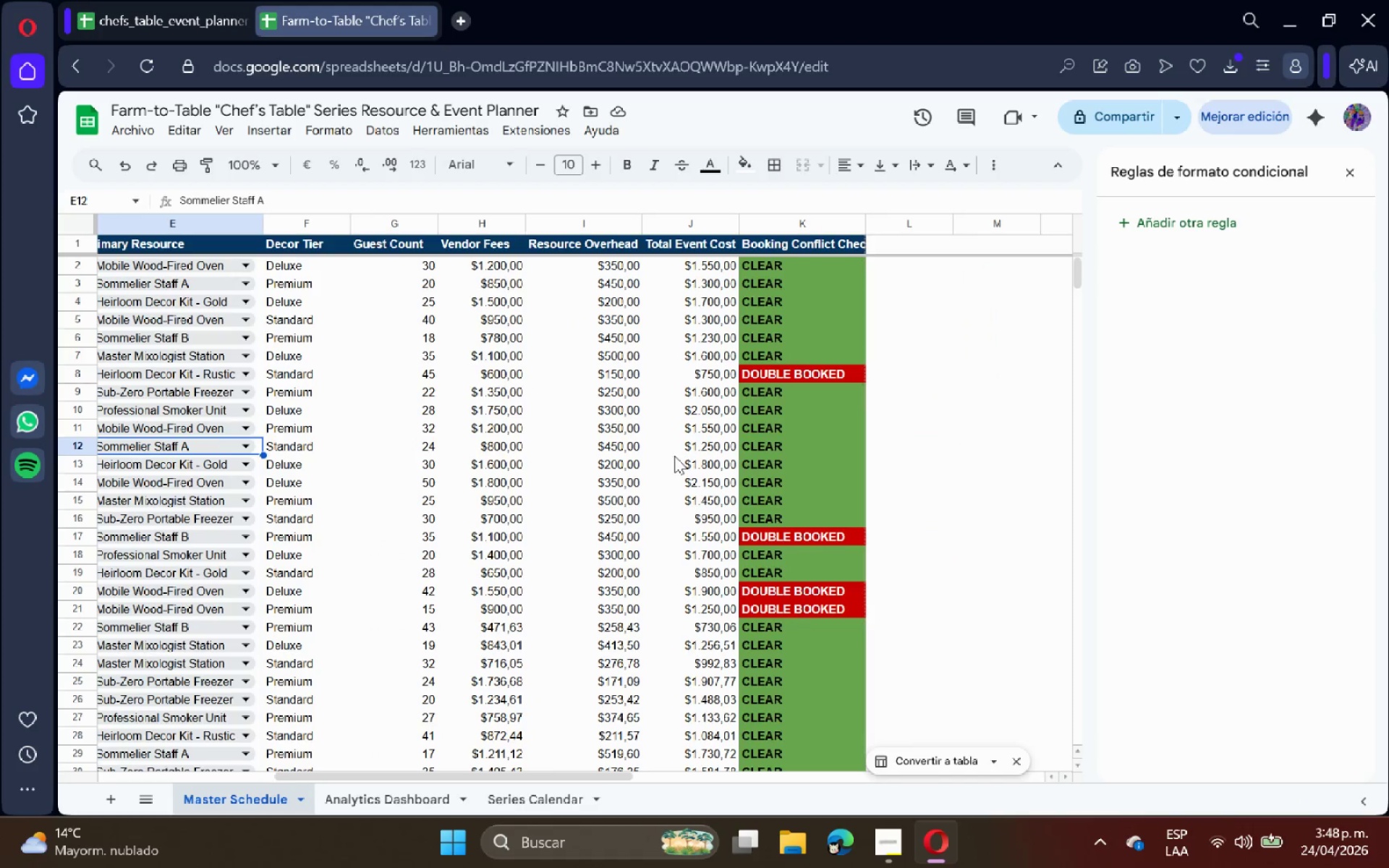 
left_click([802, 300])
 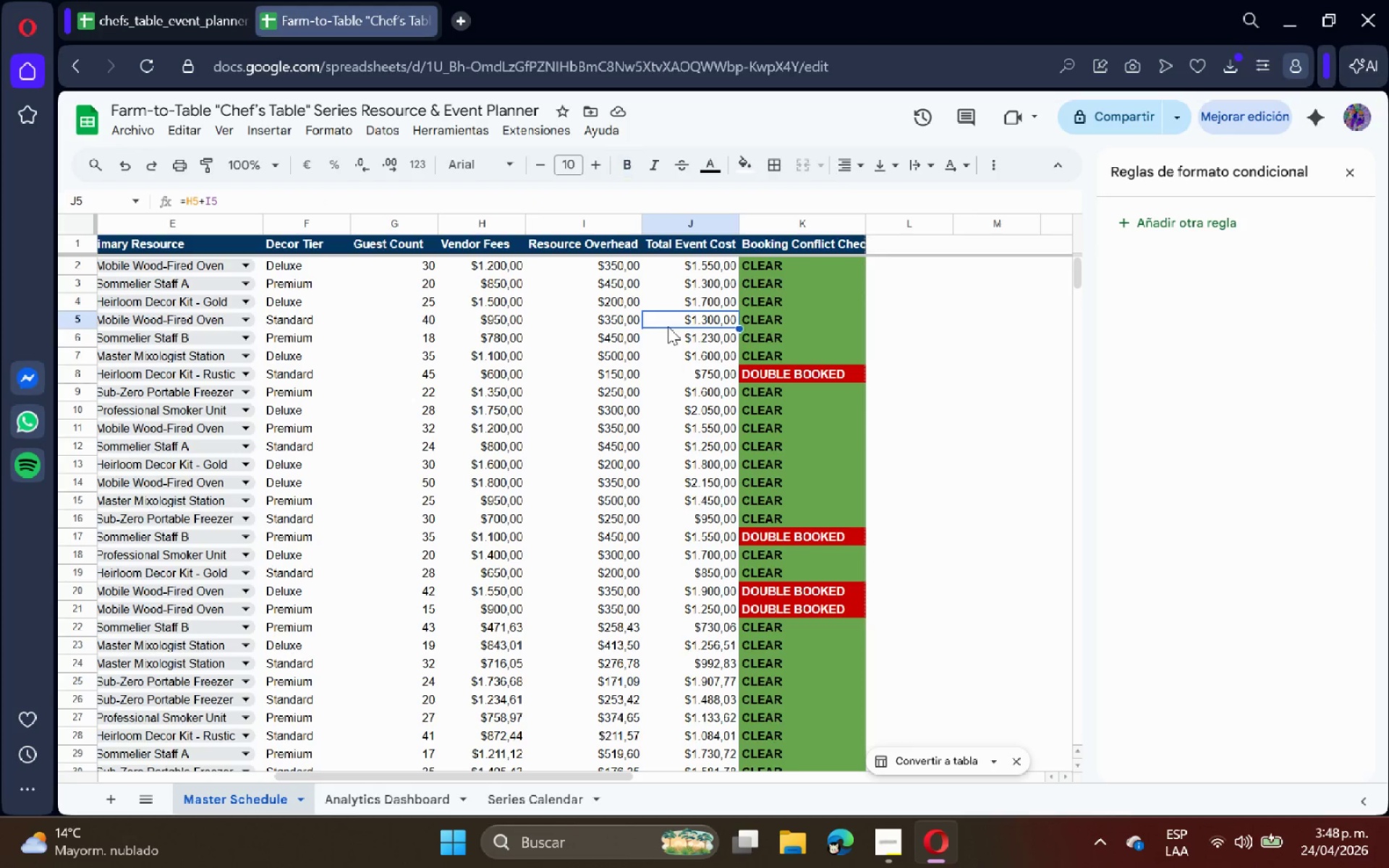 
double_click([706, 327])
 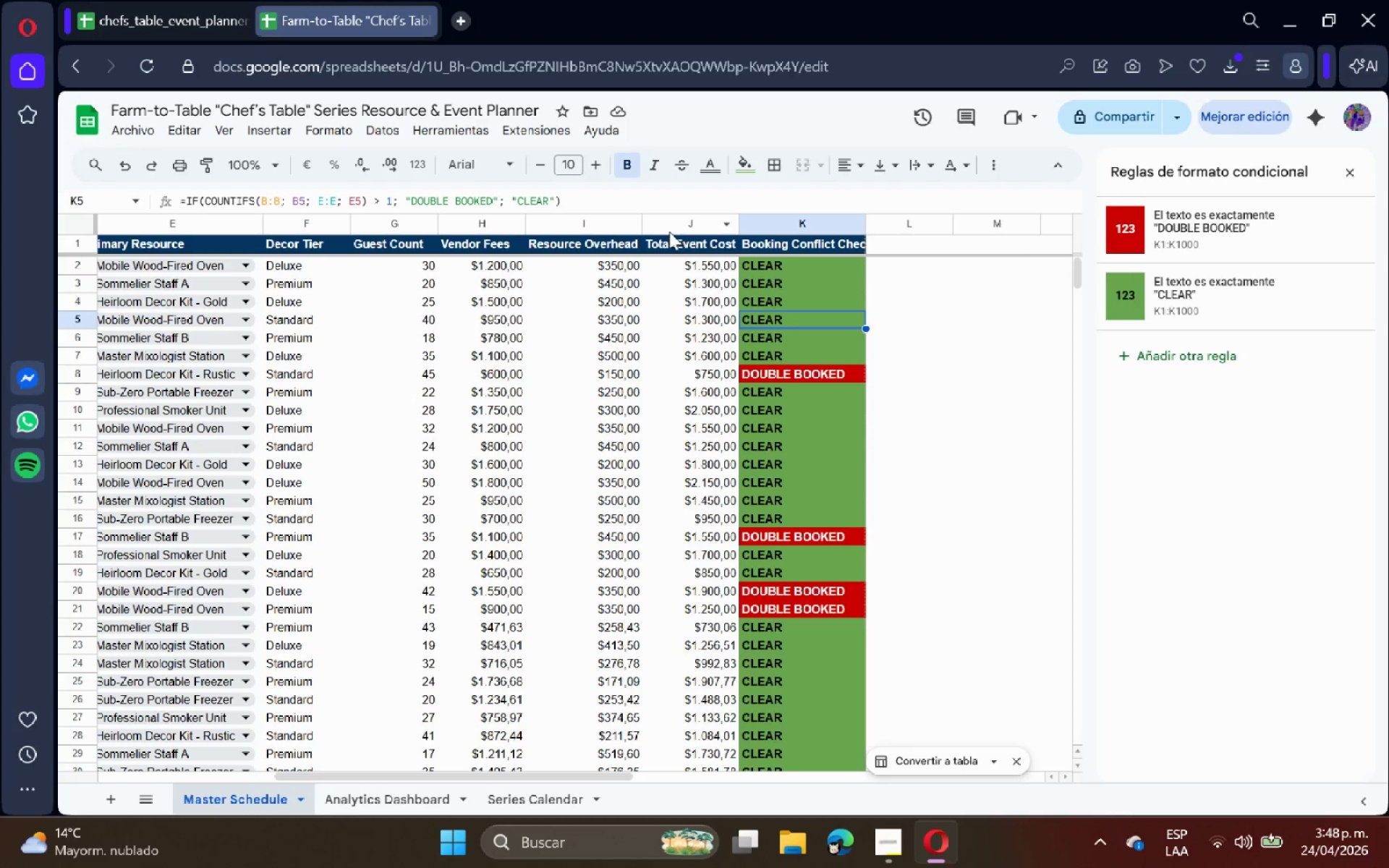 
left_click([603, 294])
 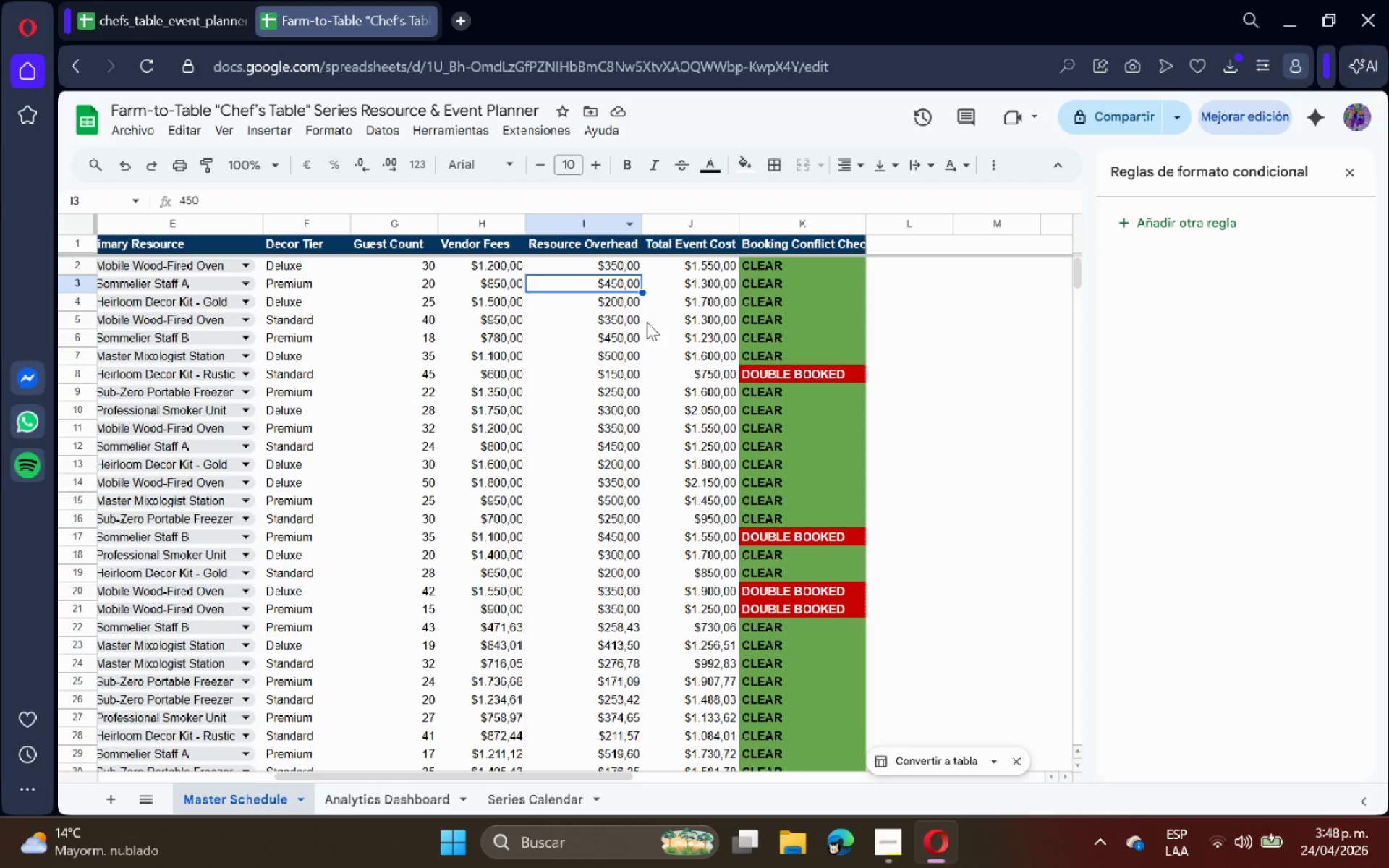 
left_click([722, 330])
 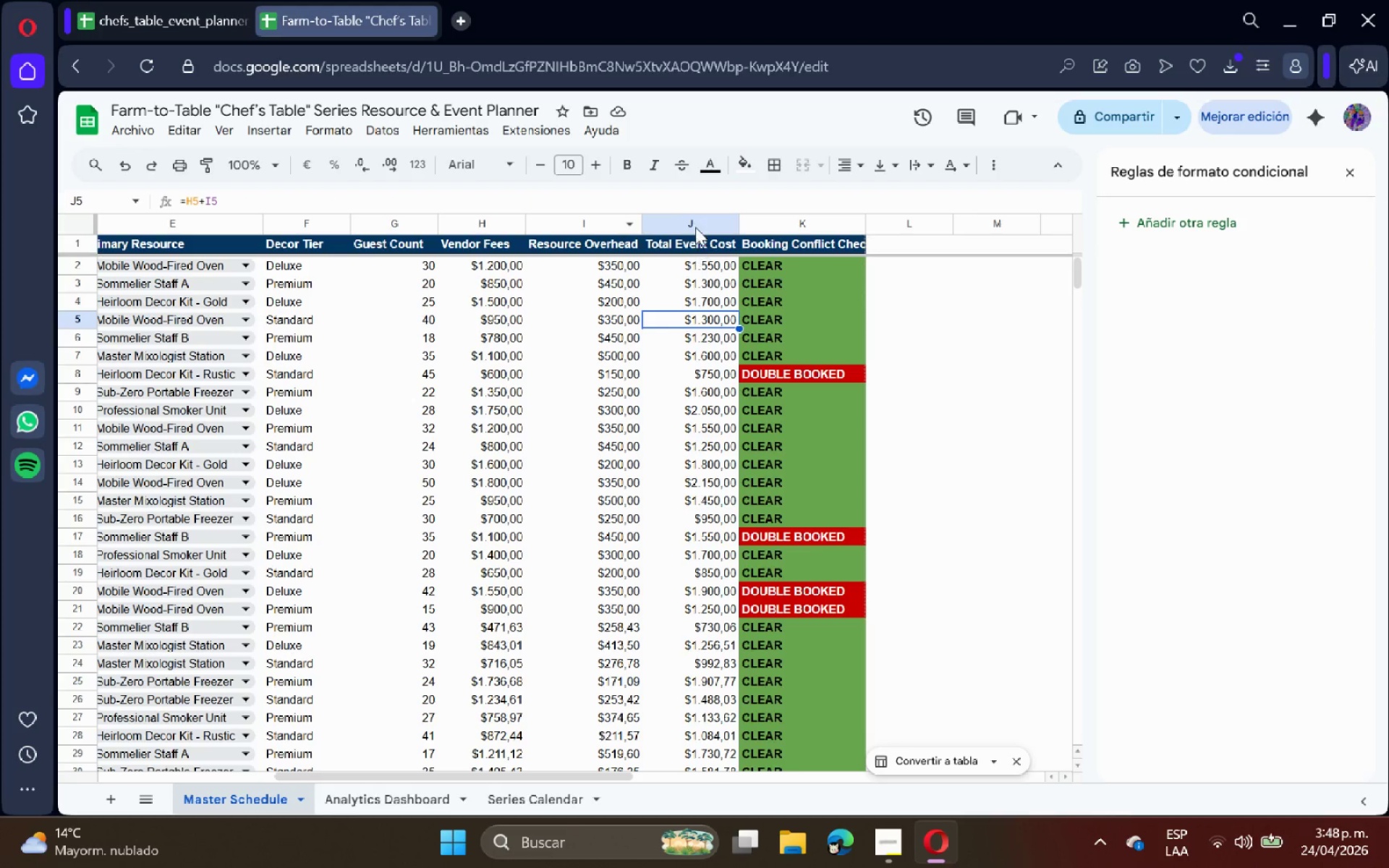 
left_click_drag(start_coordinate=[695, 227], to_coordinate=[794, 232])
 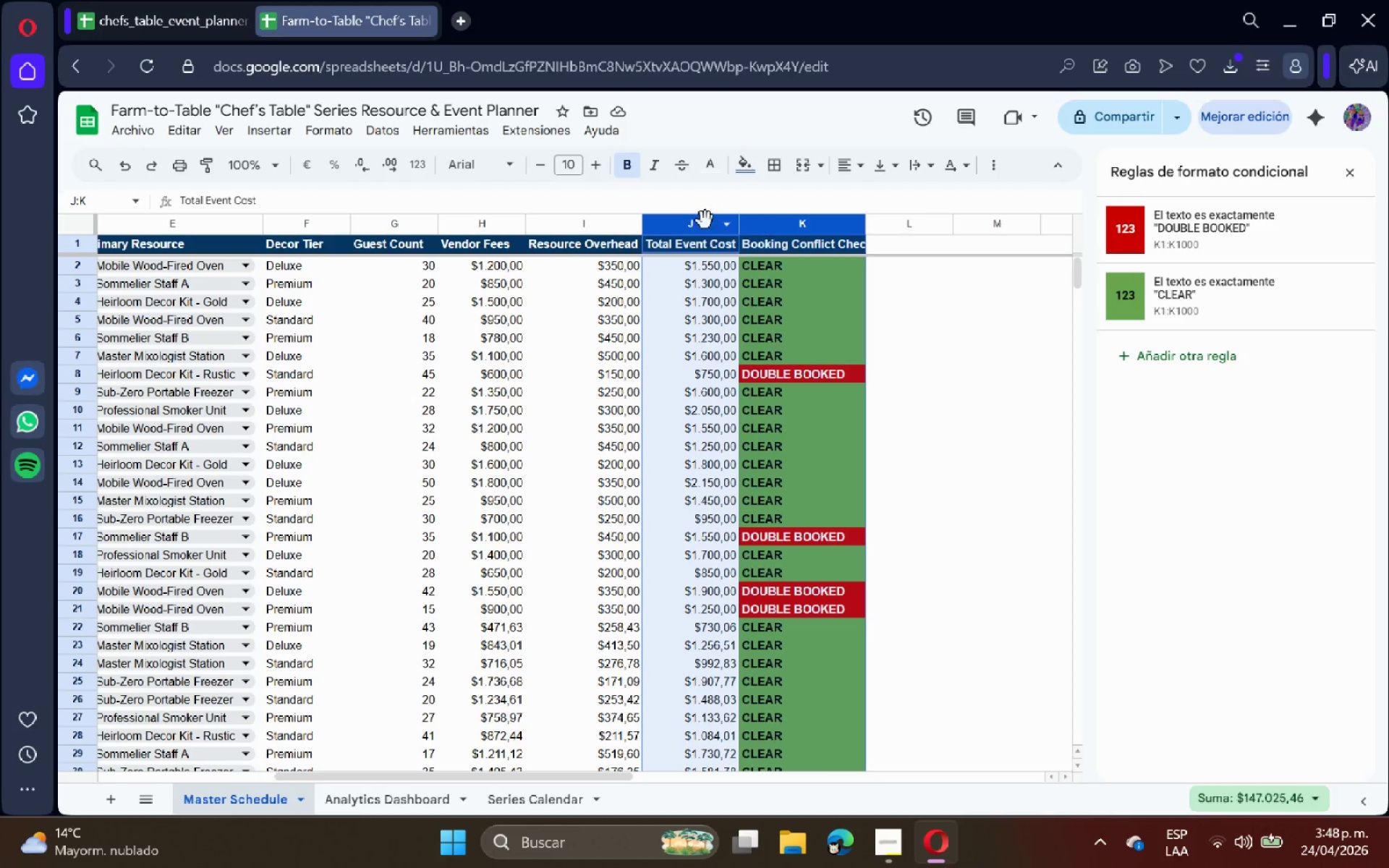 
right_click([704, 220])
 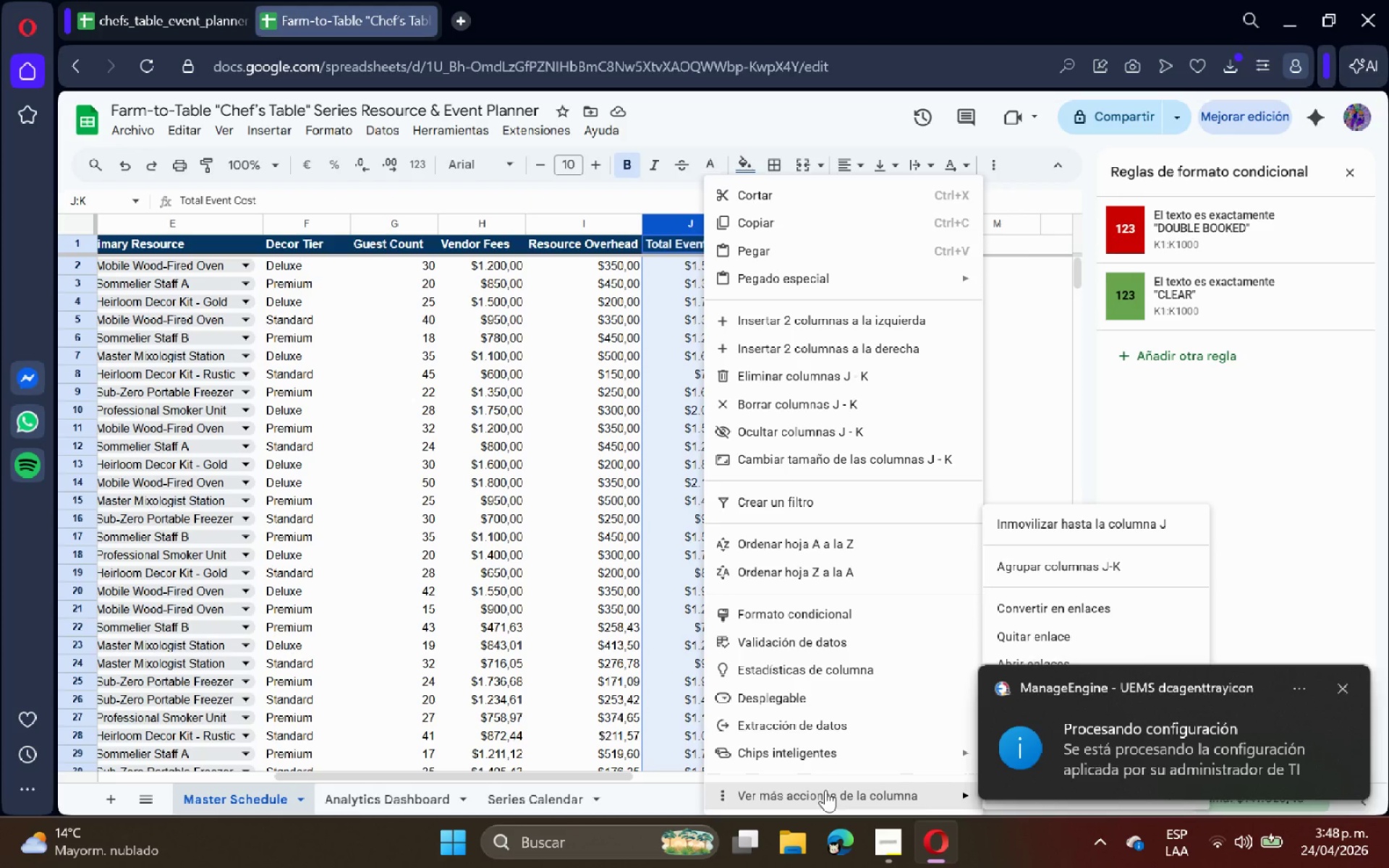 
left_click_drag(start_coordinate=[1015, 732], to_coordinate=[1272, 732])
 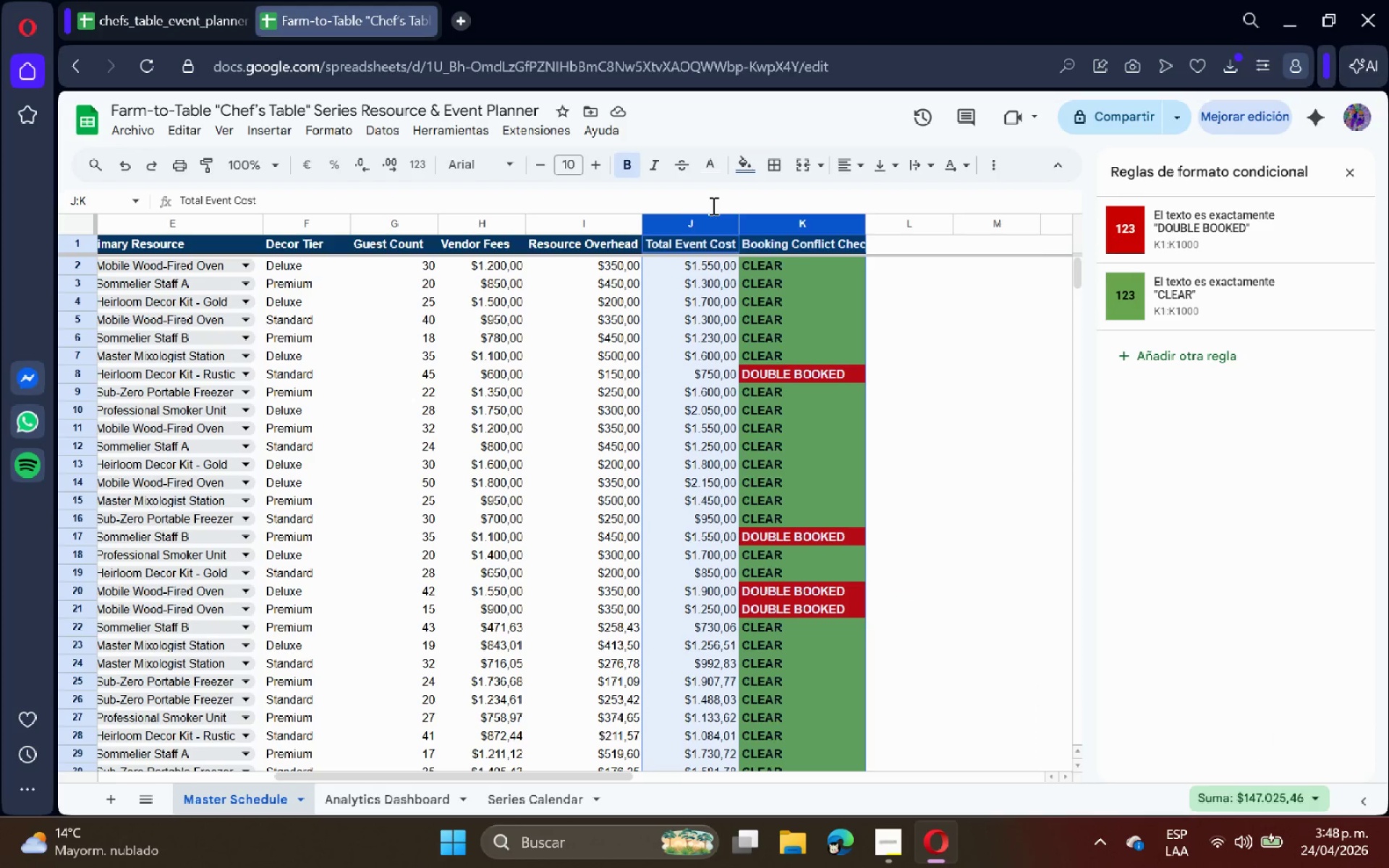 
right_click([700, 222])
 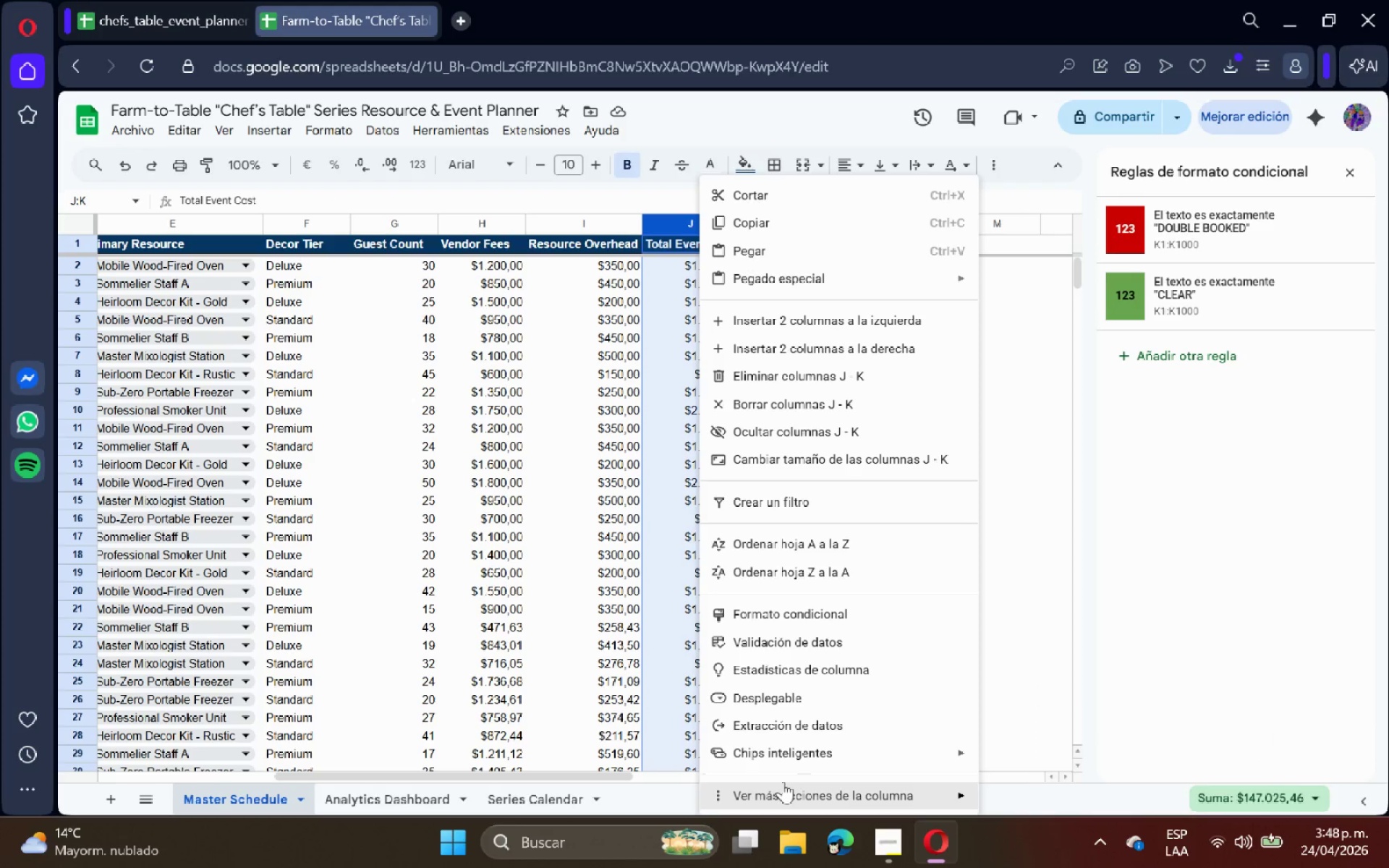 
left_click([786, 783])
 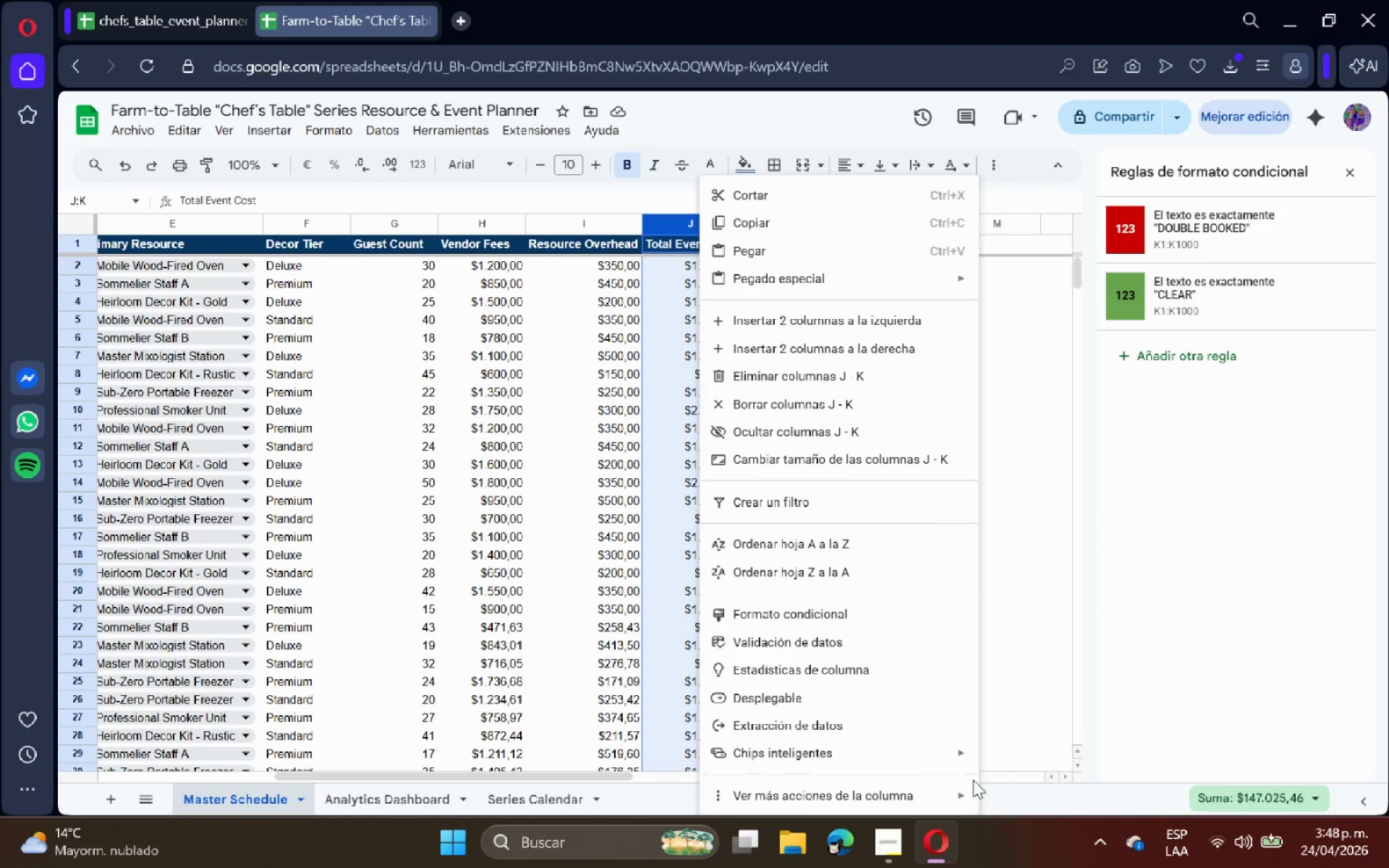 
left_click([920, 784])
 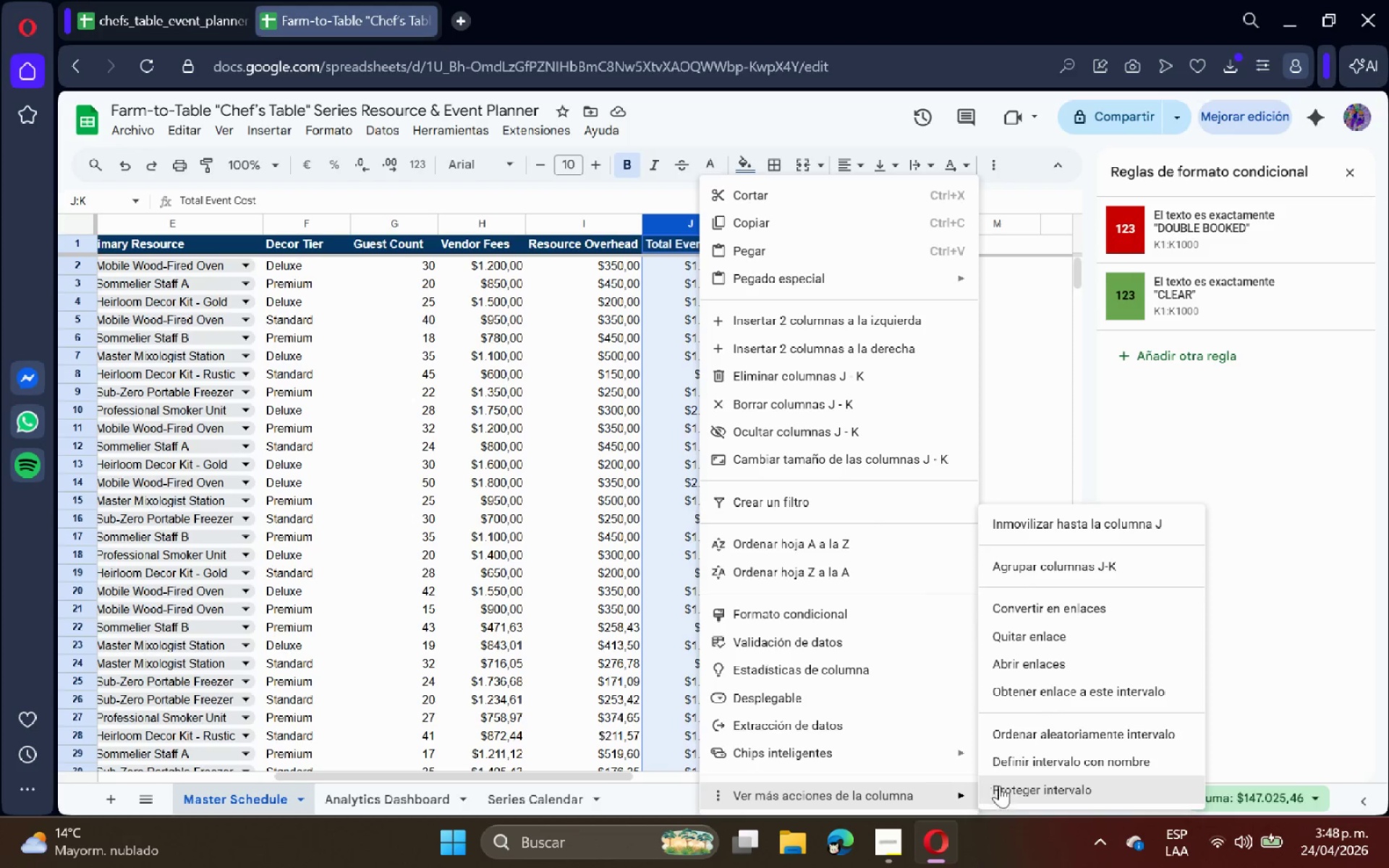 
left_click([1013, 785])
 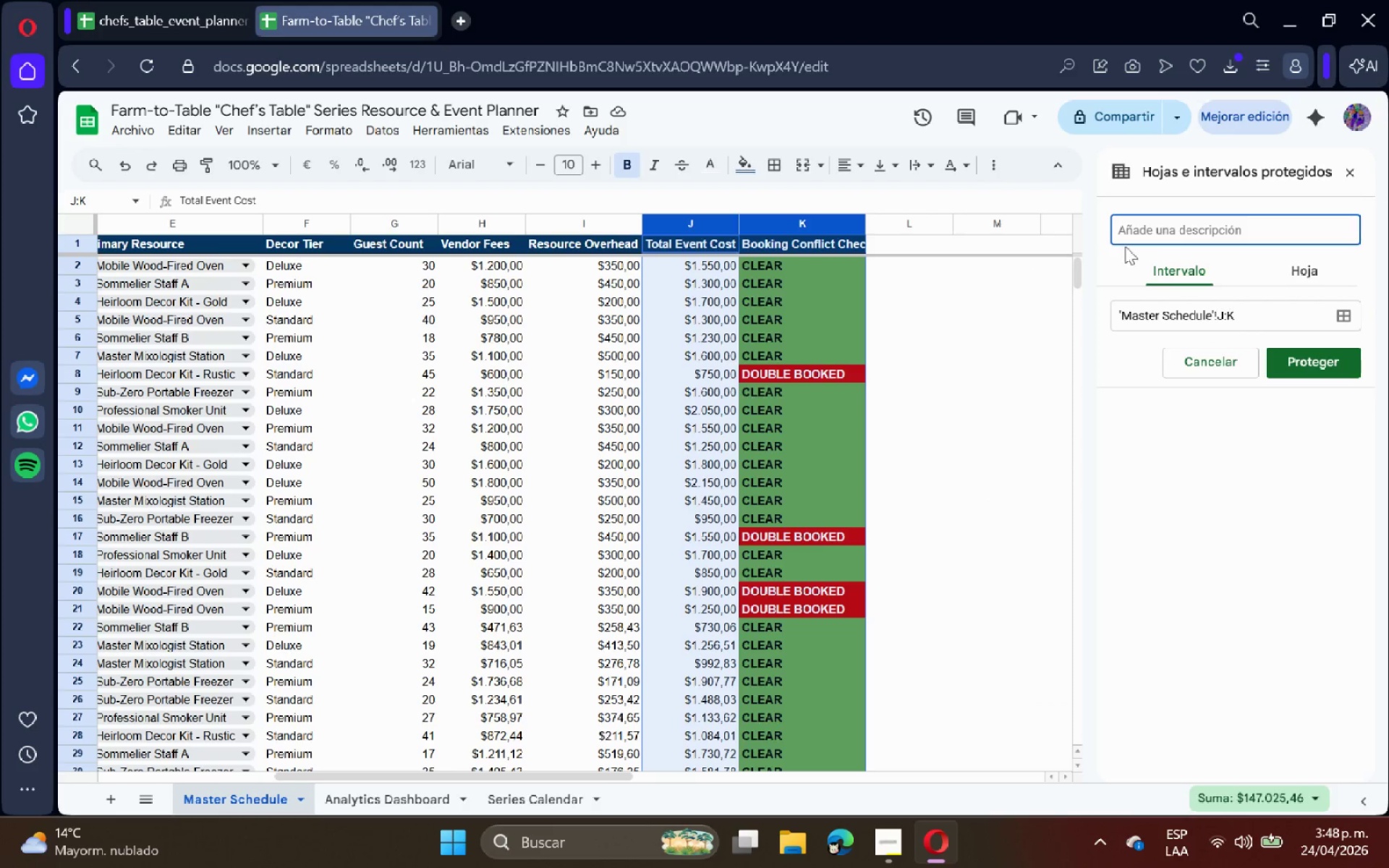 
left_click([1205, 234])
 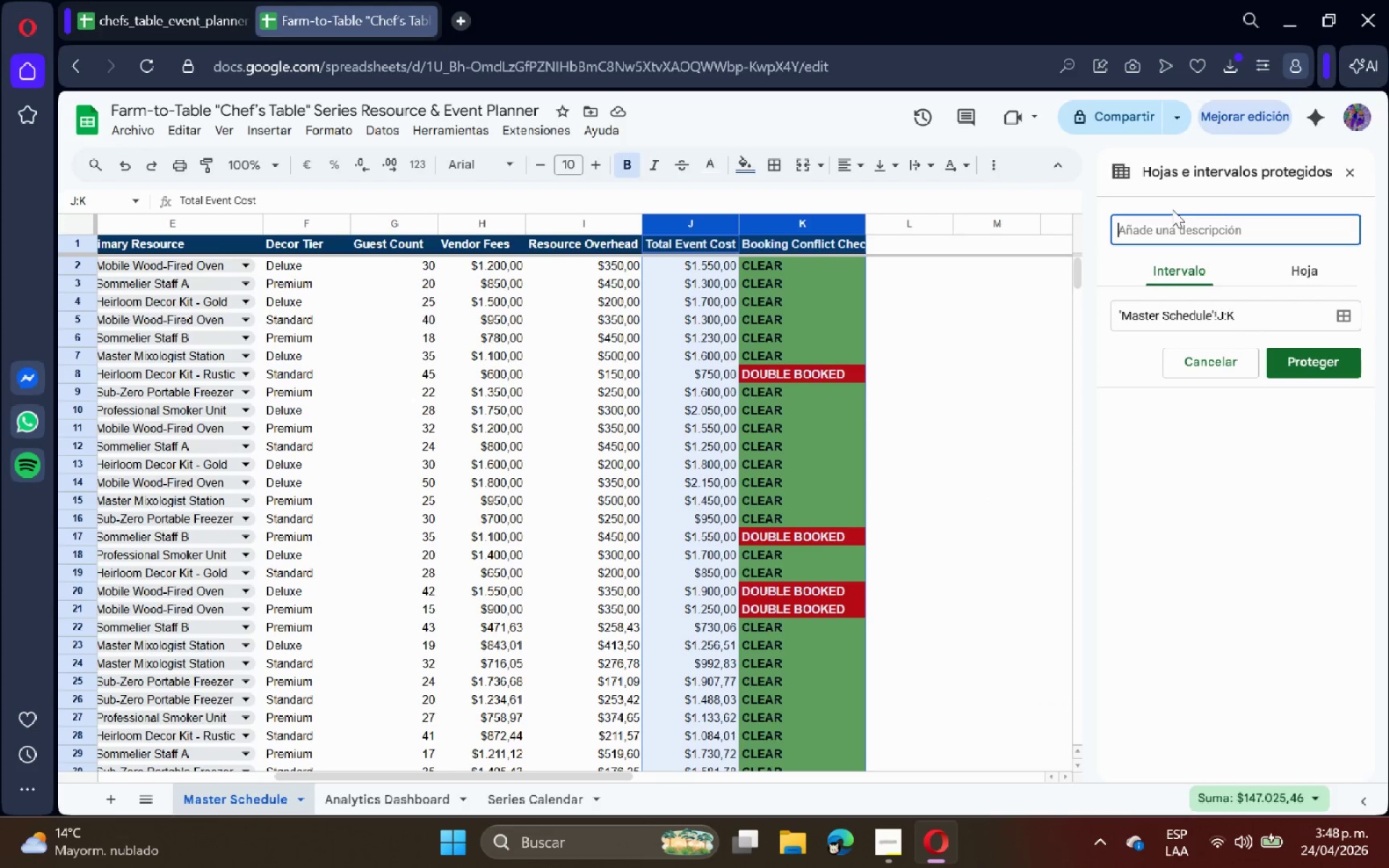 
type(Params)
 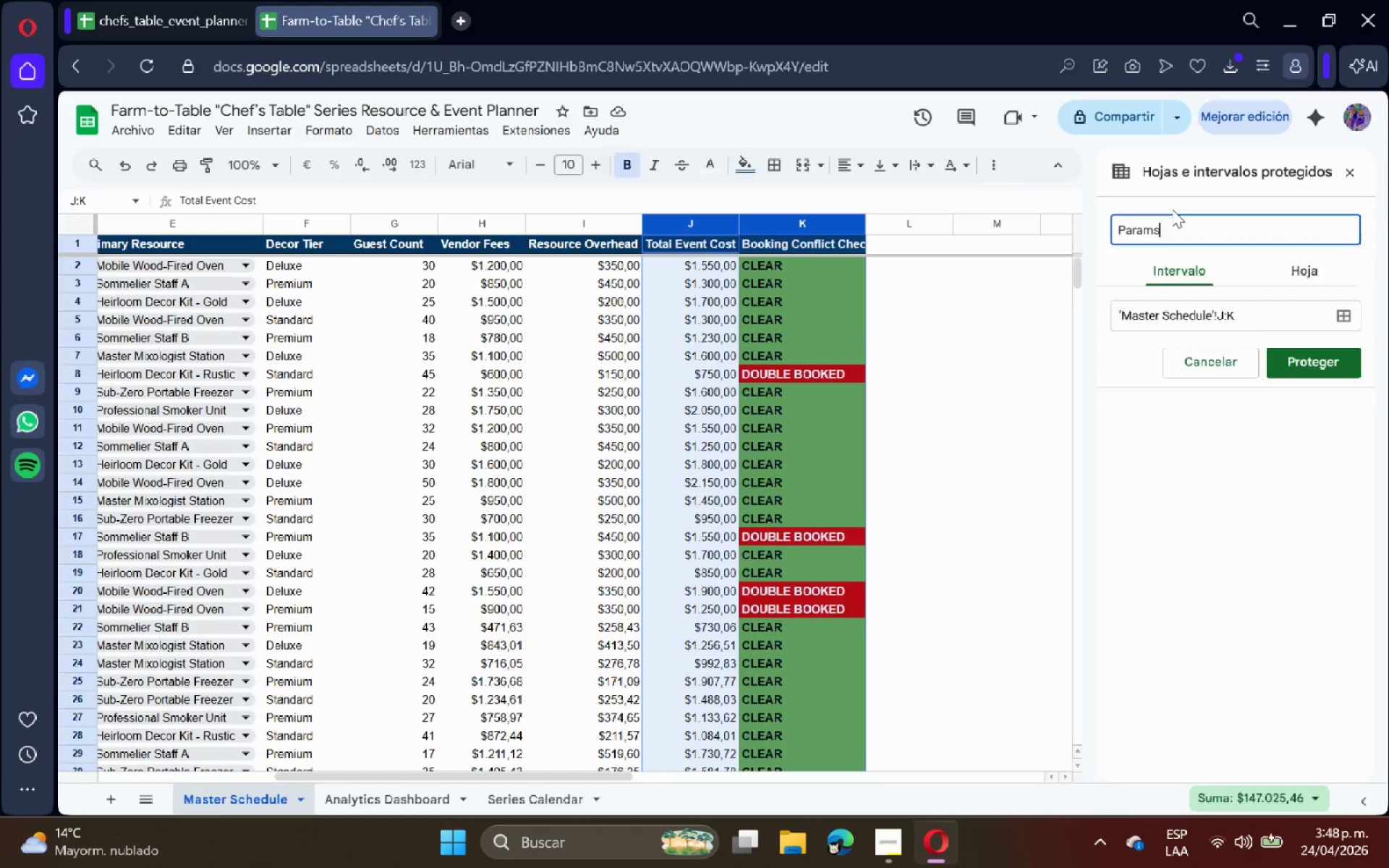 
key(Enter)
 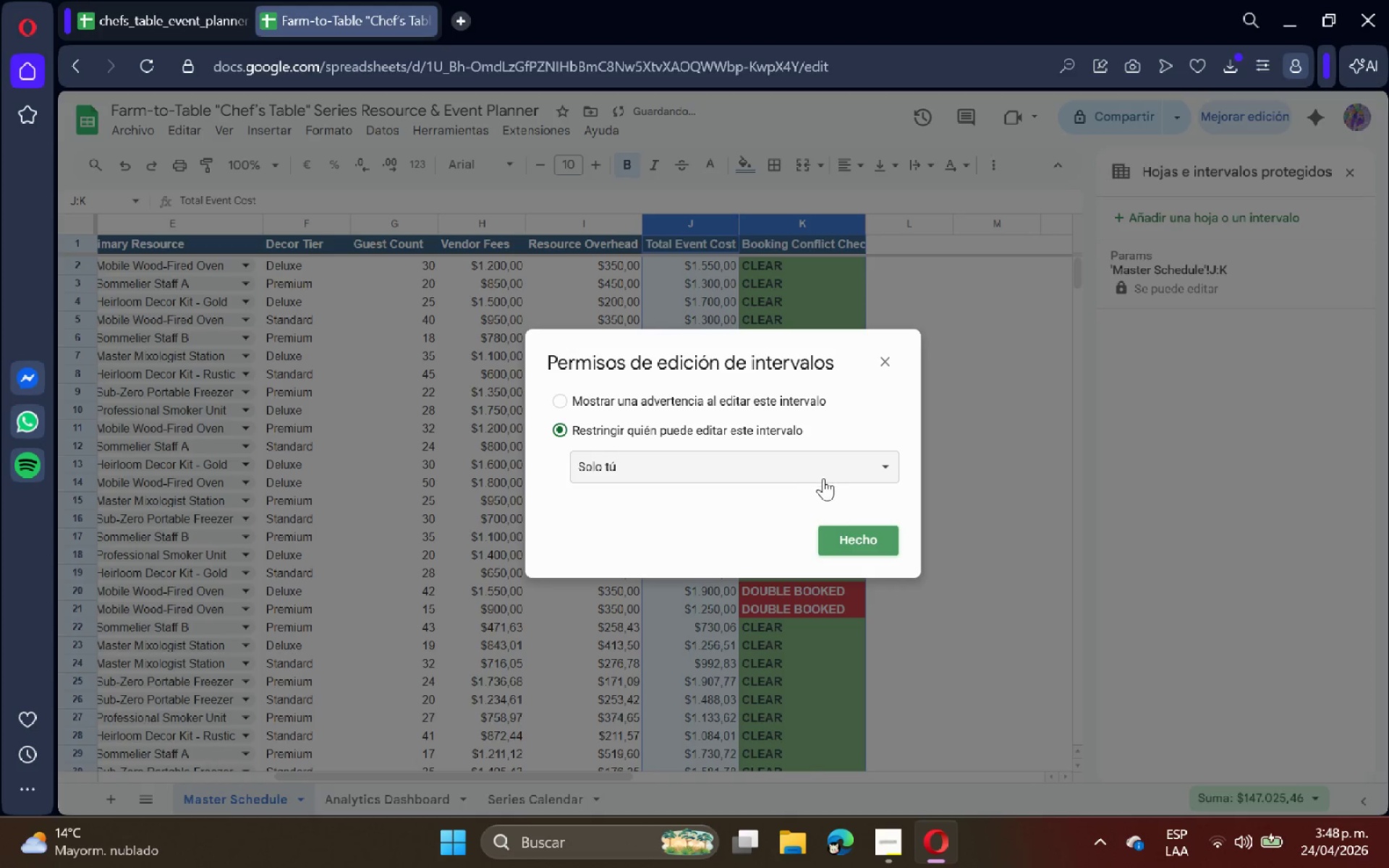 
left_click([761, 399])
 